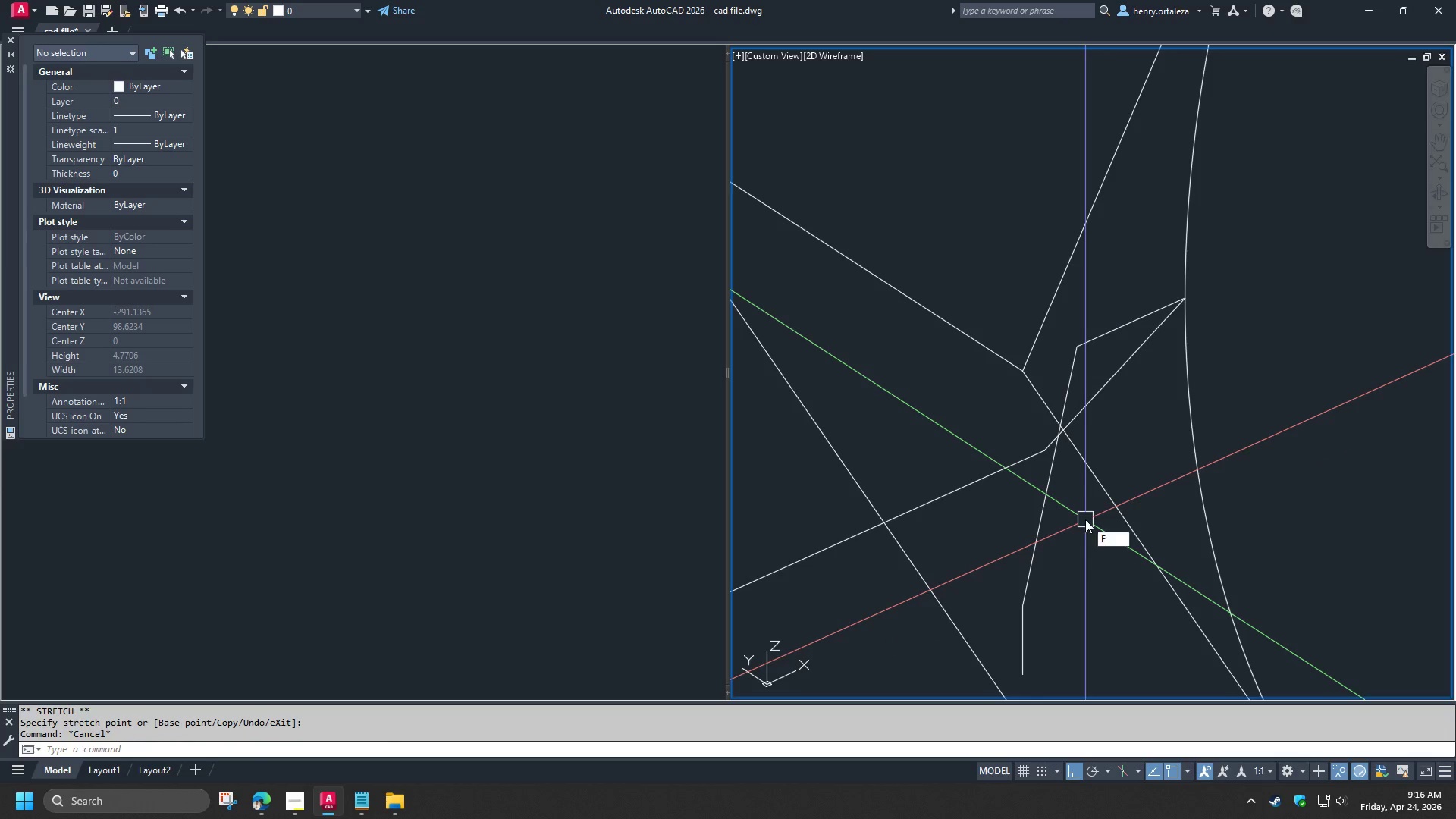 
key(Space)
 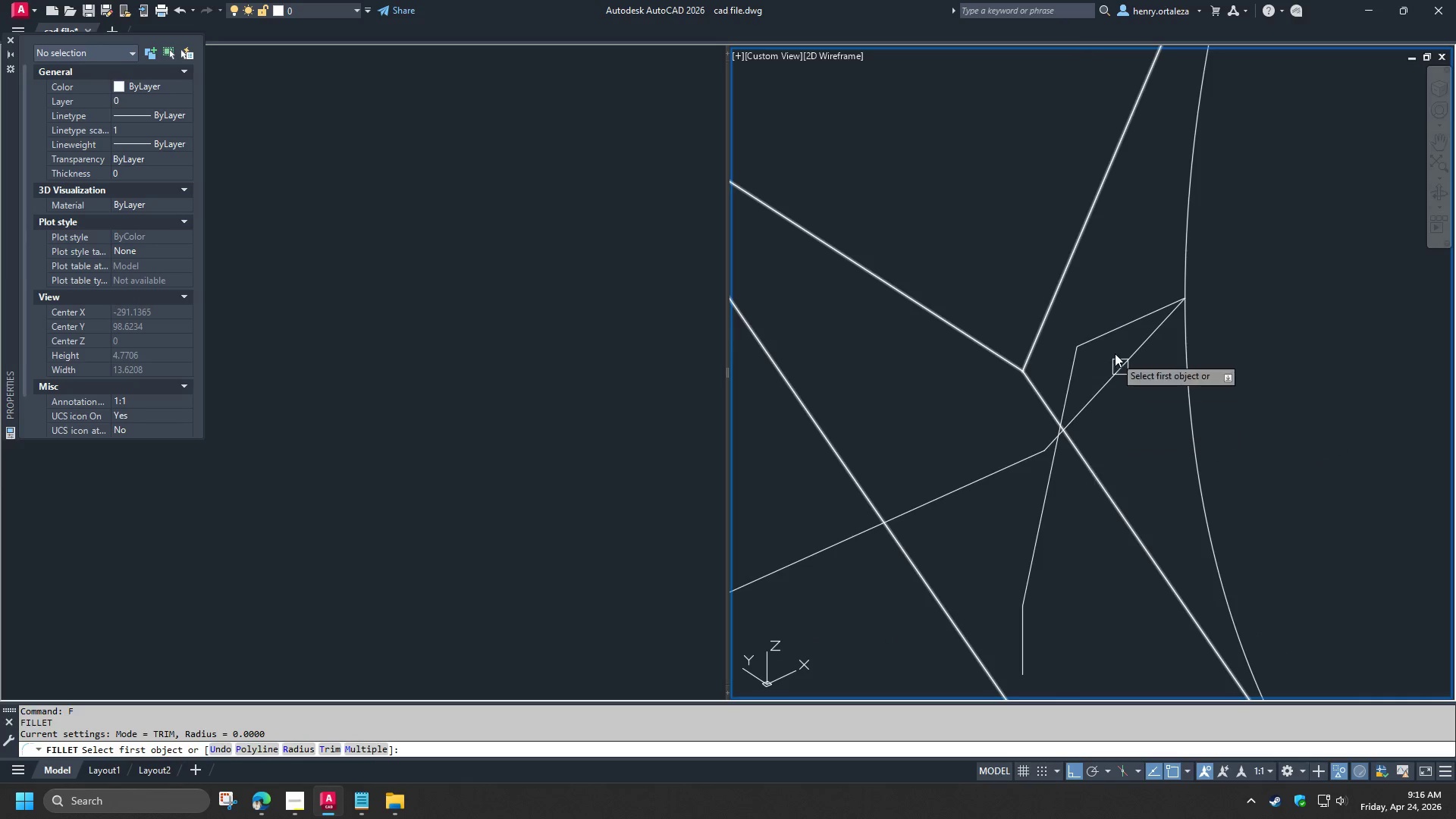 
left_click([1111, 333])
 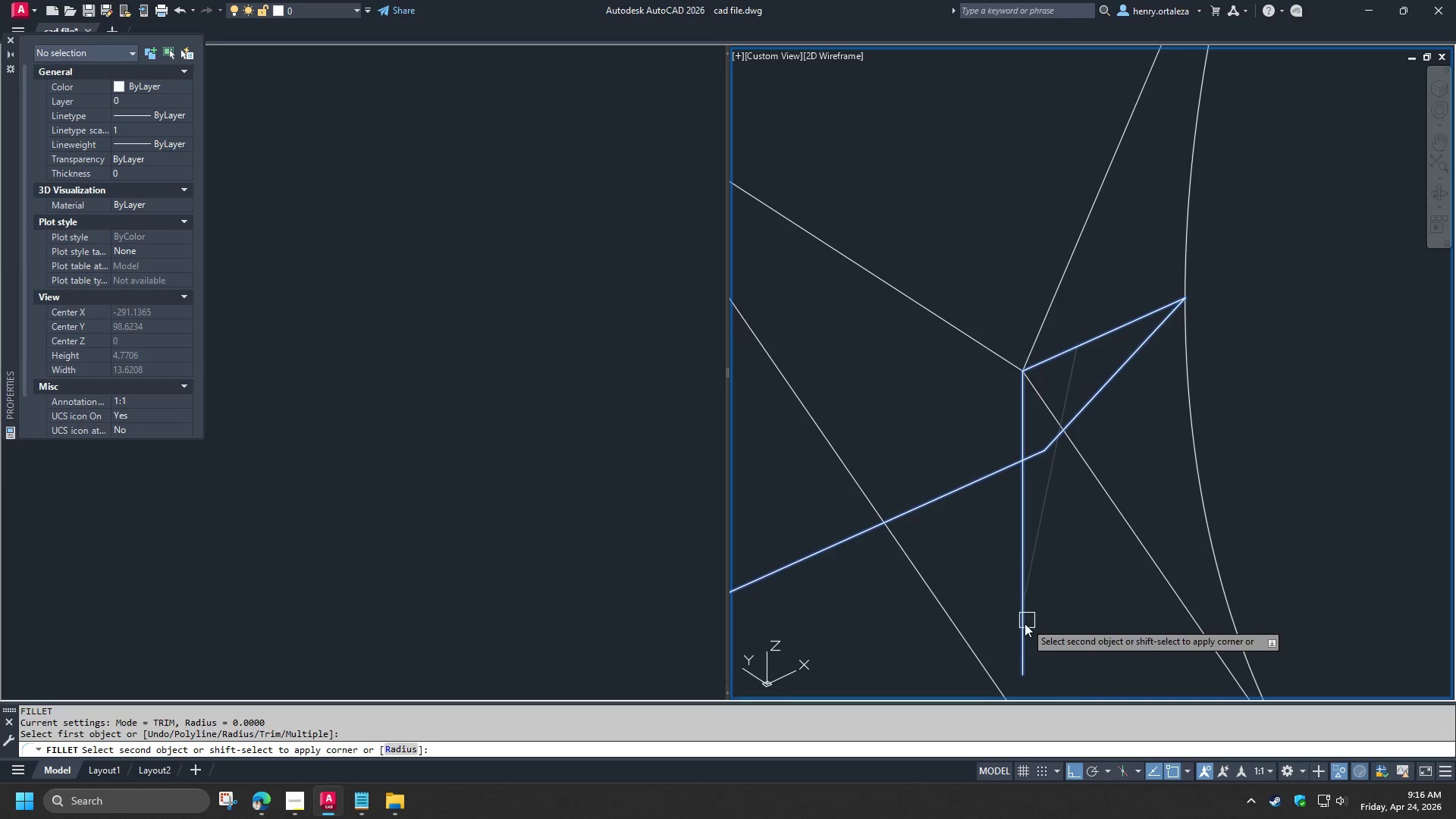 
left_click([1025, 624])
 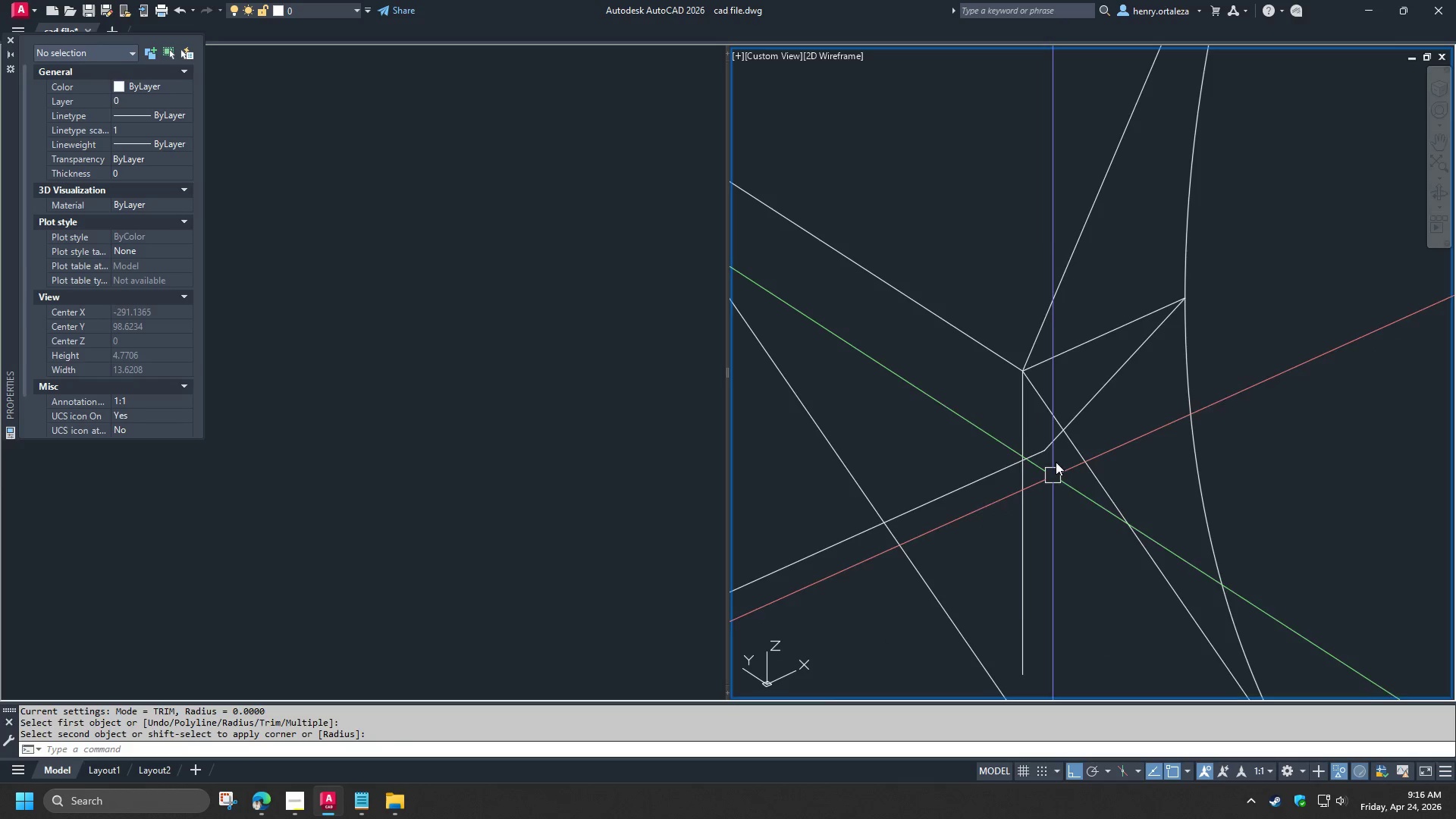 
key(F)
 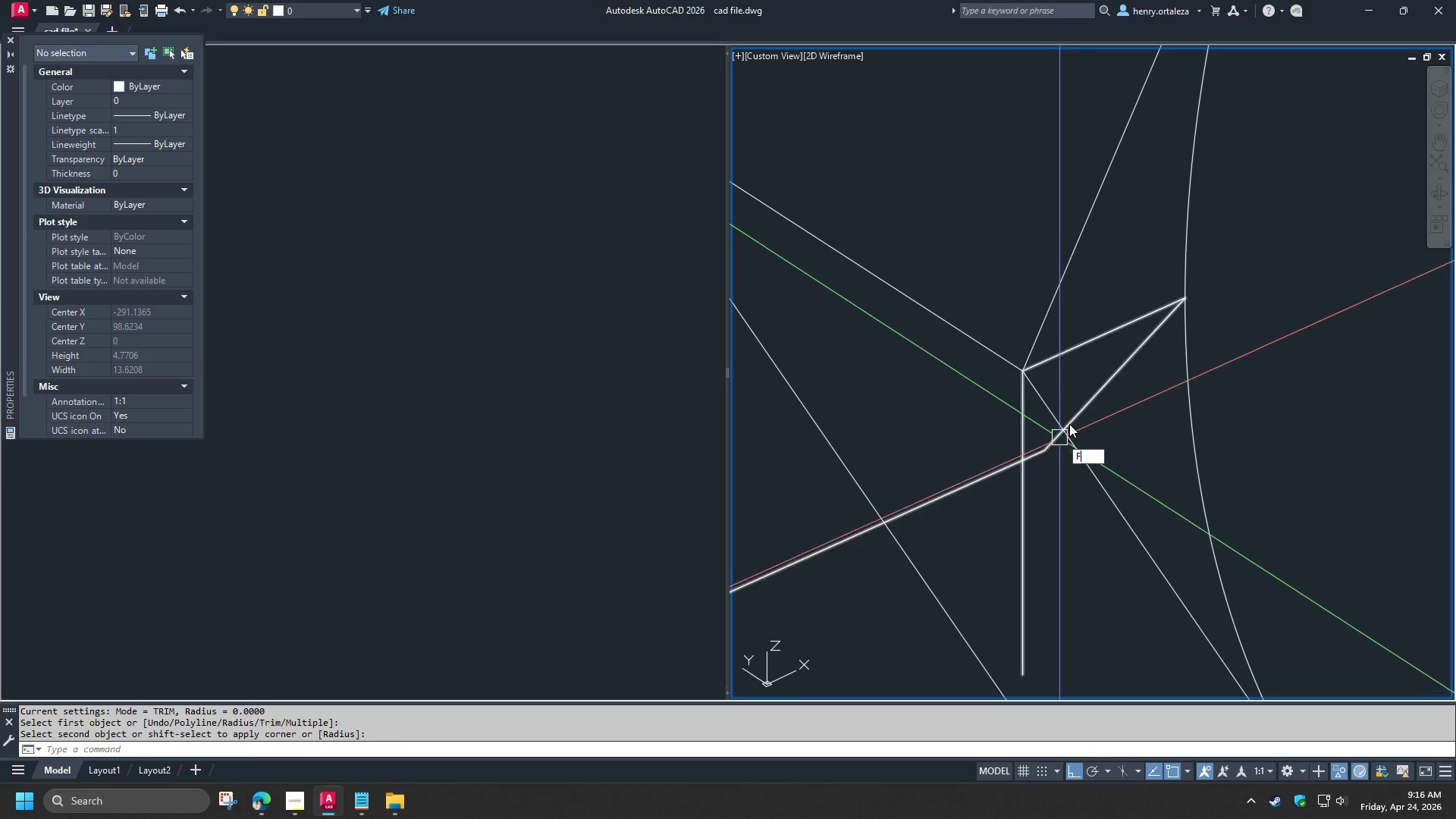 
key(Space)
 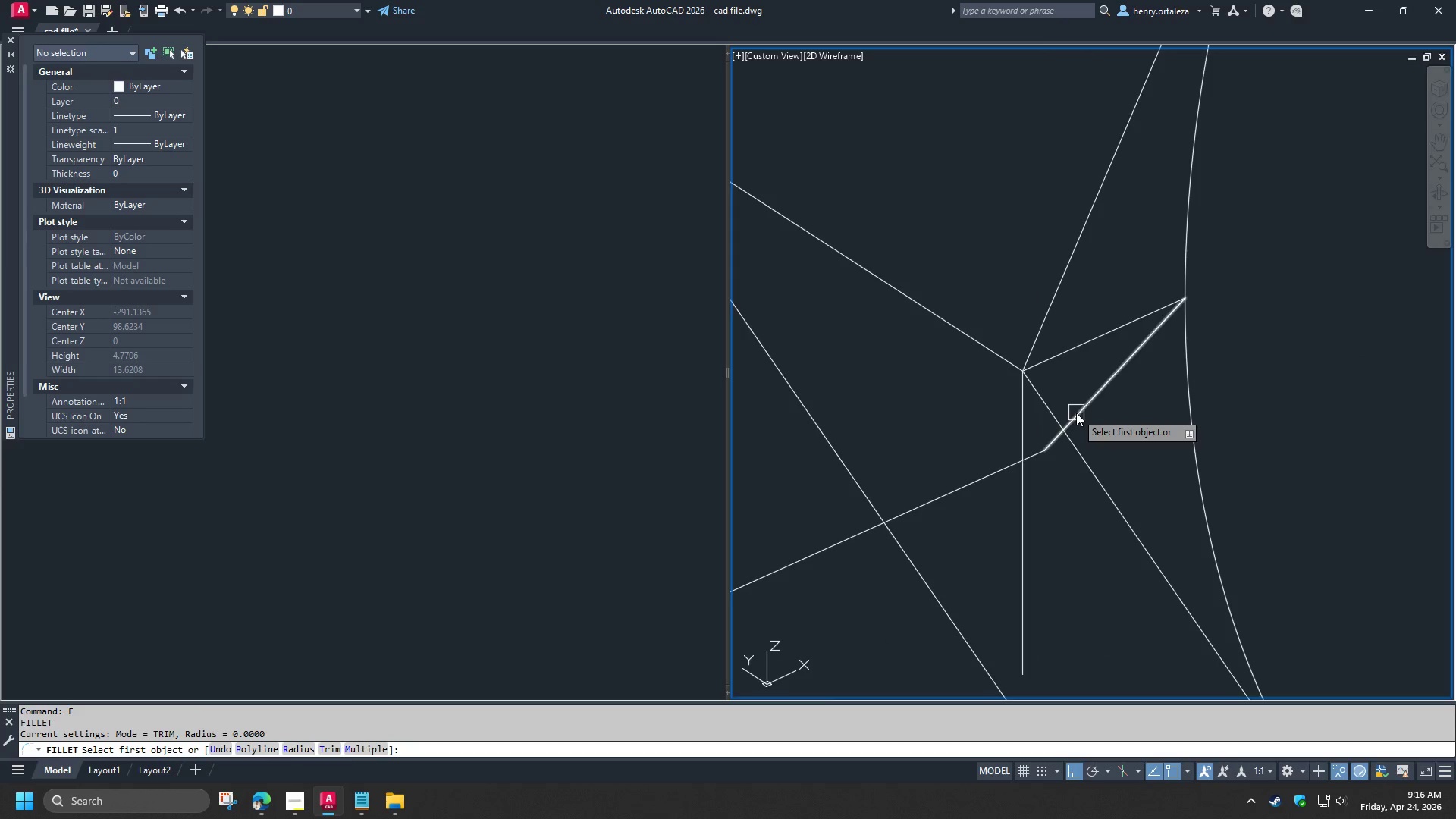 
left_click([1076, 413])
 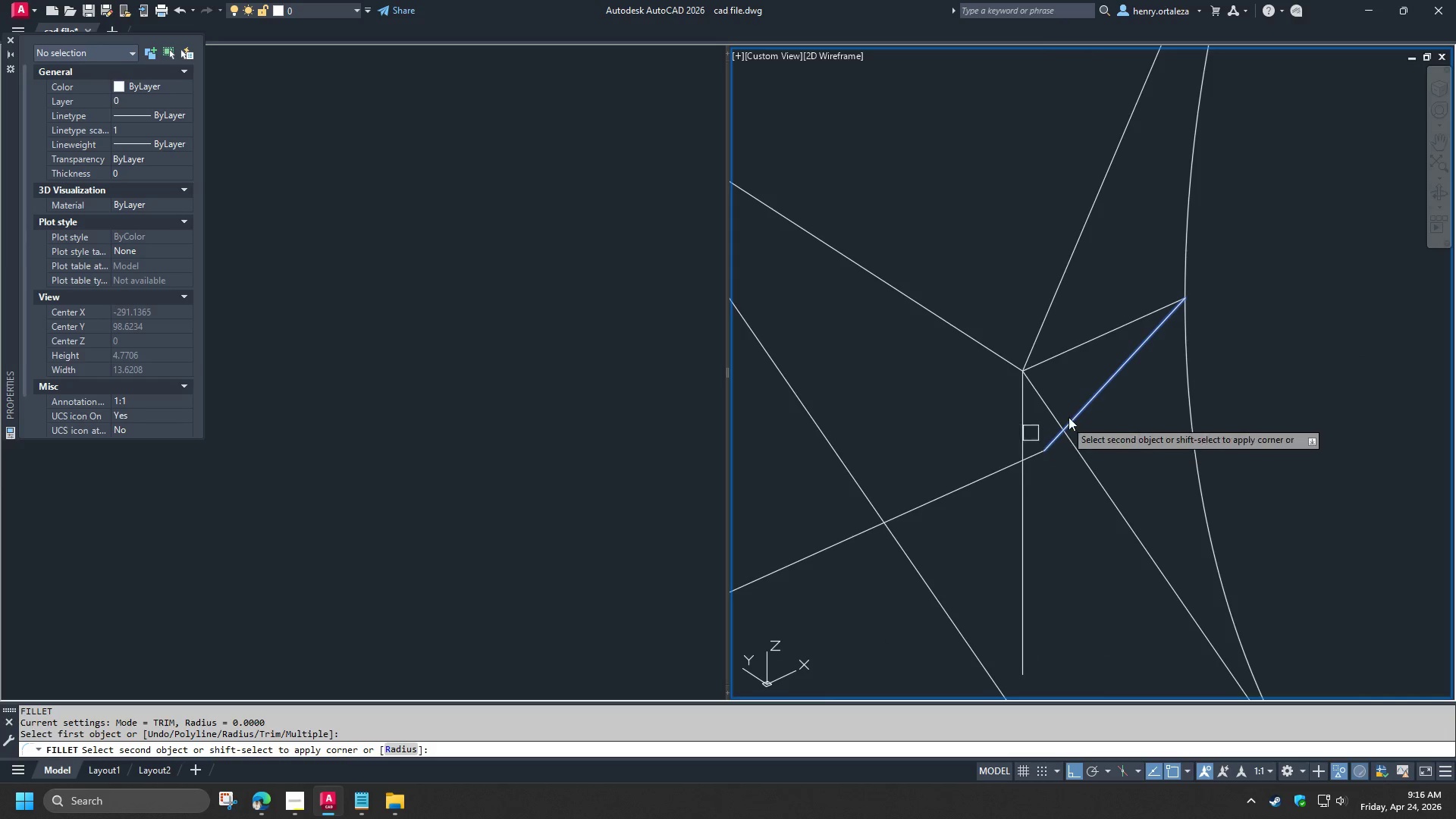 
key(Escape)
type(VB)
key(Escape)
type(BR )
 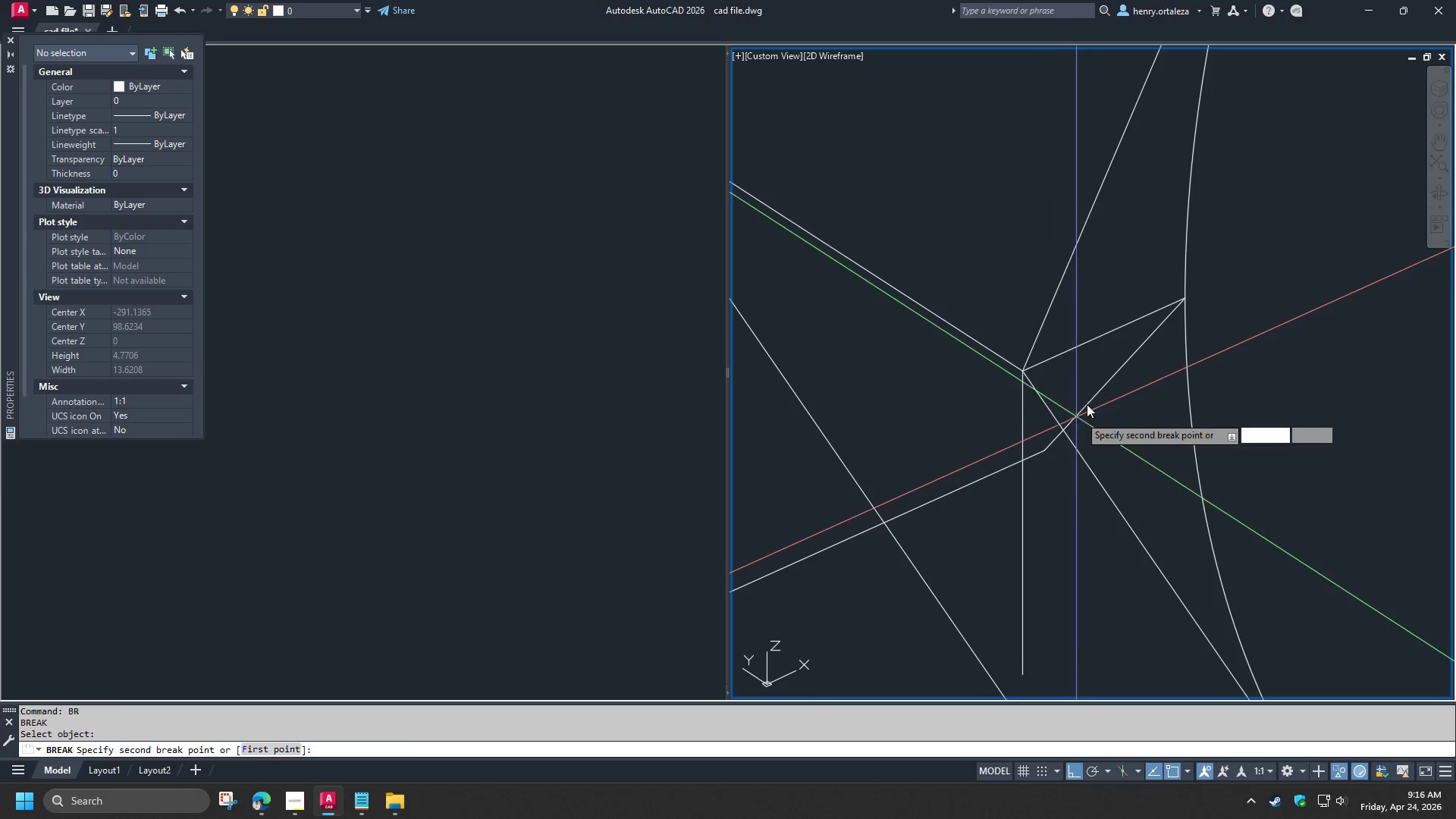 
left_click_drag(start_coordinate=[1074, 416], to_coordinate=[1079, 416])
 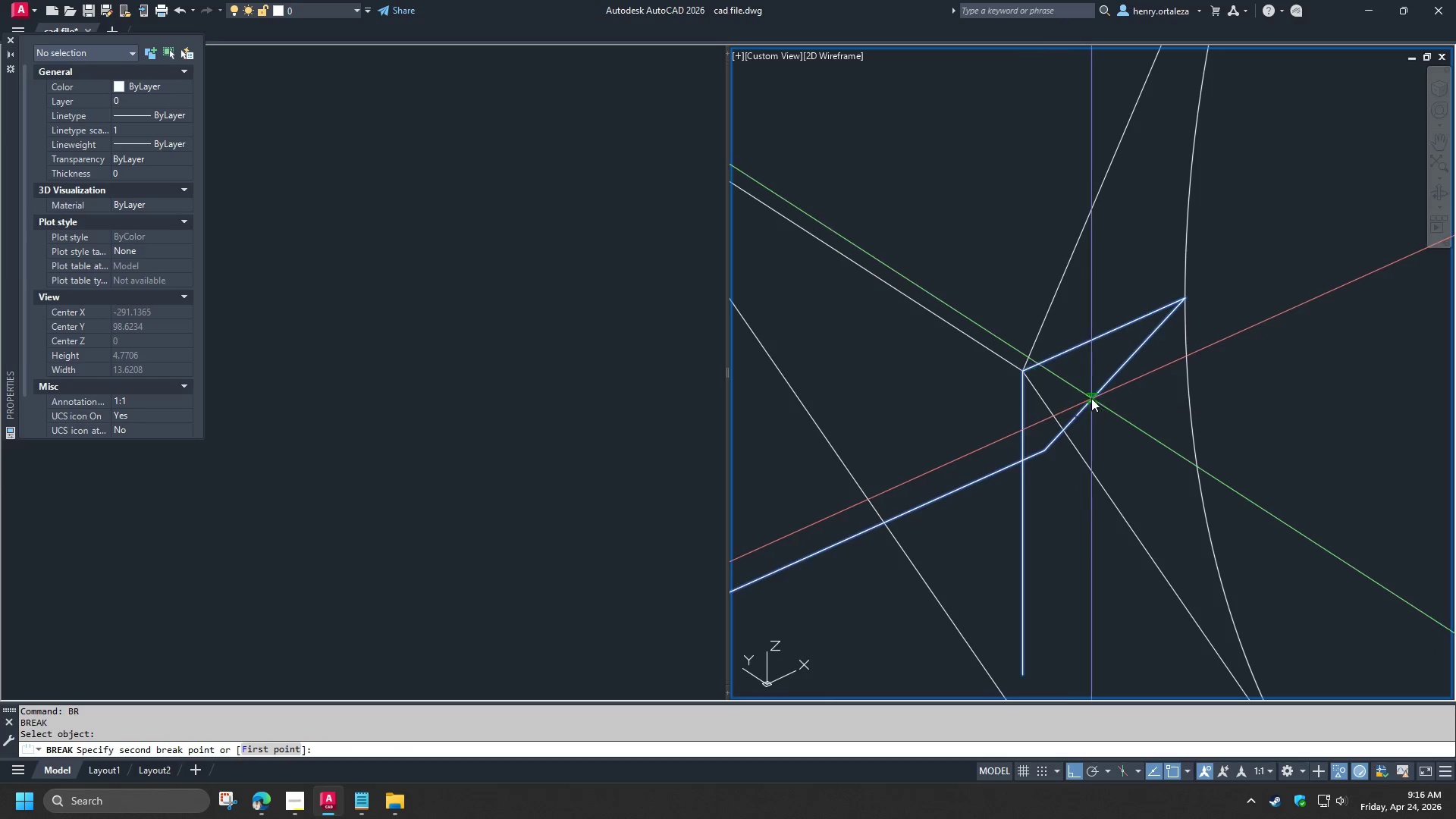 
double_click([1091, 398])
 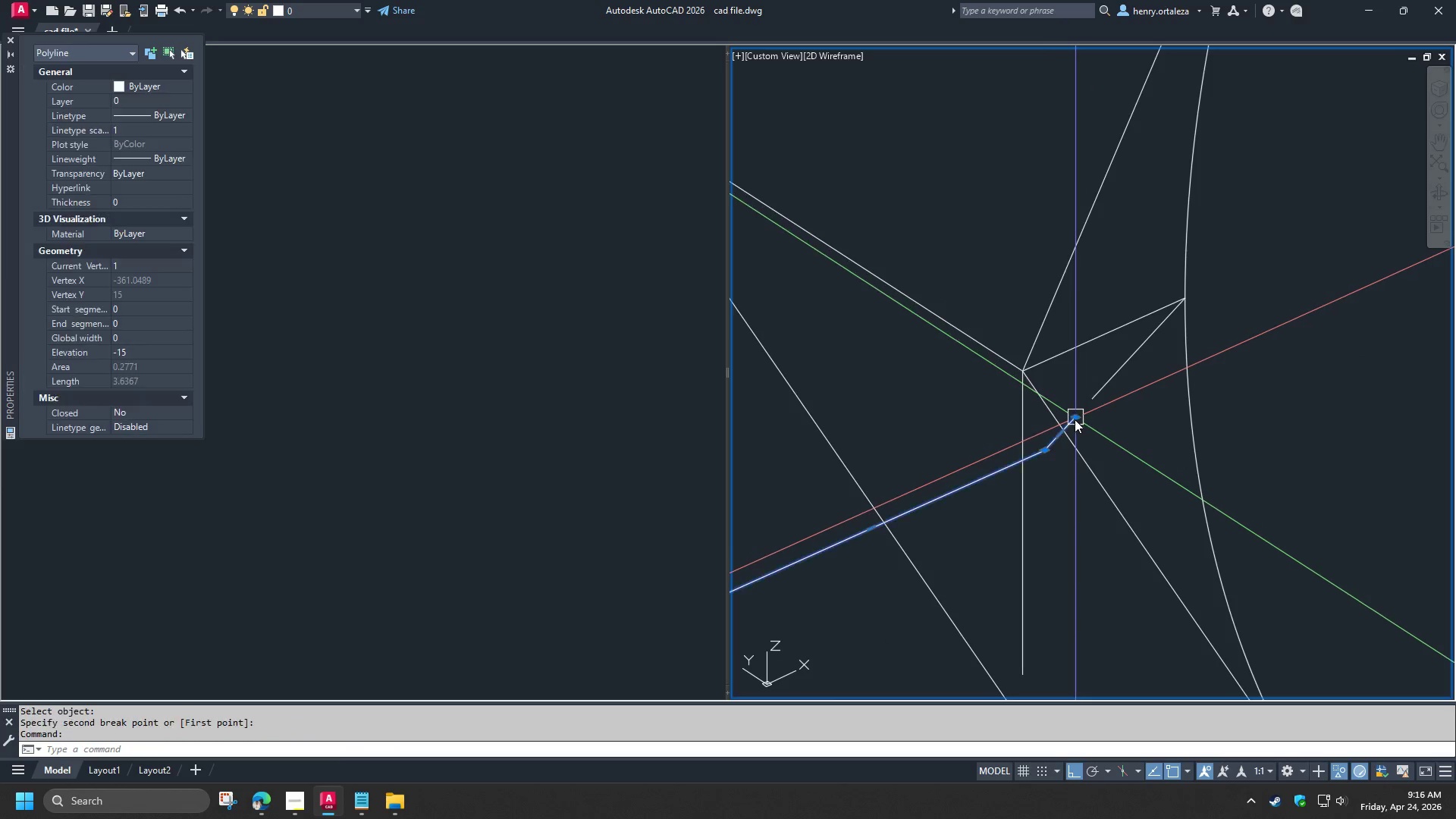 
key(E)
 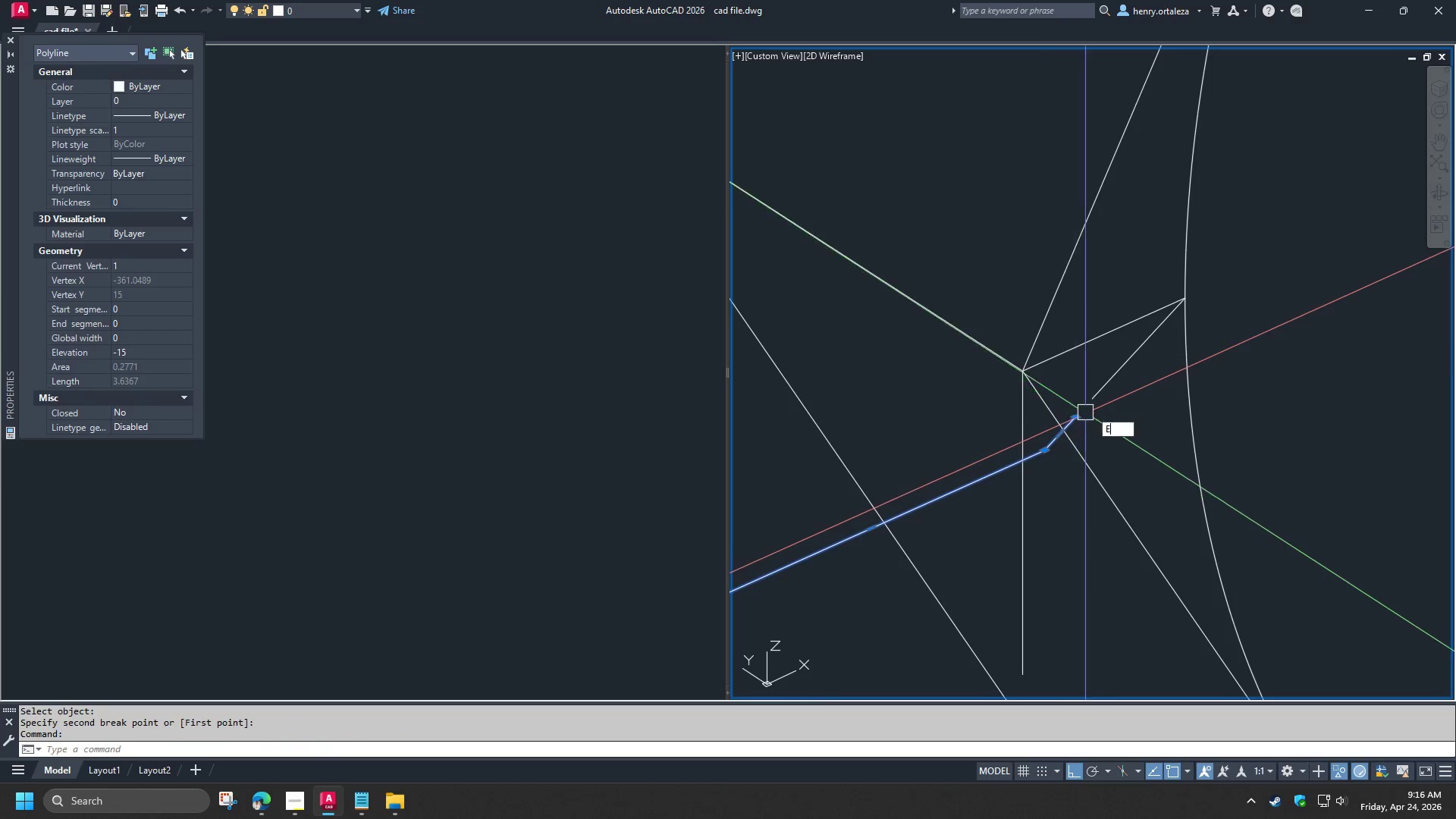 
key(Space)
 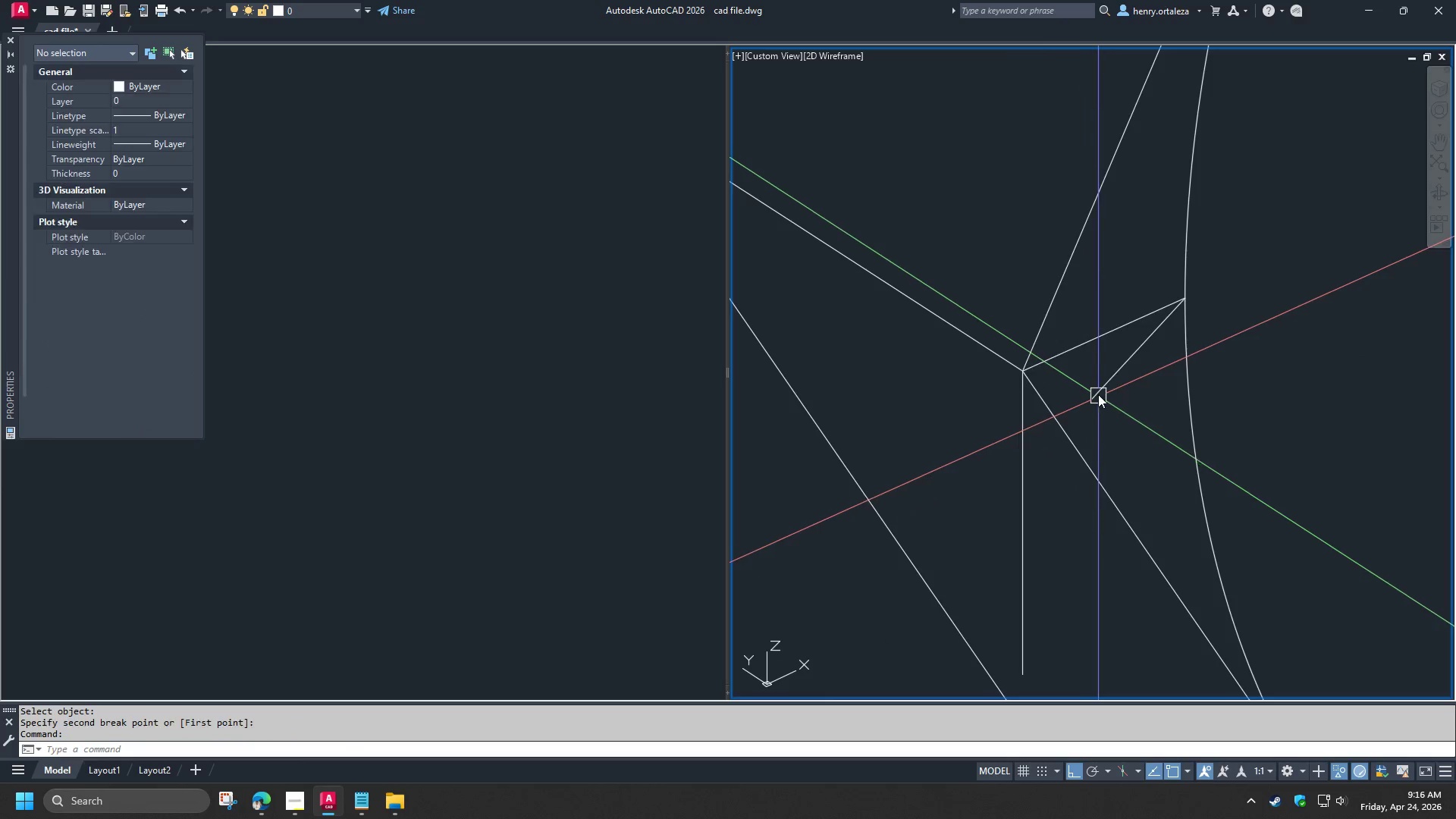 
key(F)
 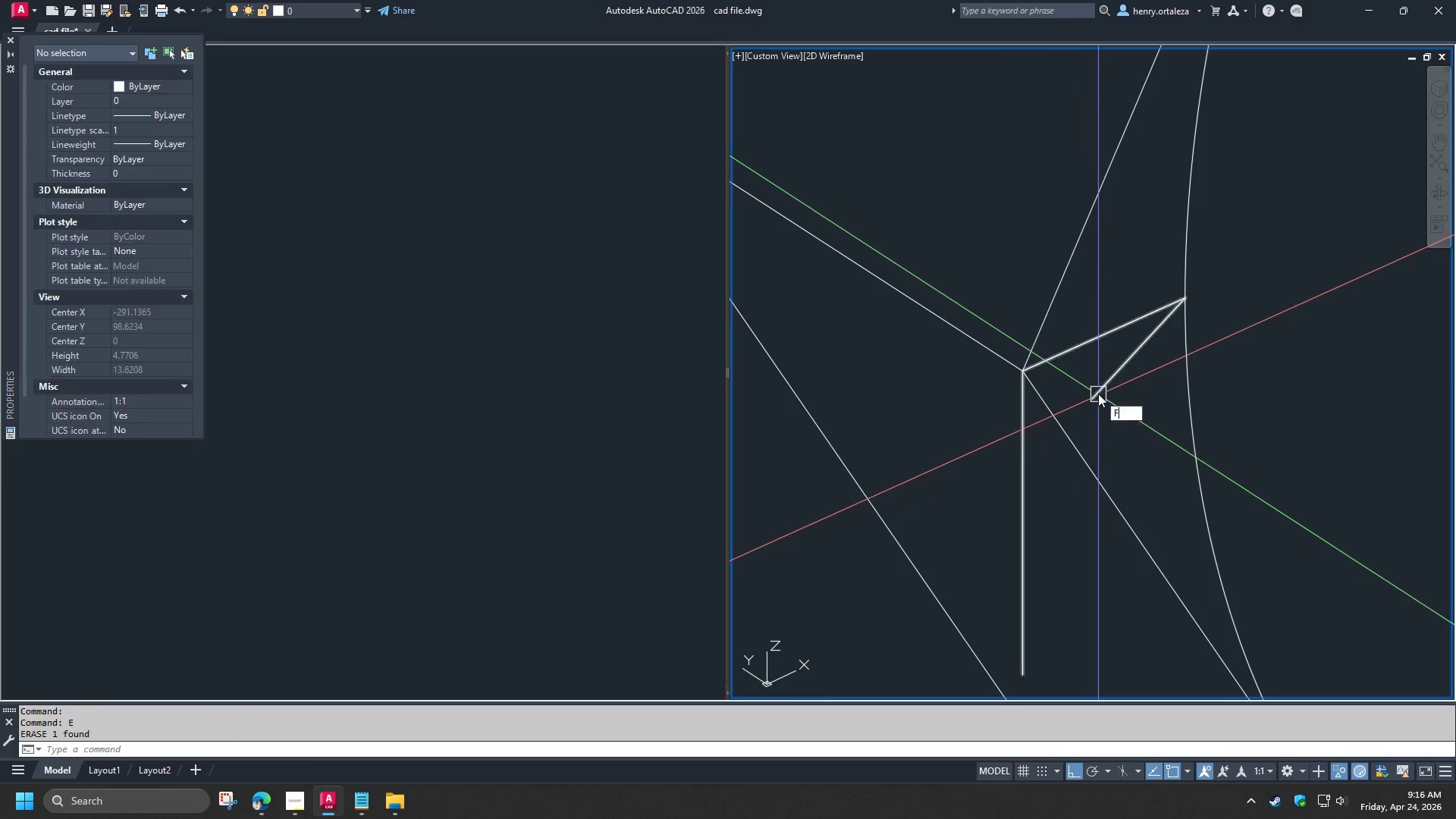 
left_click([1098, 394])
 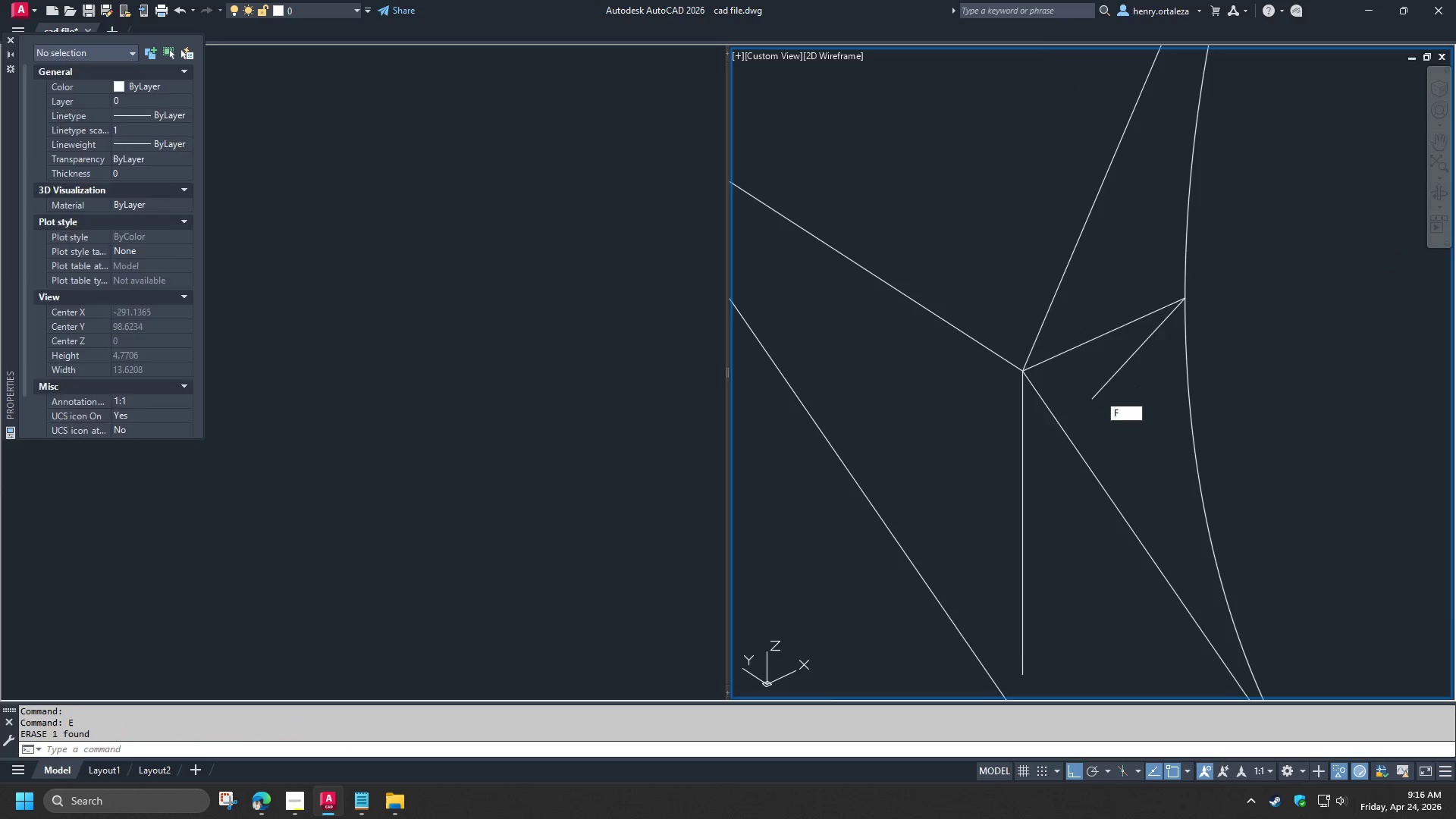 
key(Space)
 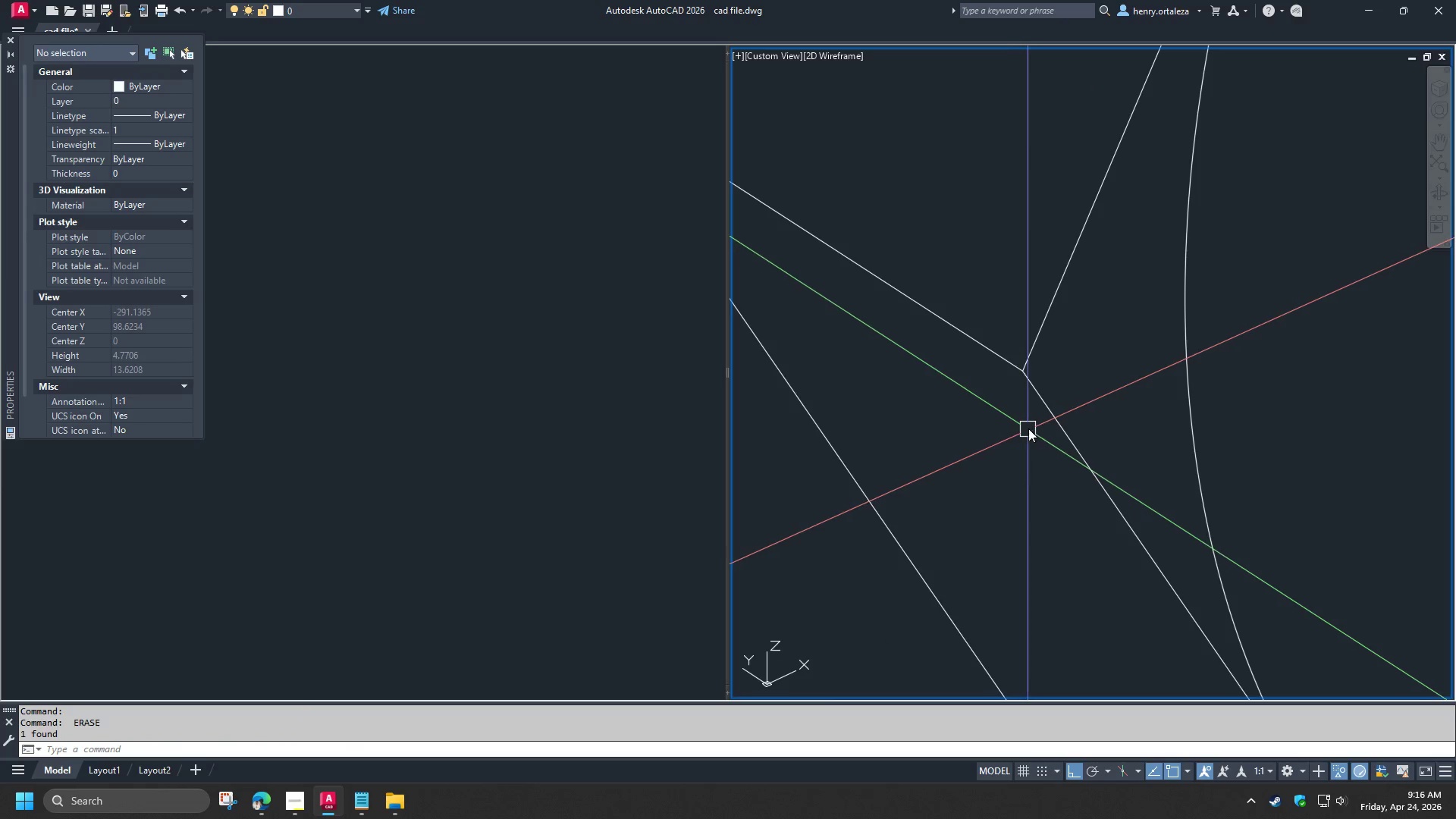 
key(Control+Z)
 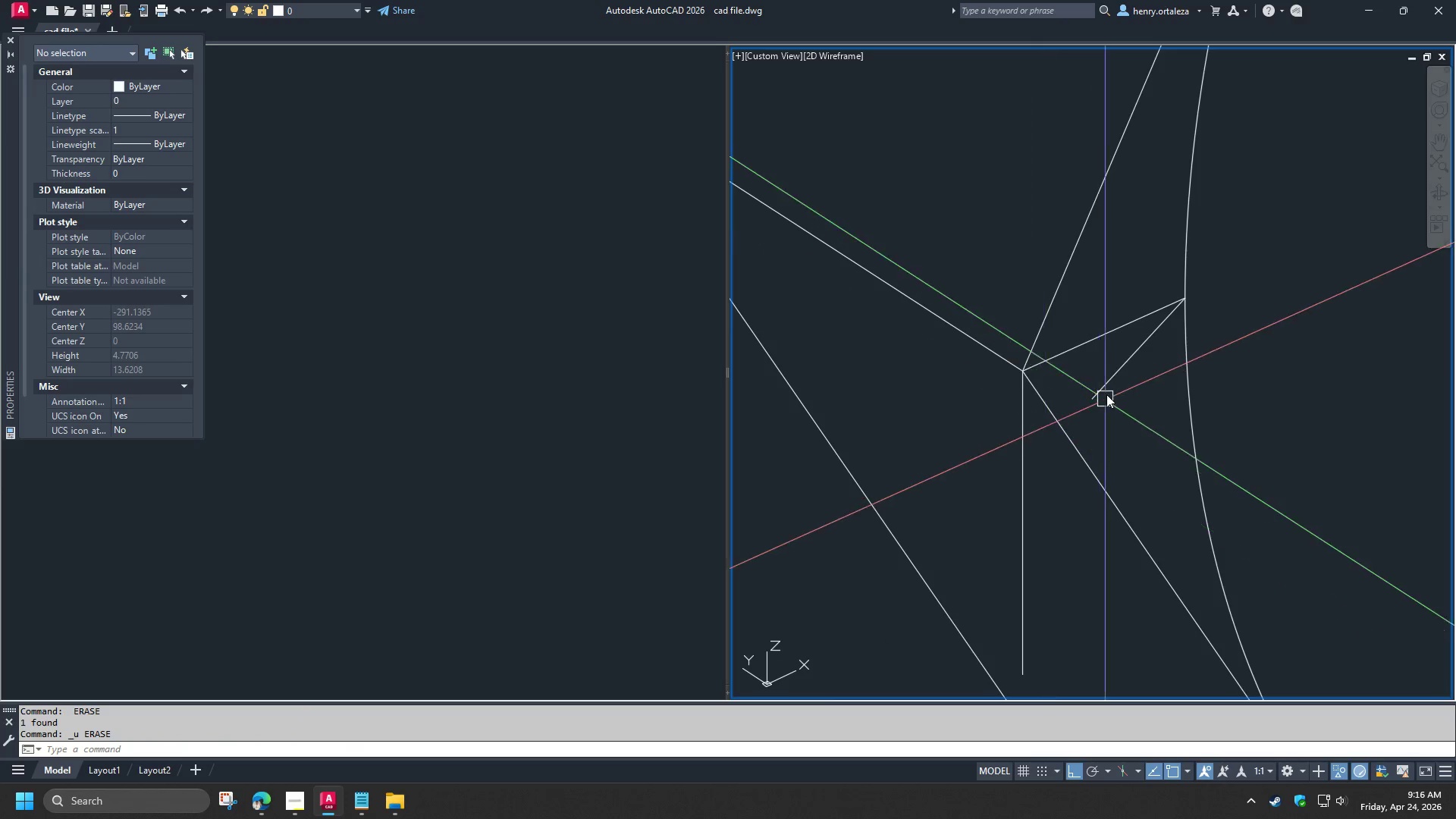 
key(F)
 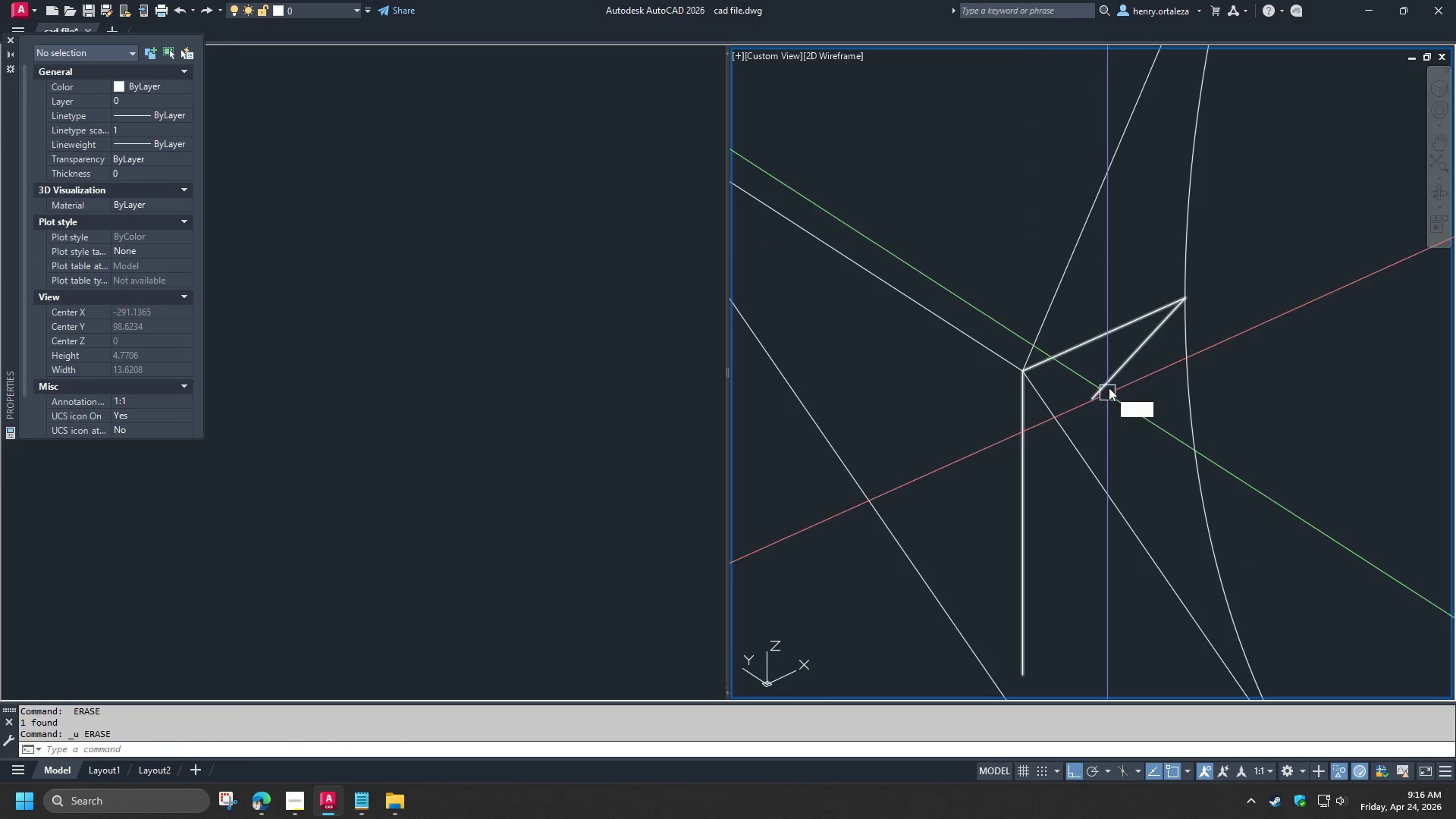 
key(Space)
 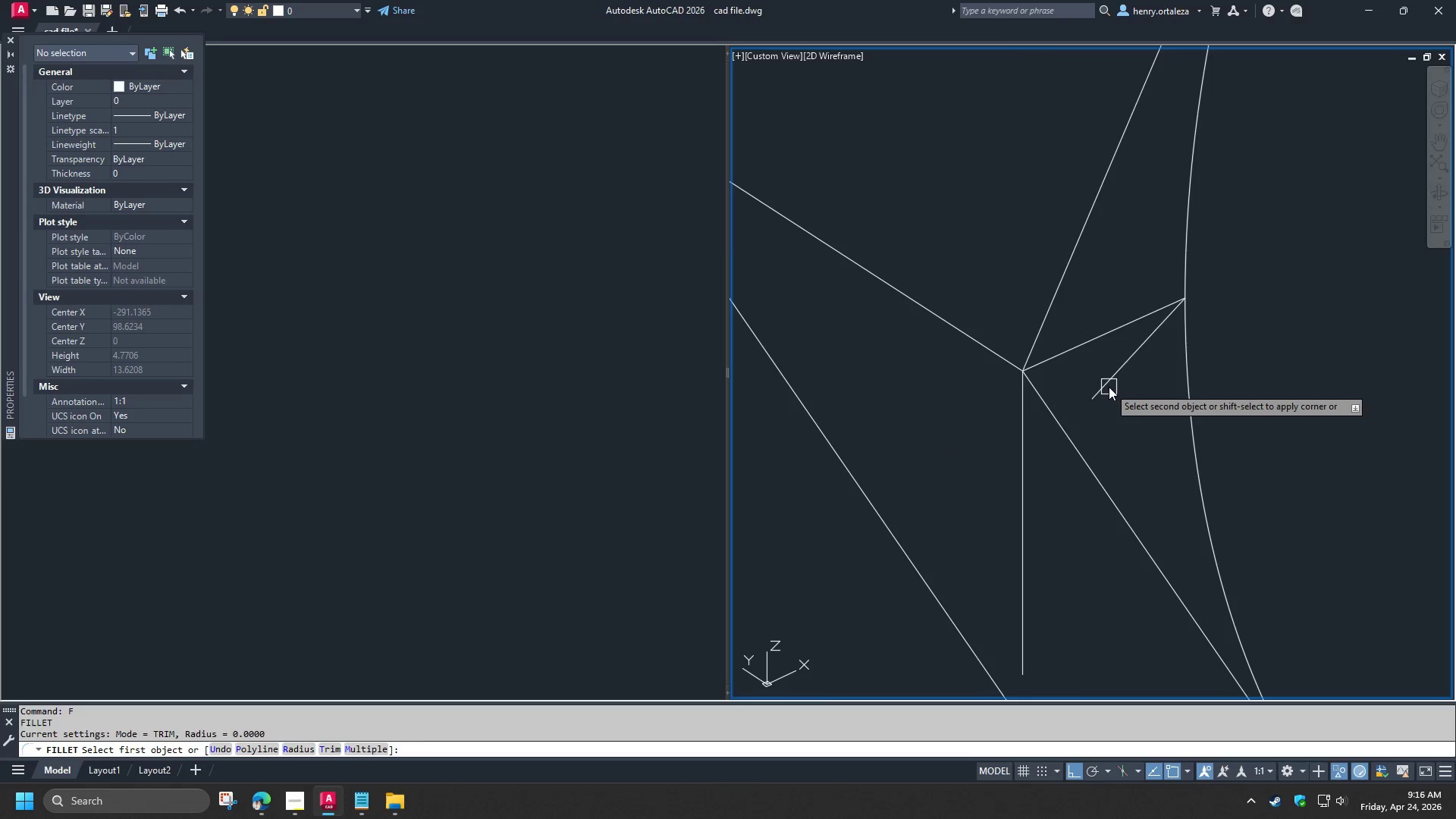 
left_click([1109, 387])
 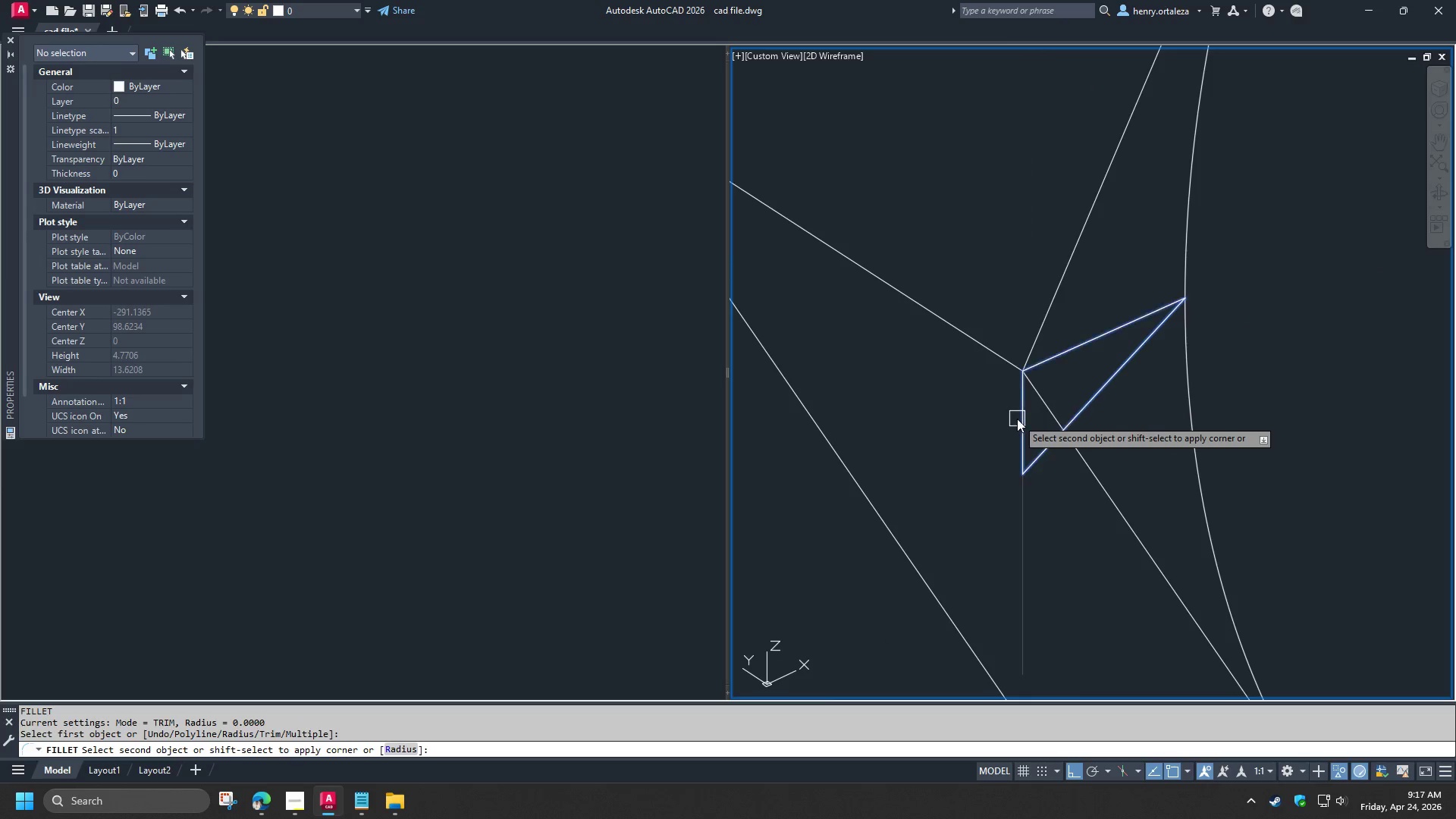 
left_click([1023, 419])
 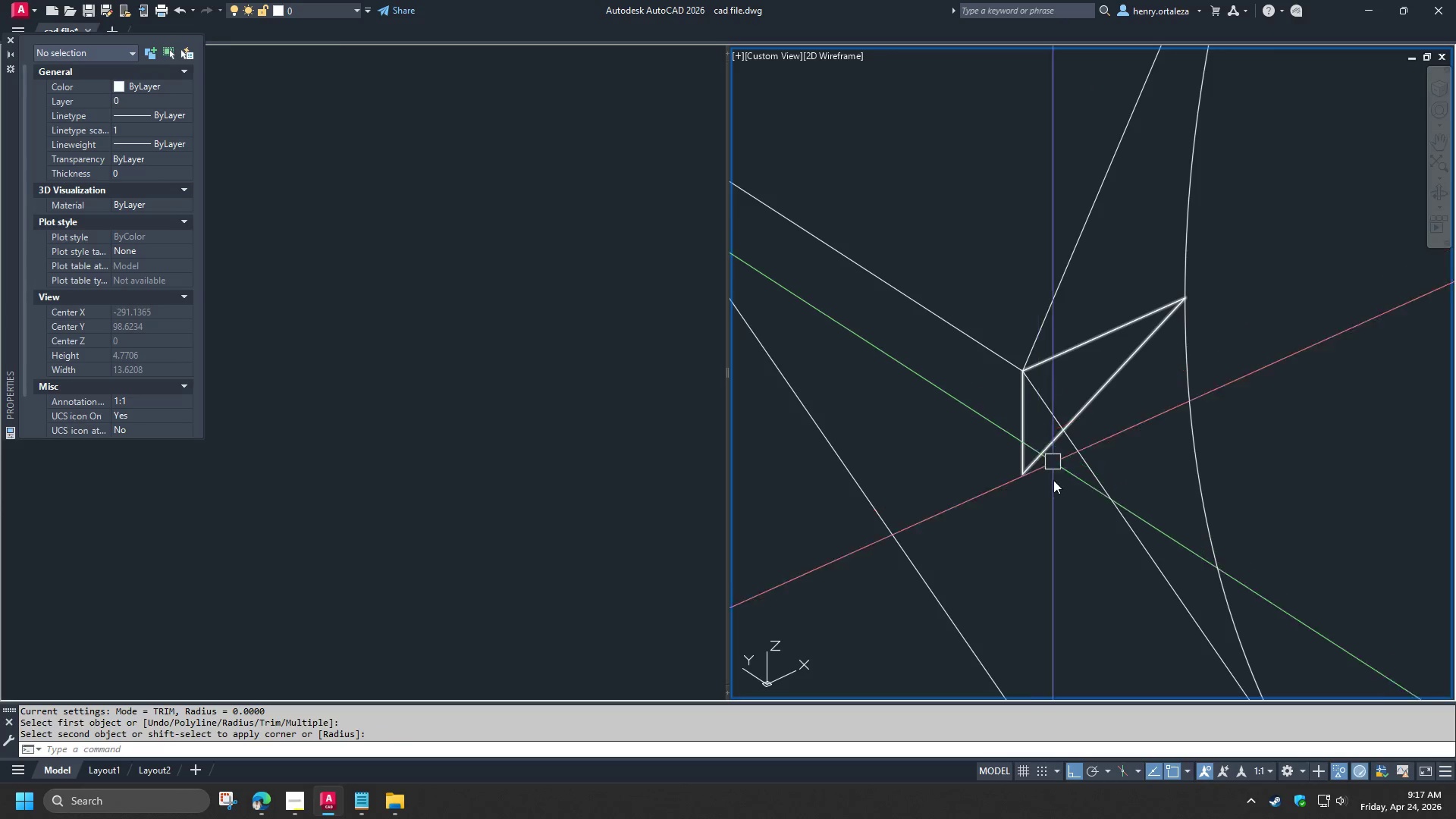 
scroll: coordinate [1053, 482], scroll_direction: down, amount: 2.0
 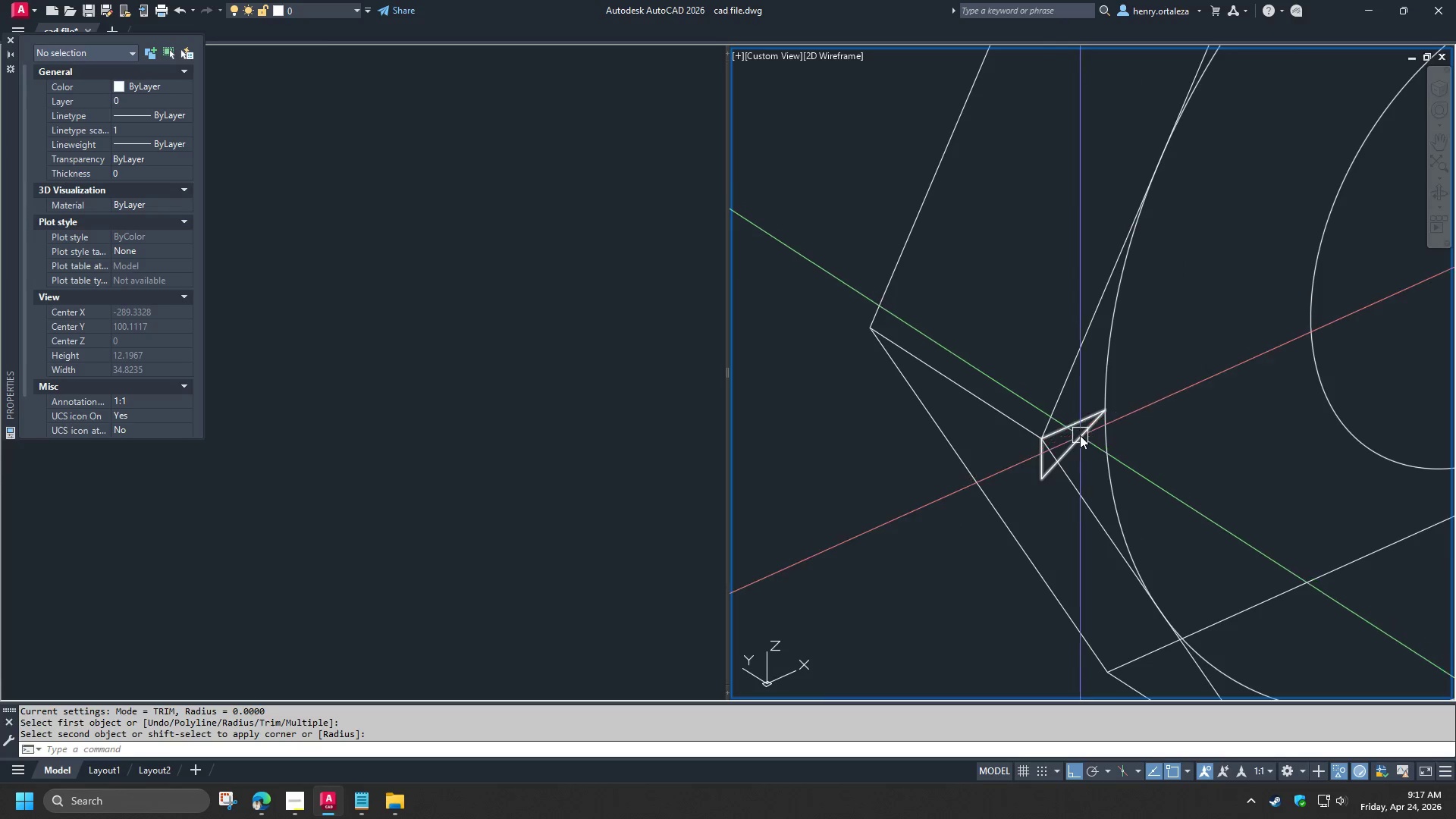 
left_click([1080, 435])
 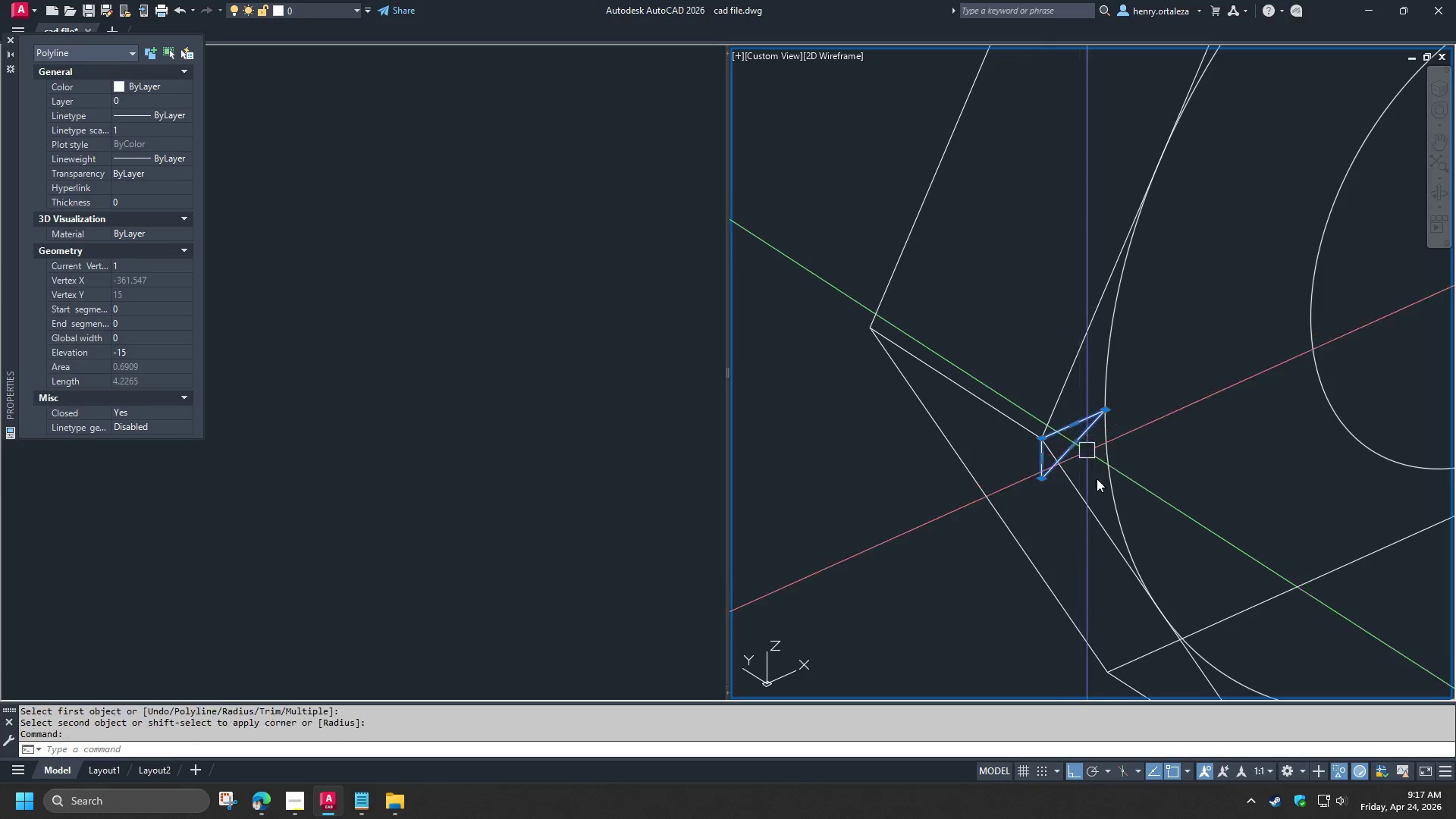 
hold_key(key=ShiftLeft, duration=1.08)
 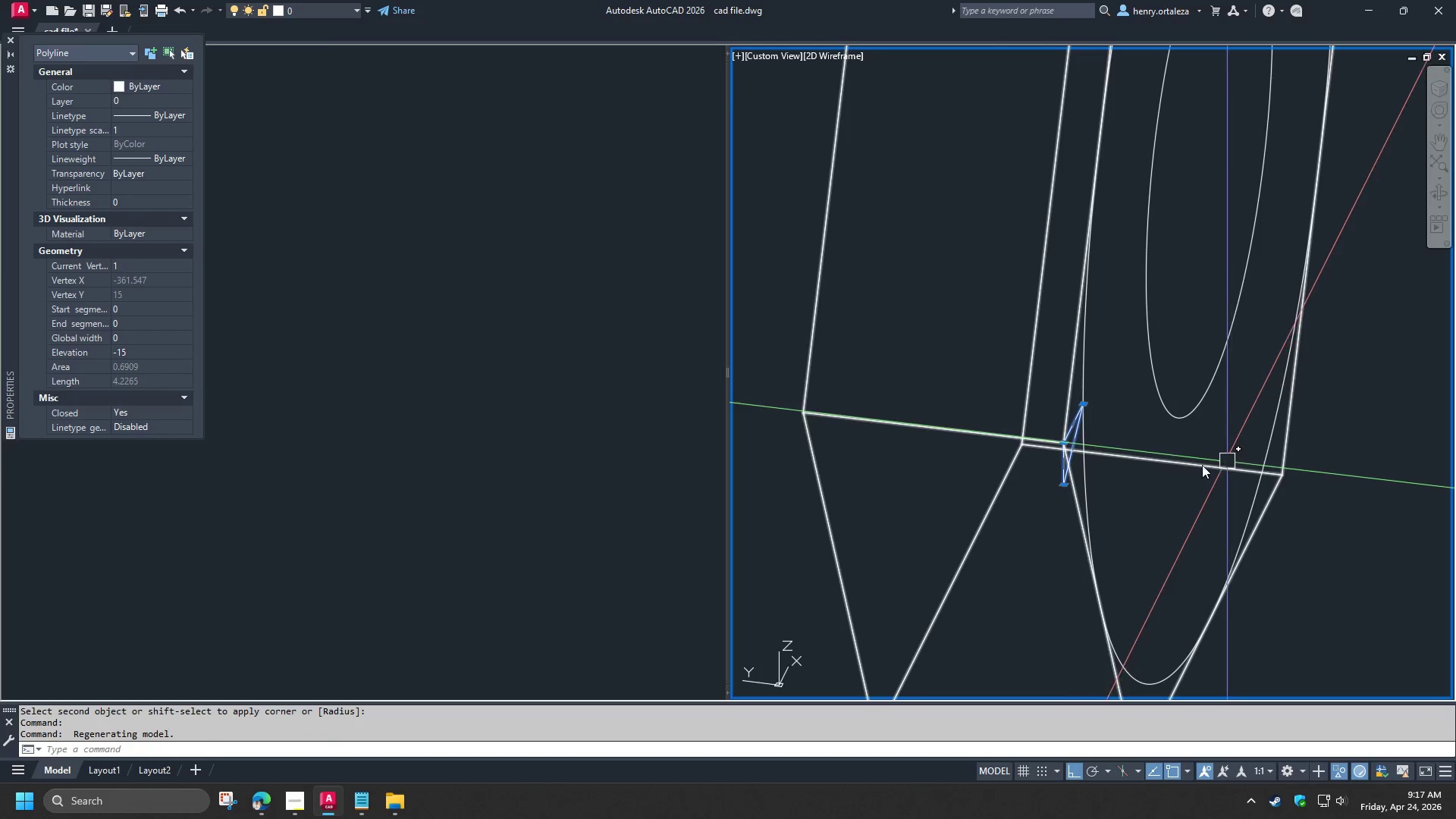 
hold_key(key=ShiftLeft, duration=0.84)
 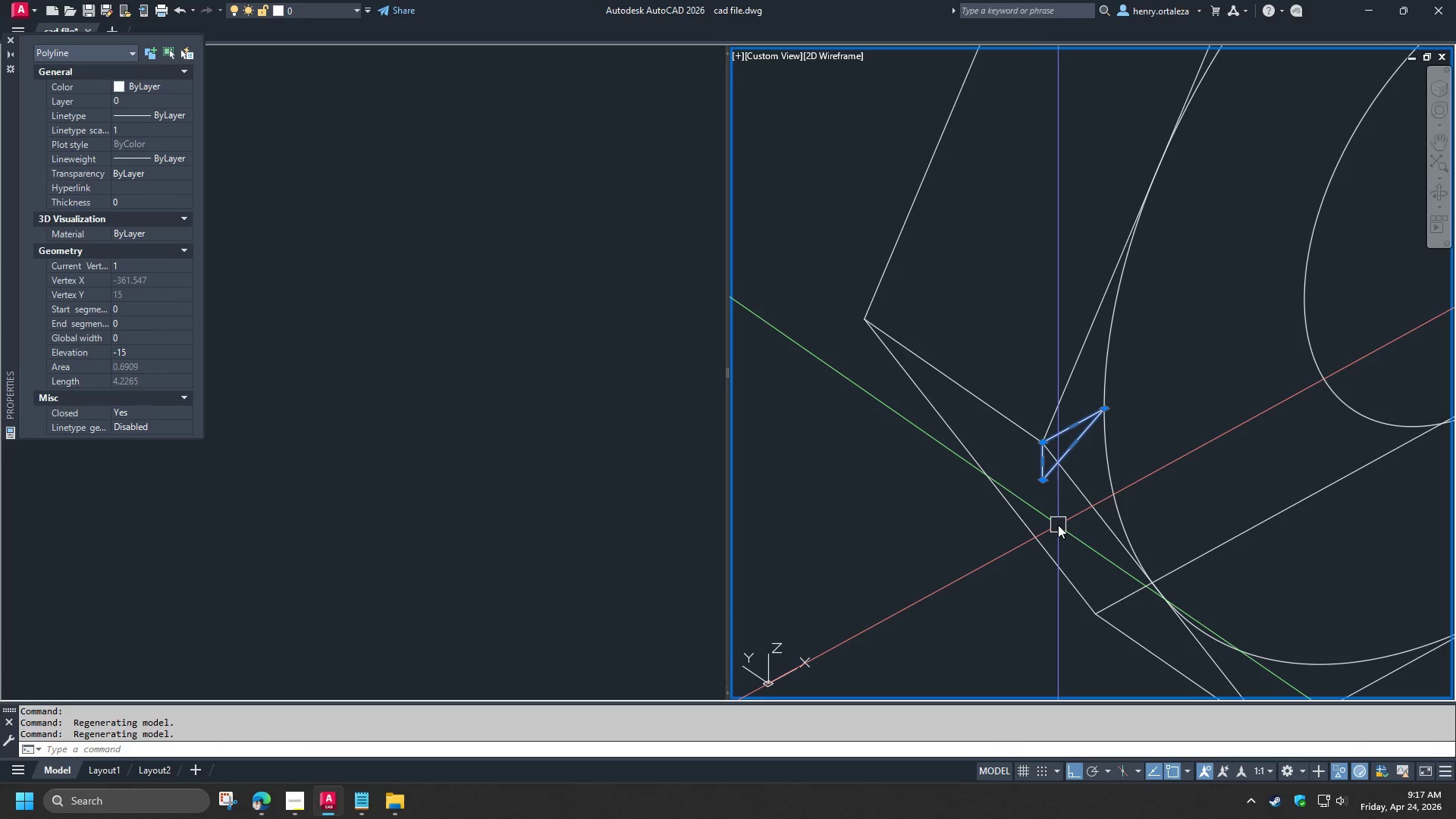 
type(3DRO )
 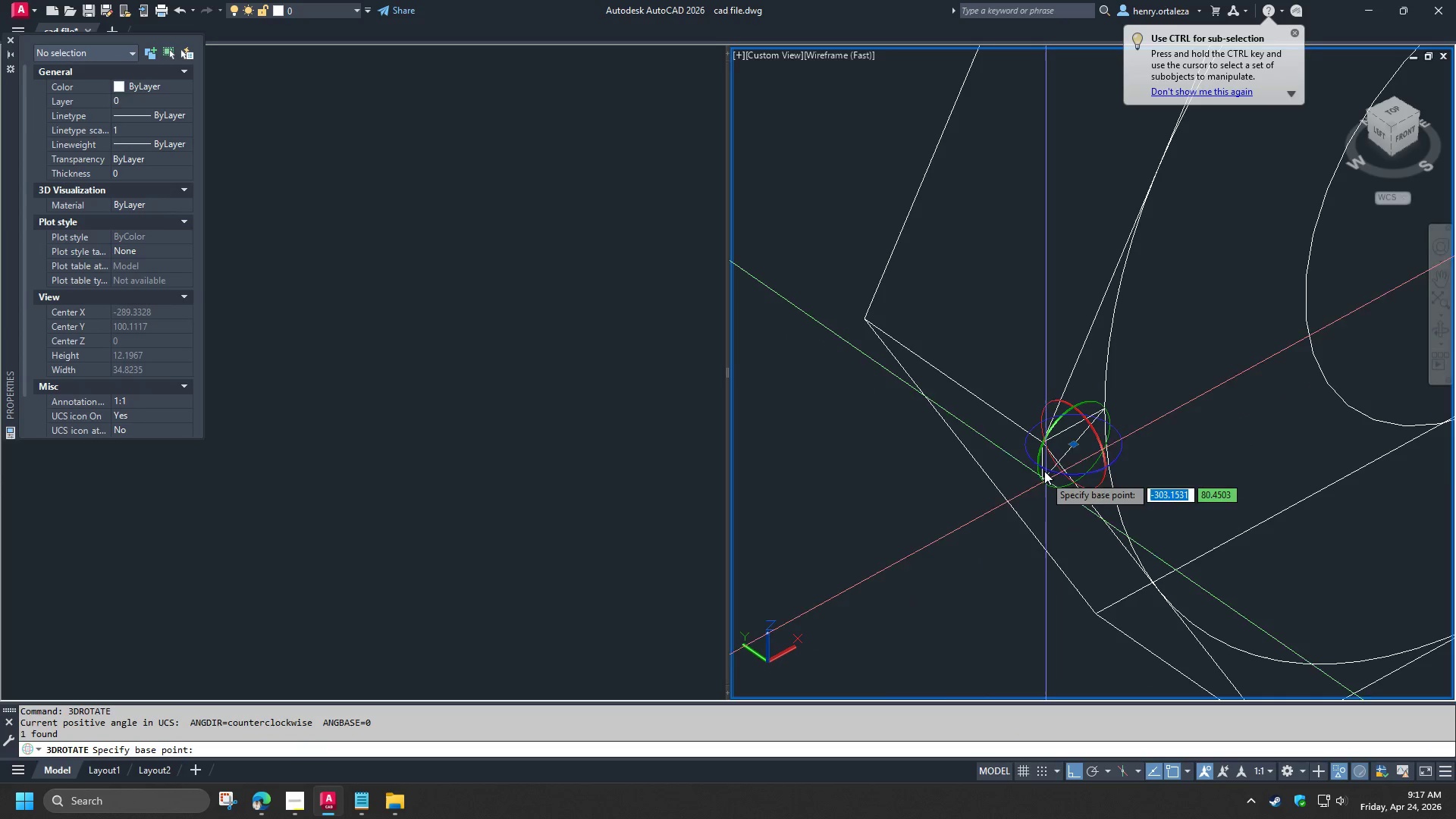 
scroll: coordinate [1053, 443], scroll_direction: up, amount: 1.0
 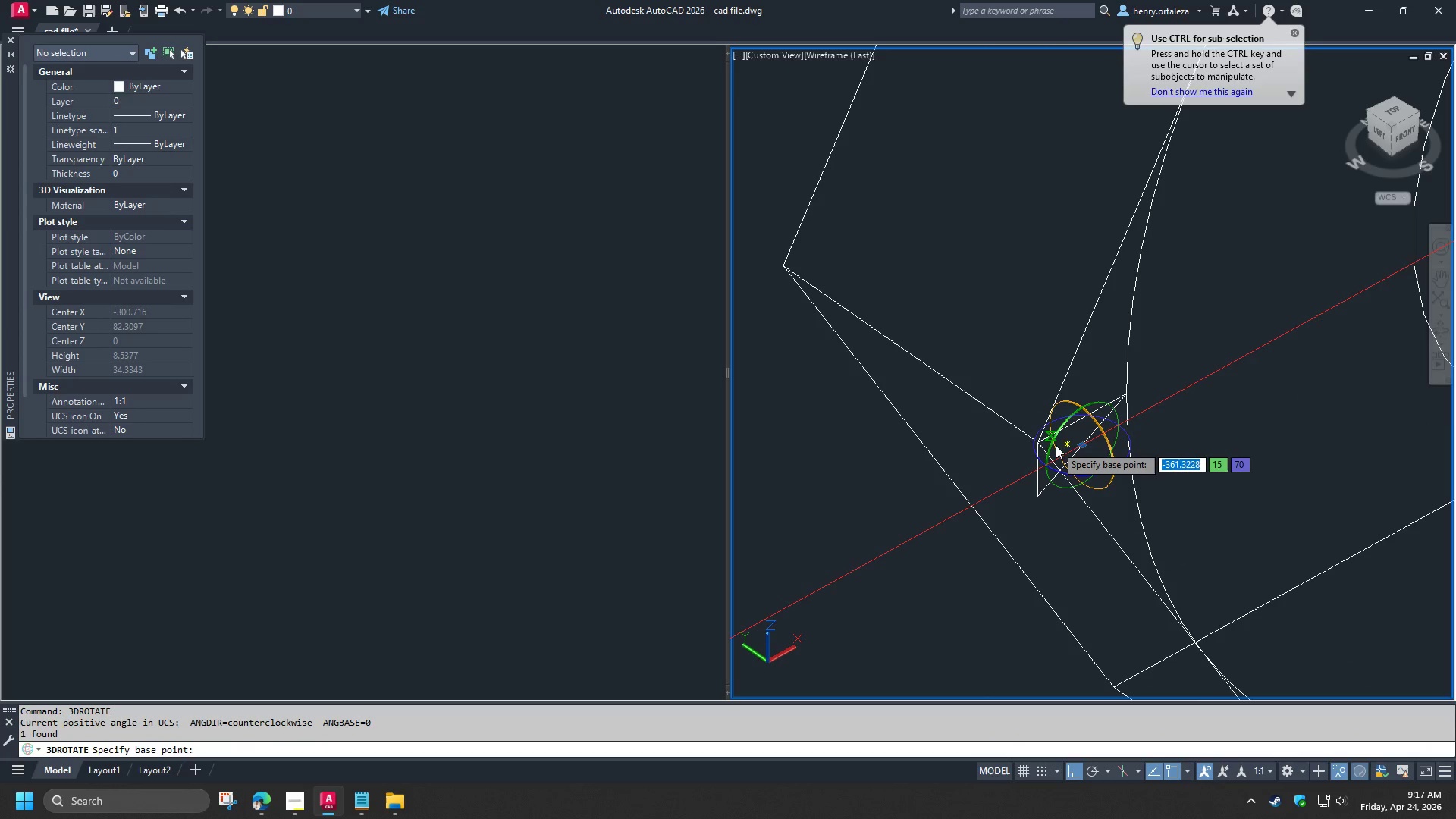 
key(Escape)
 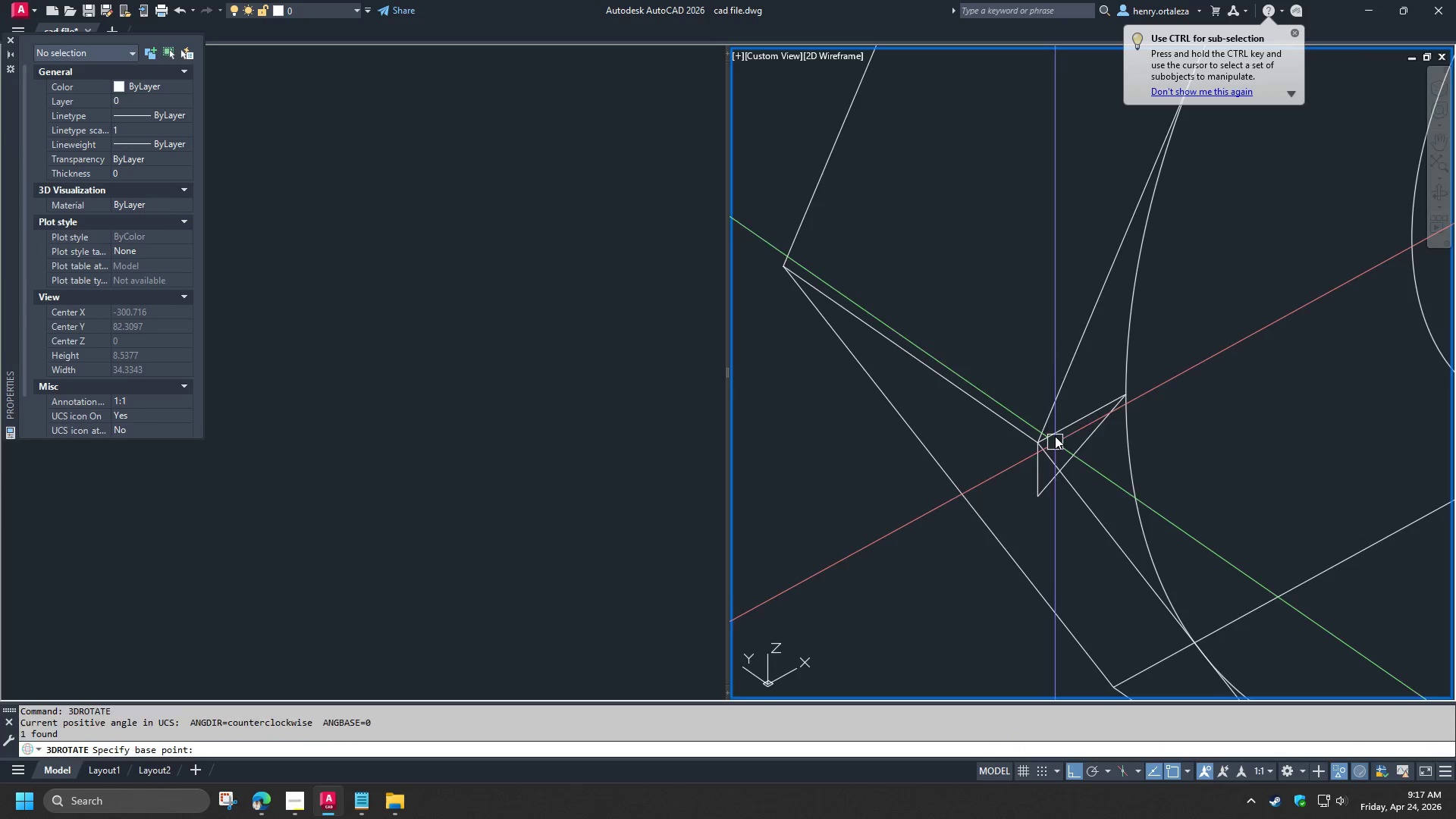 
key(Escape)
 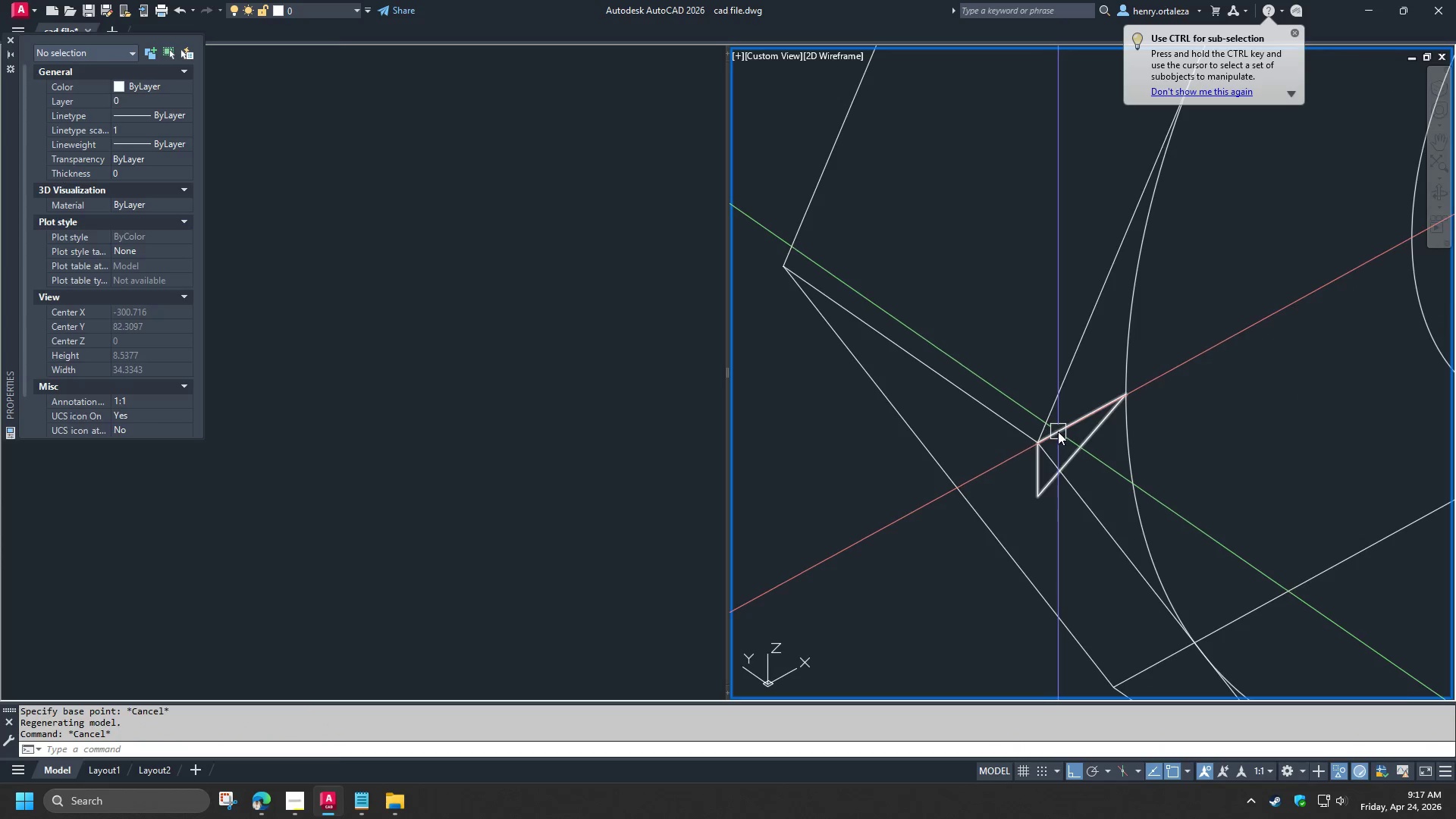 
left_click([1058, 431])
 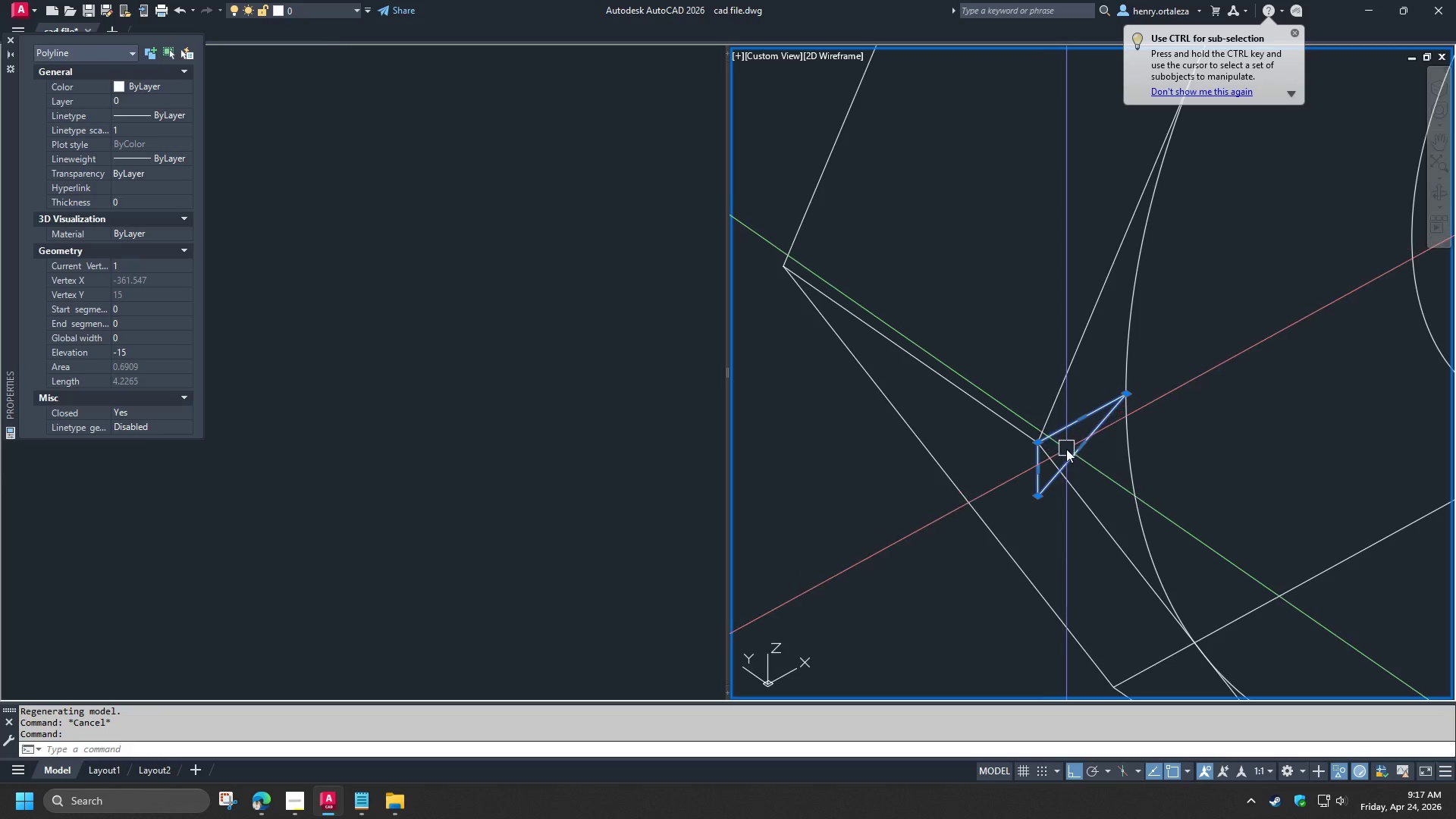 
type(CO )
 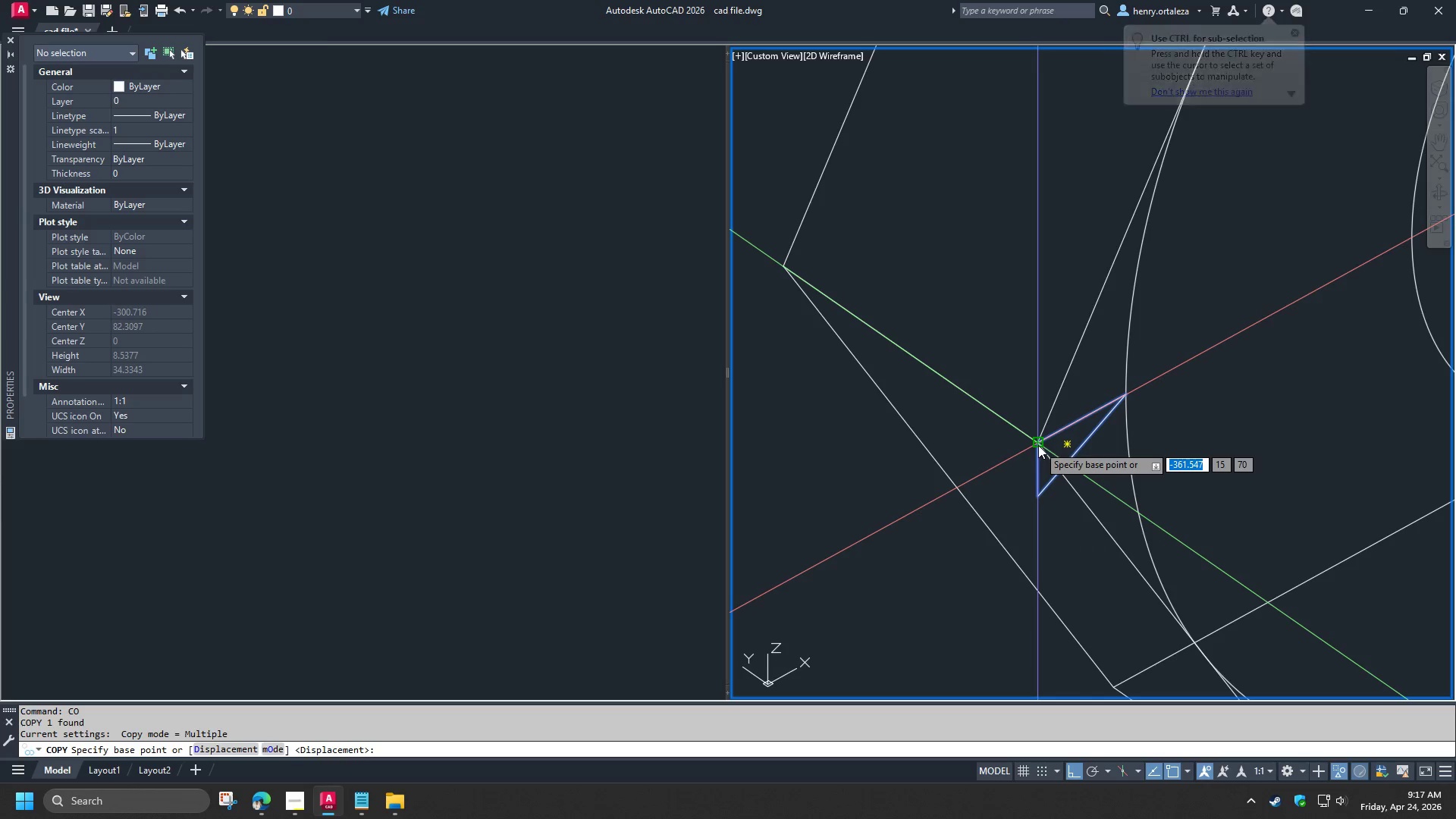 
left_click([1038, 445])
 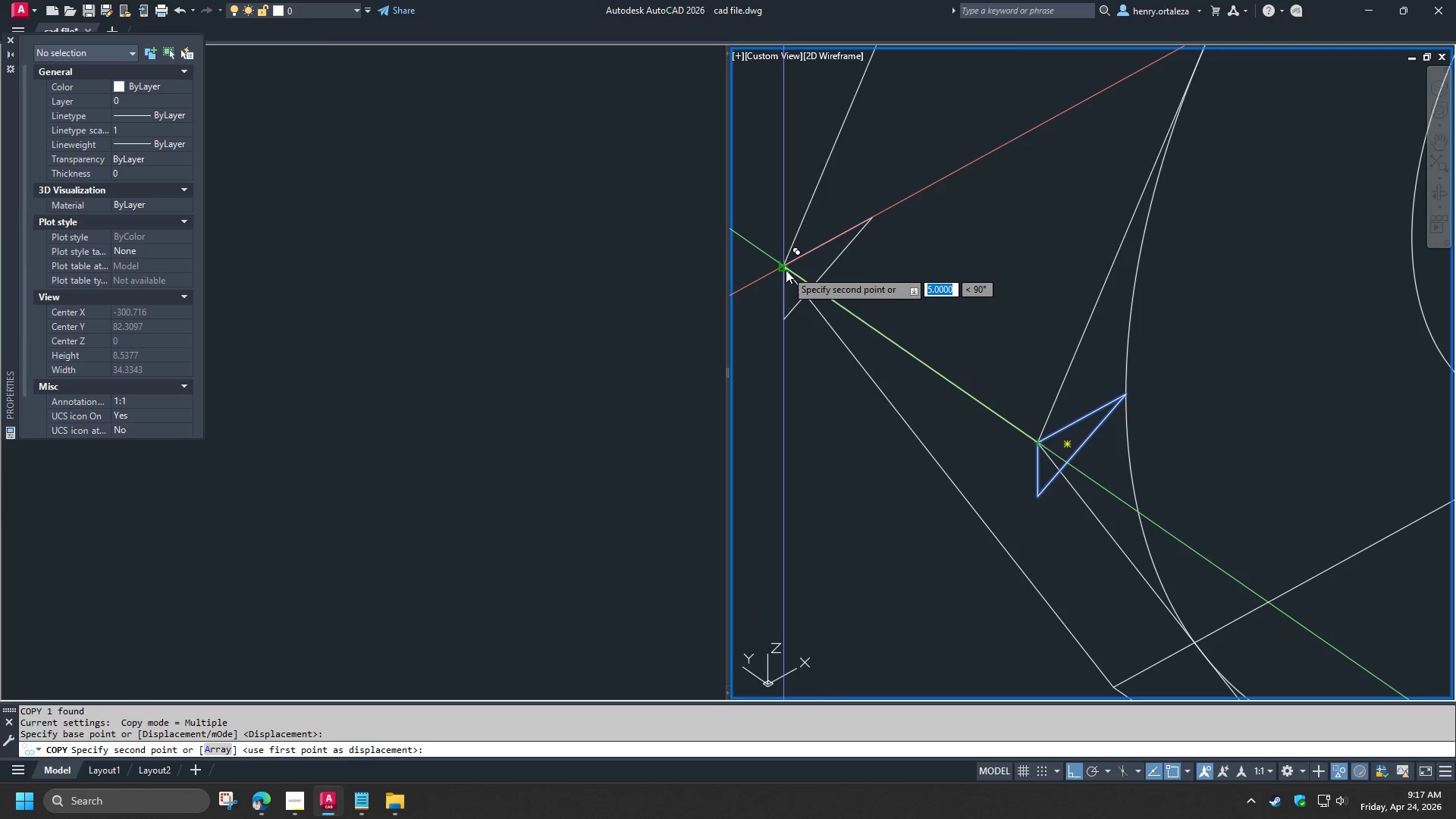 
type(END )
 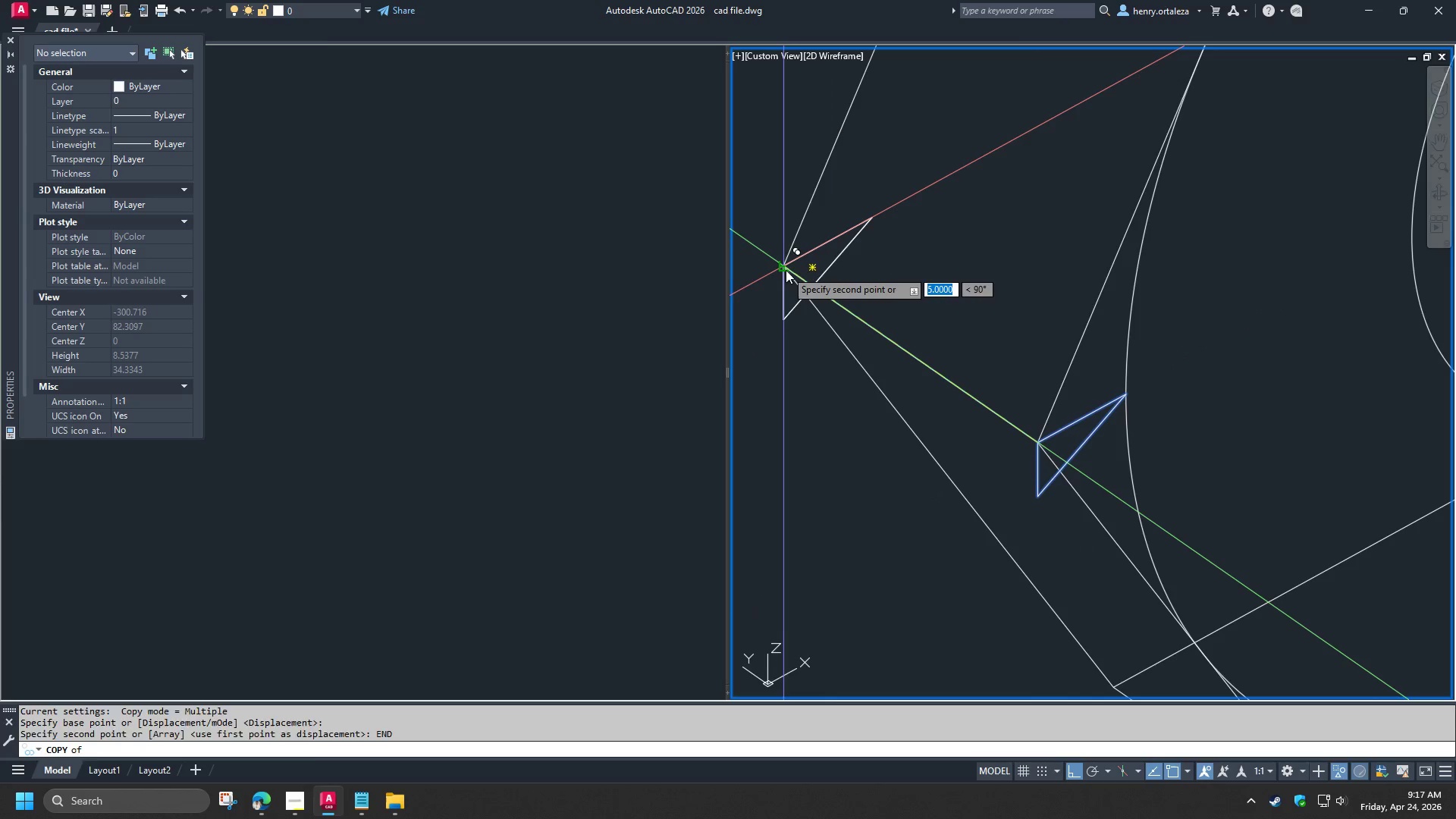 
left_click([786, 270])
 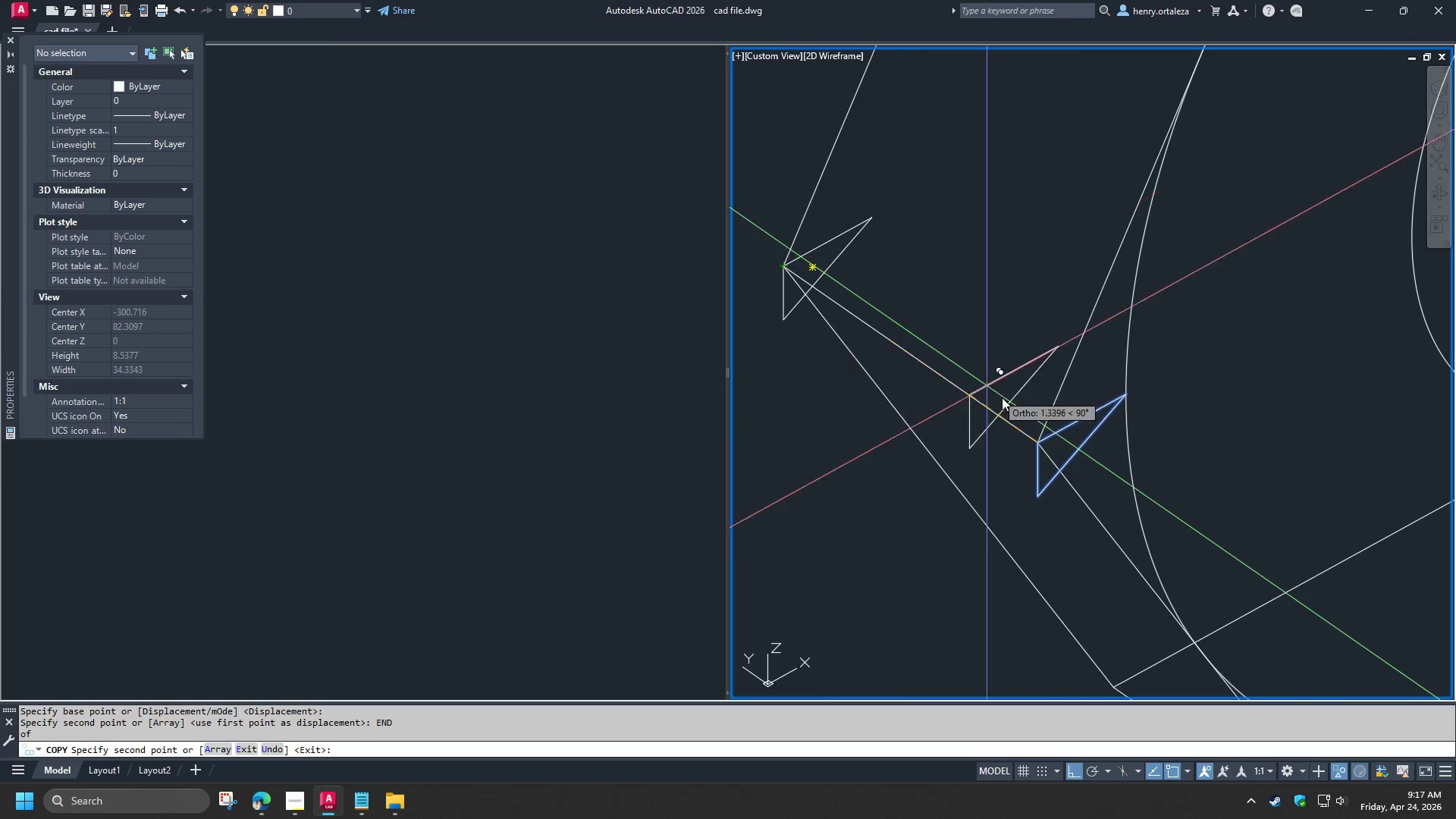 
key(Space)
 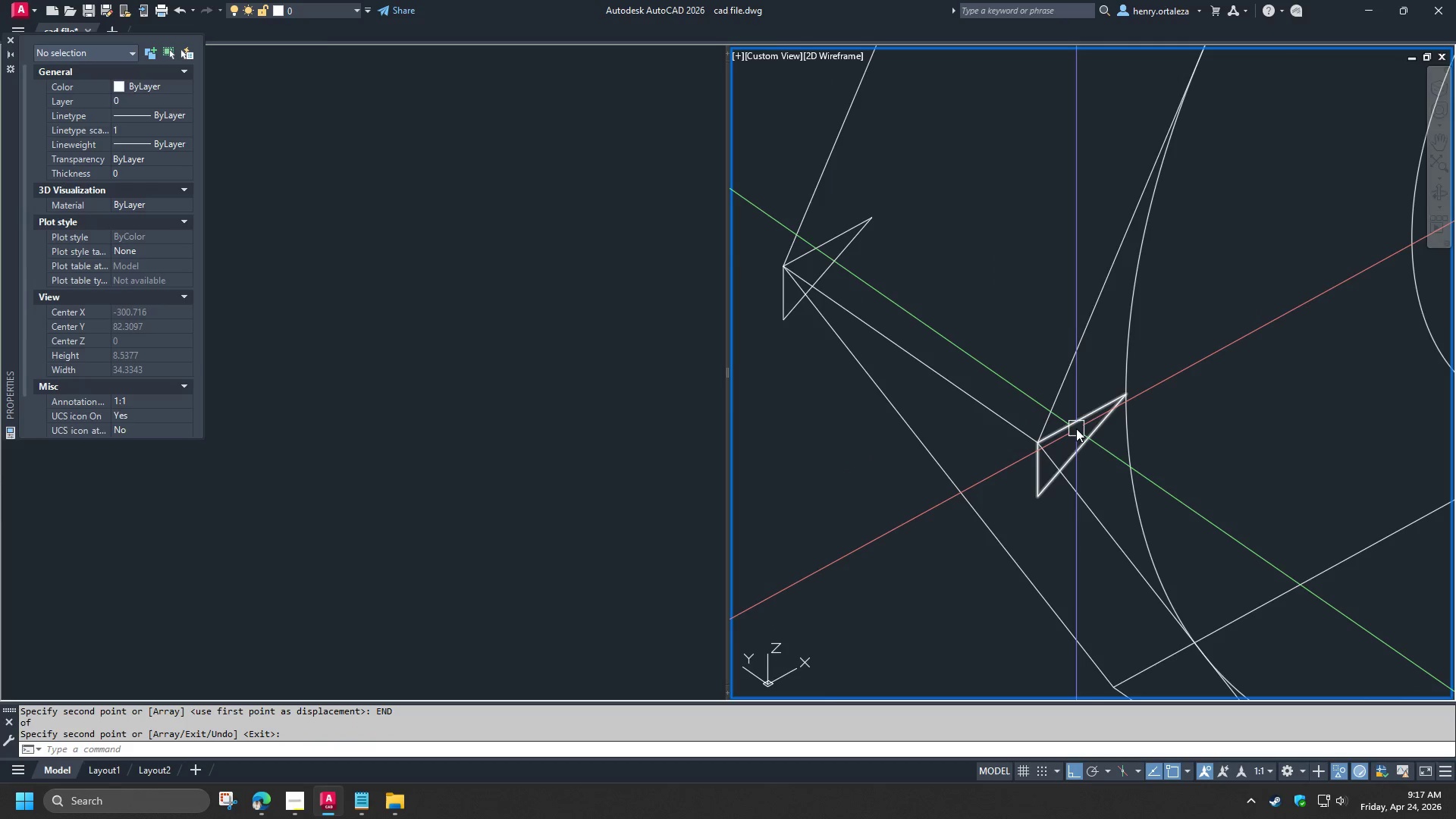 
left_click([1076, 428])
 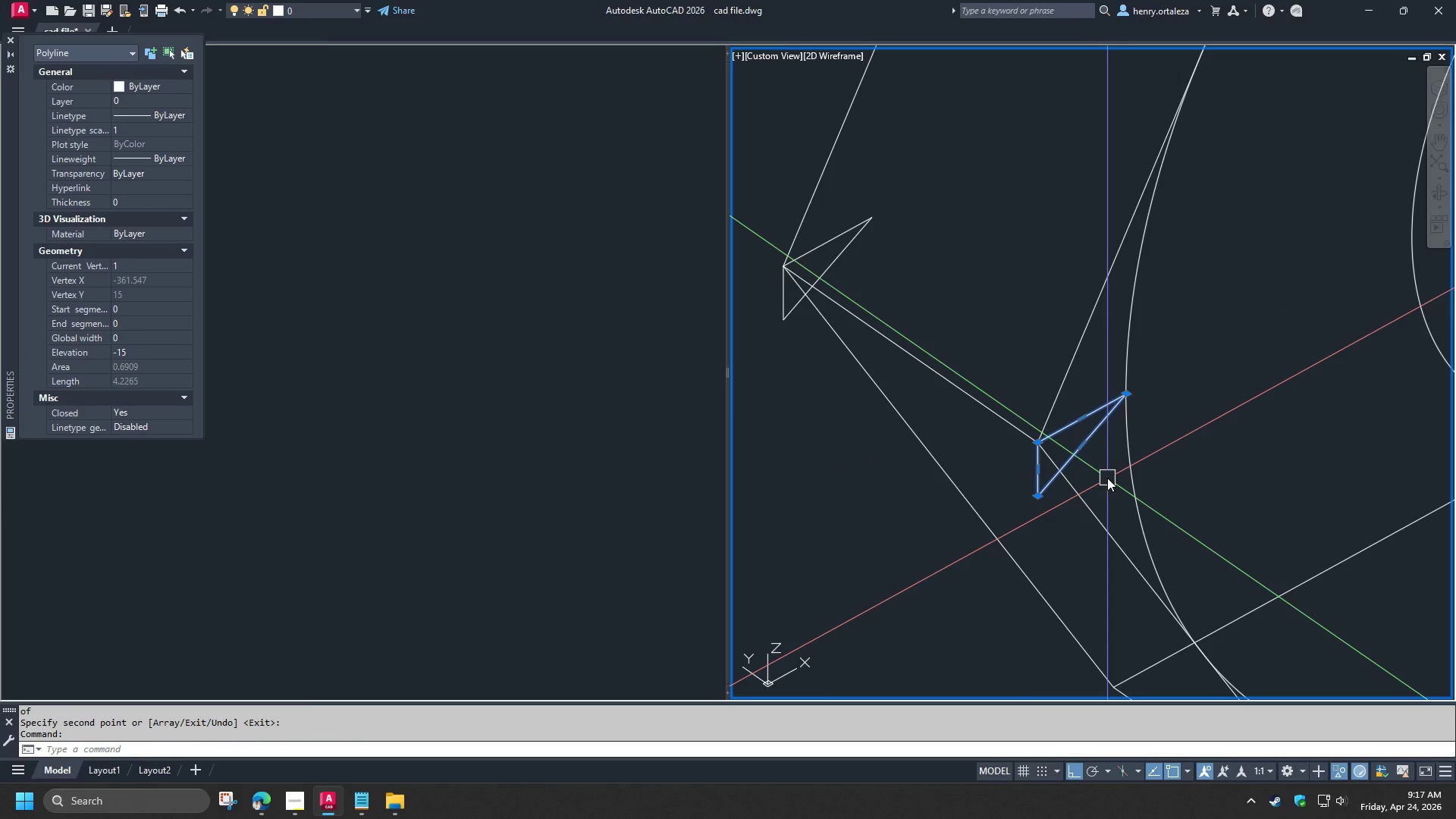 
type(3DR END )
 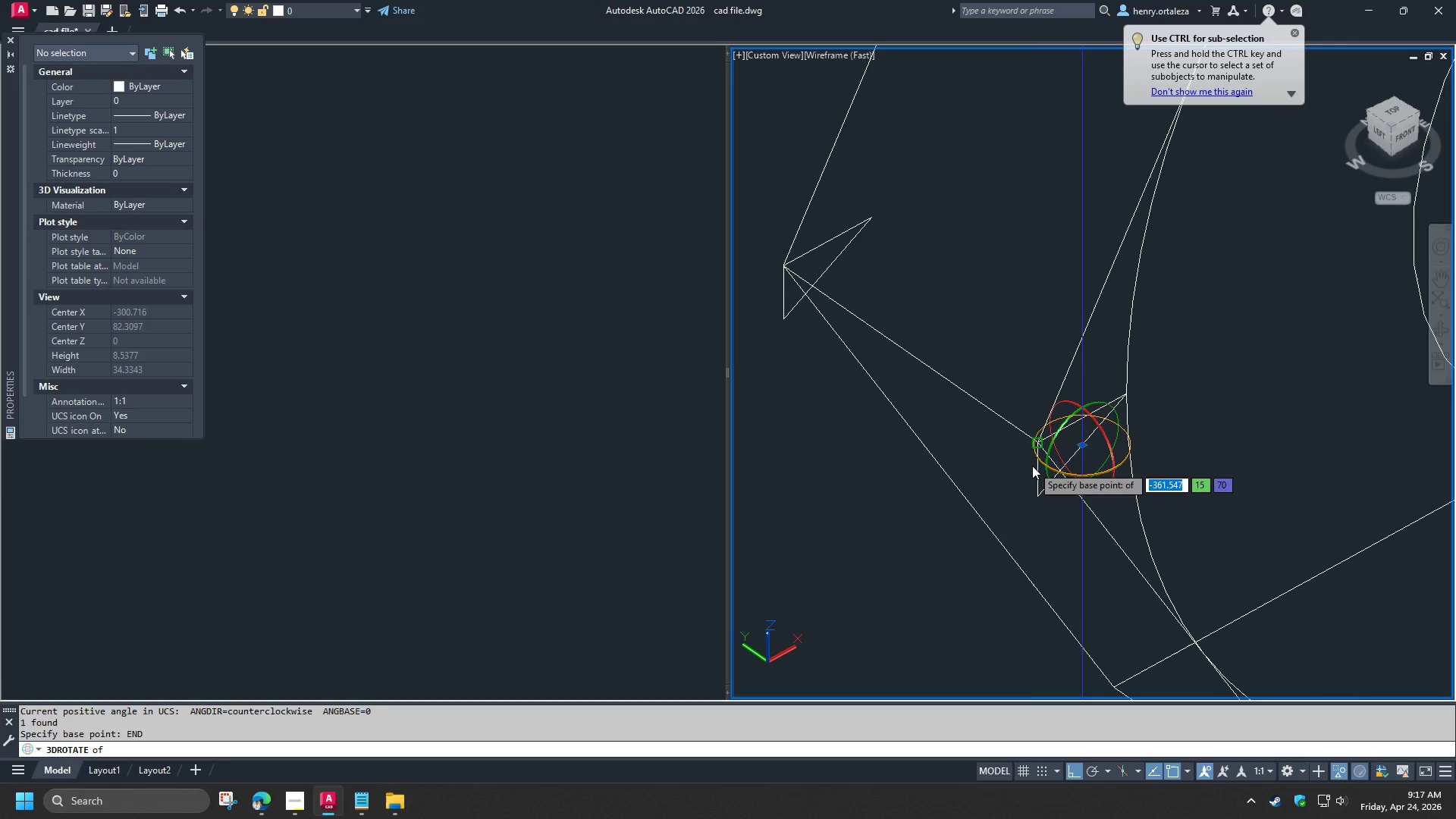 
left_click([1031, 466])
 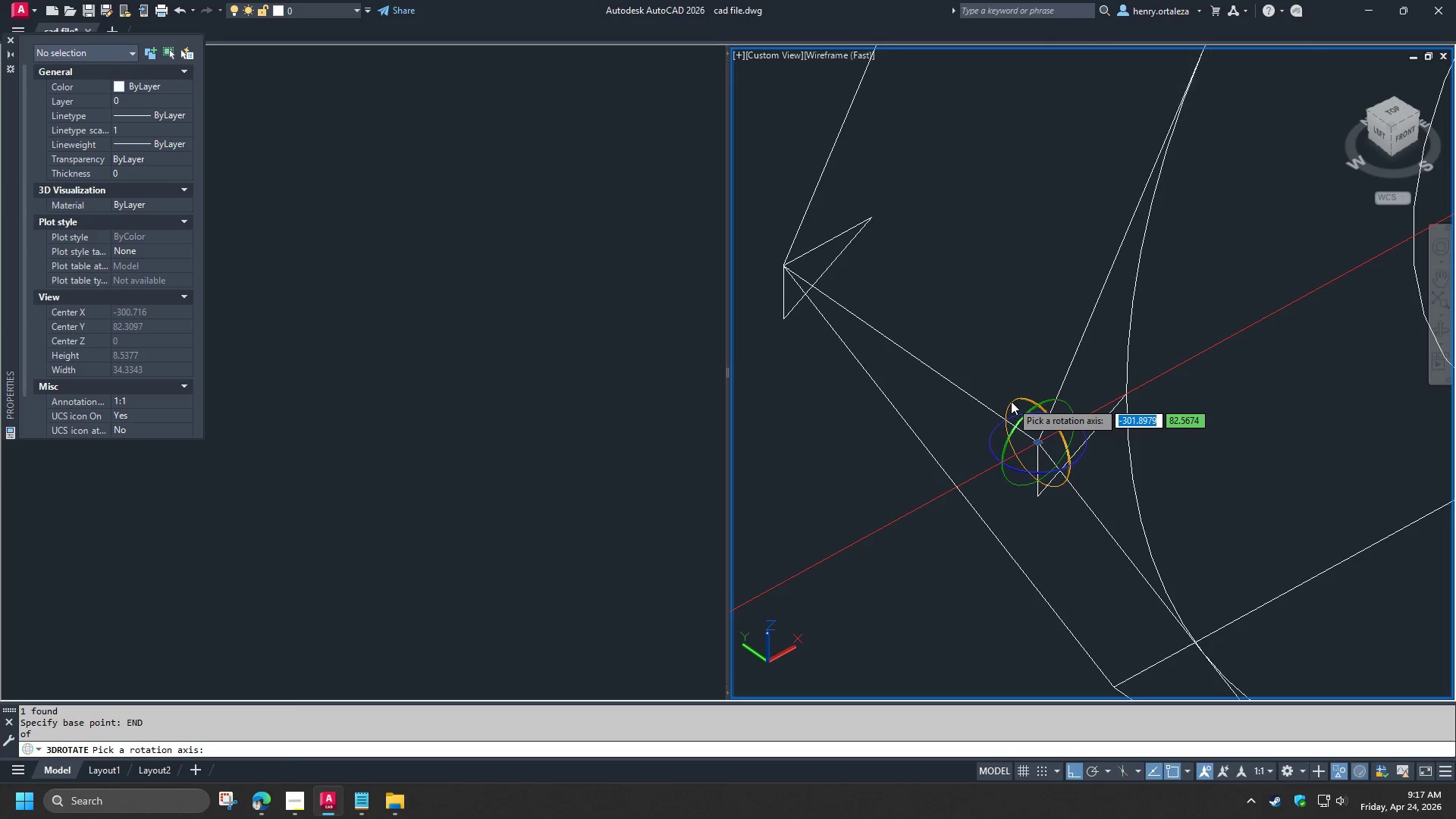 
left_click([1011, 401])
 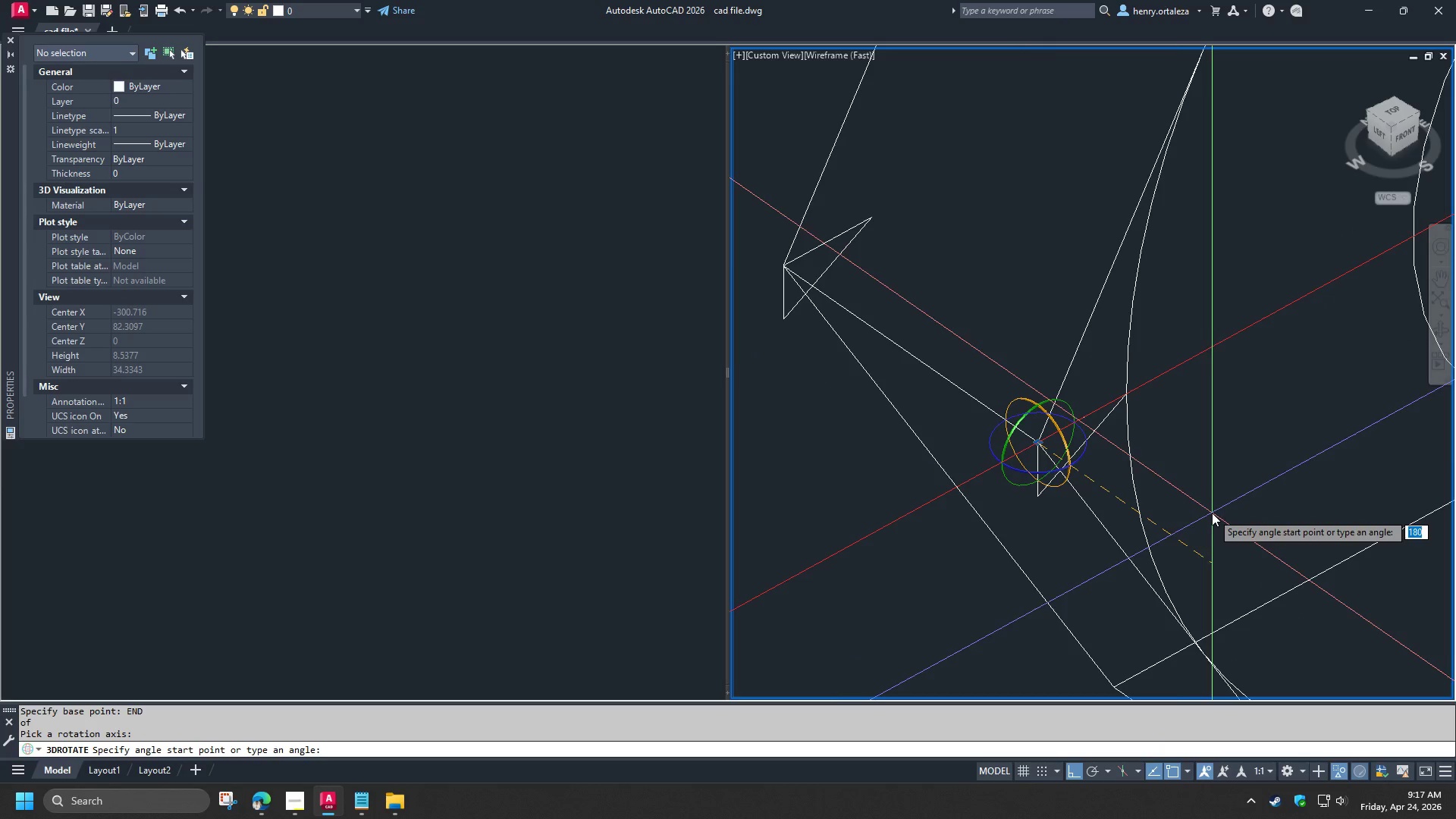 
left_click([992, 601])
 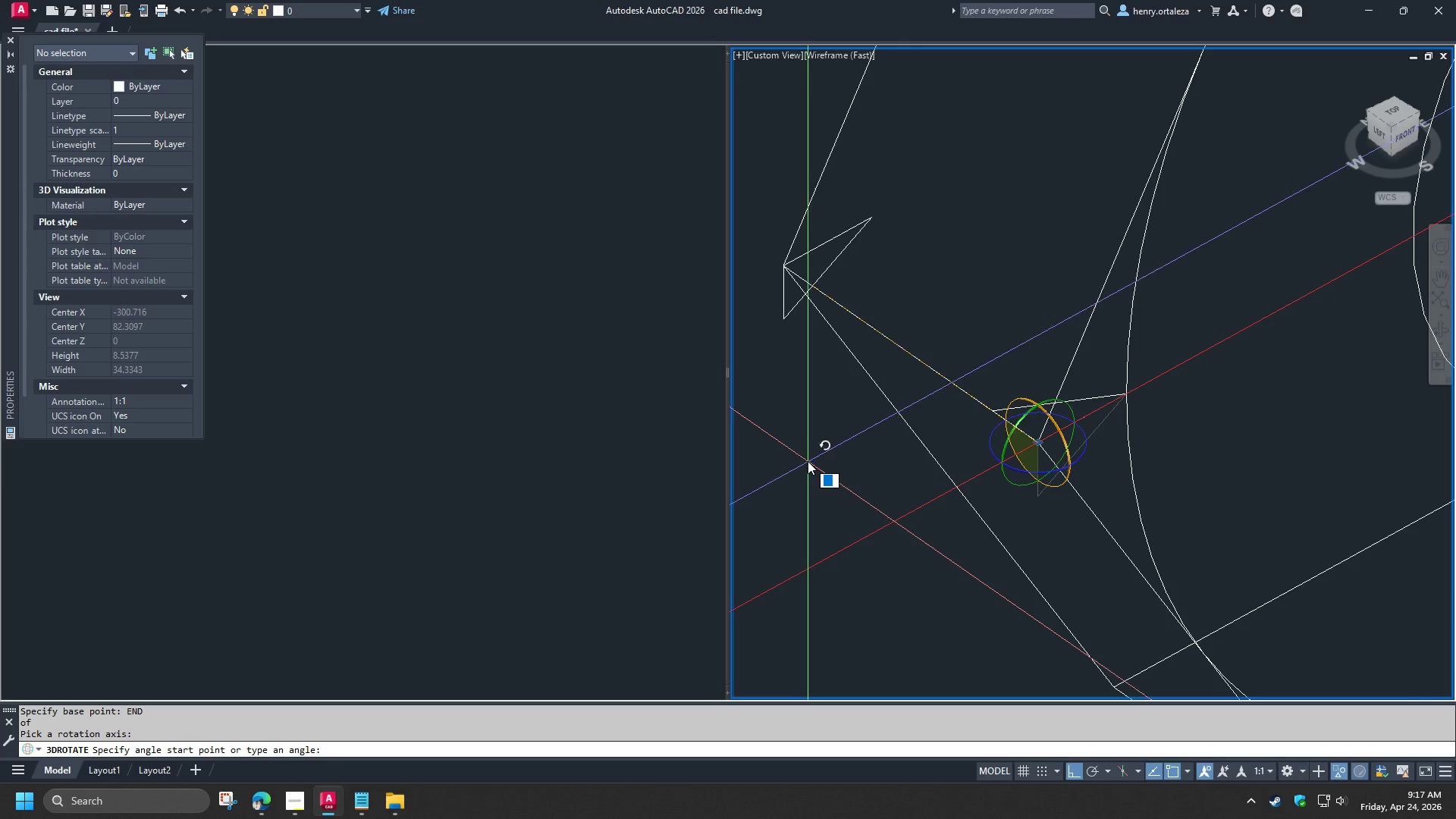 
left_click([808, 461])
 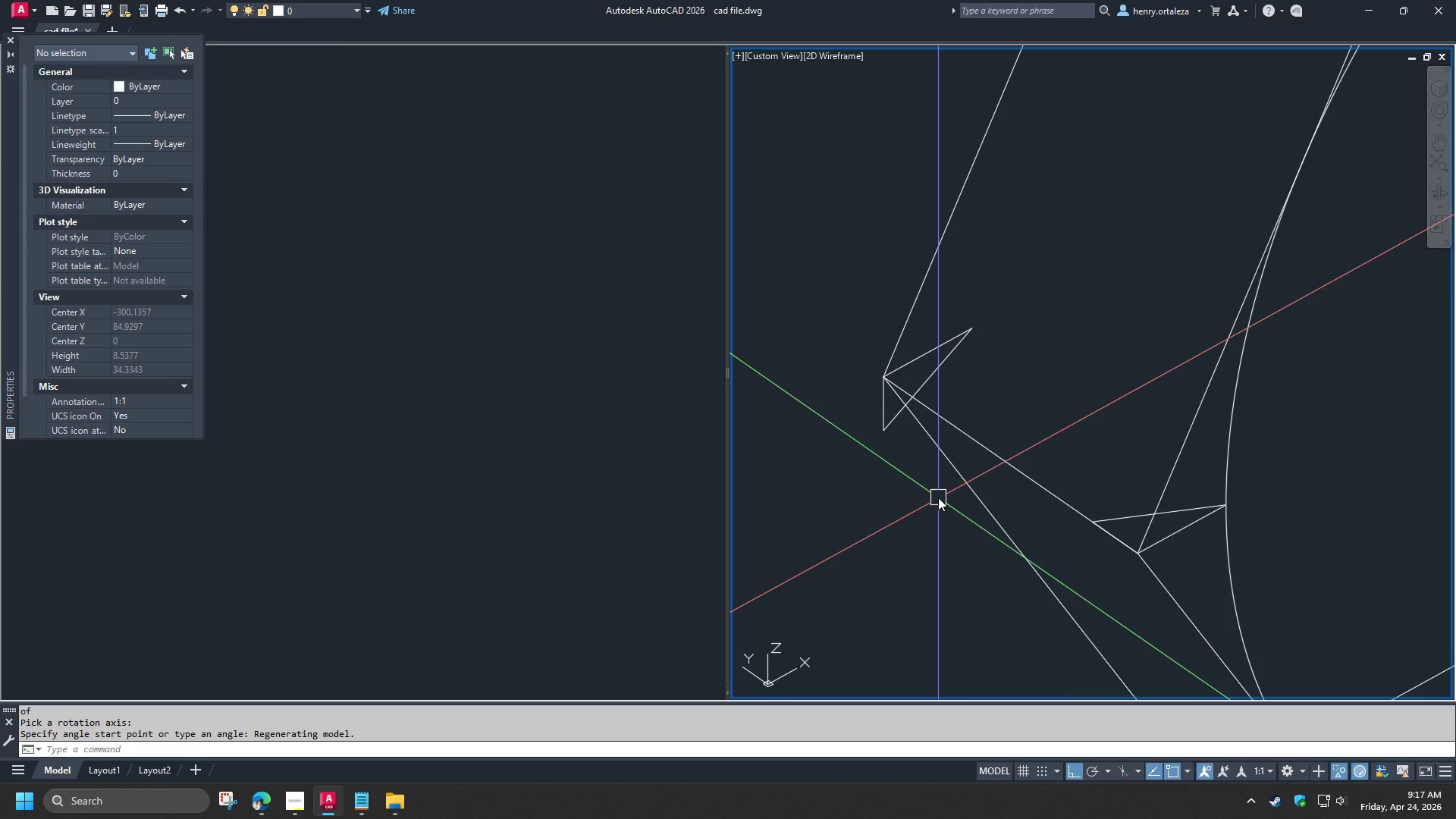 
type(3DRO )
 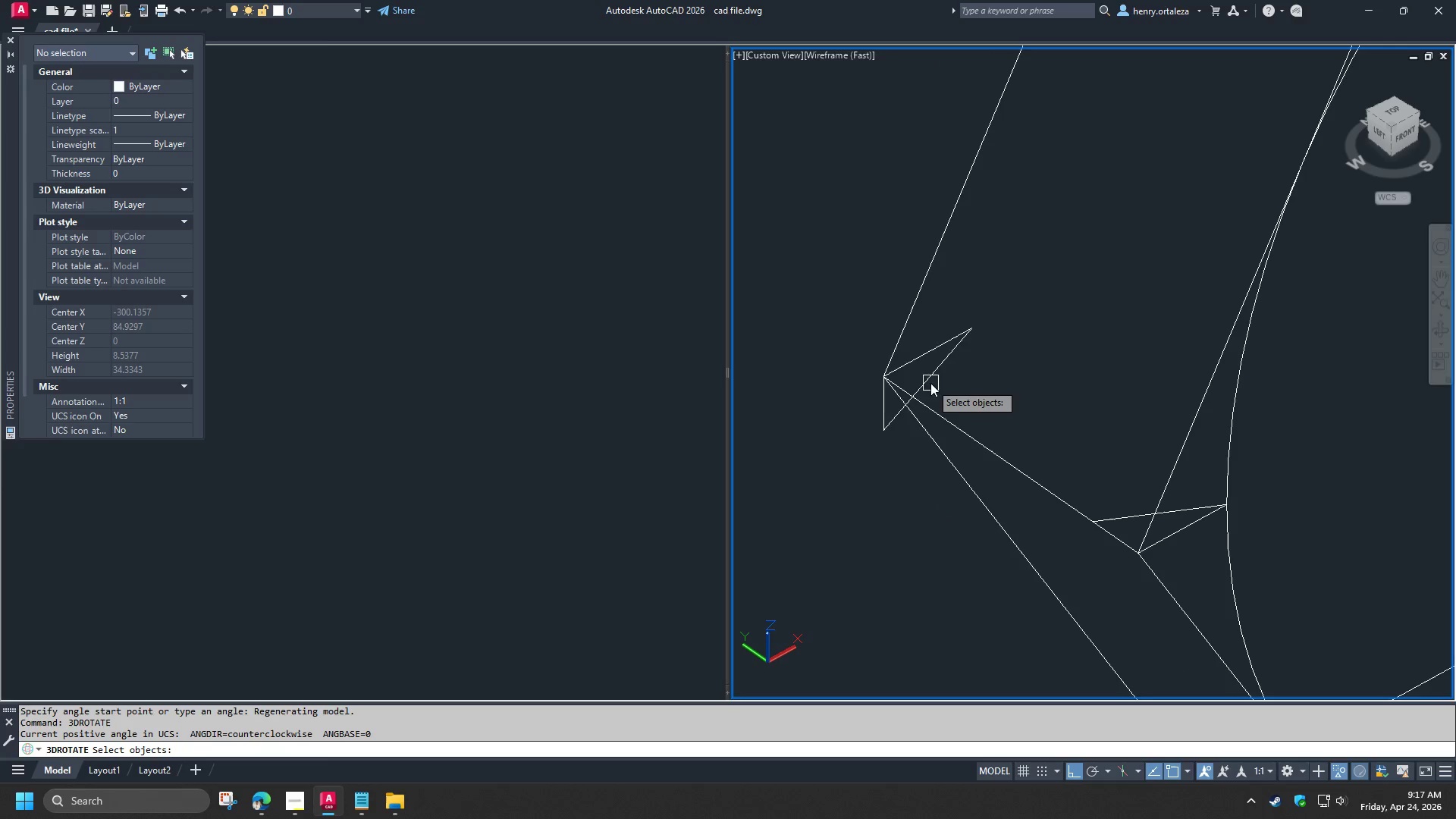 
left_click([930, 383])
 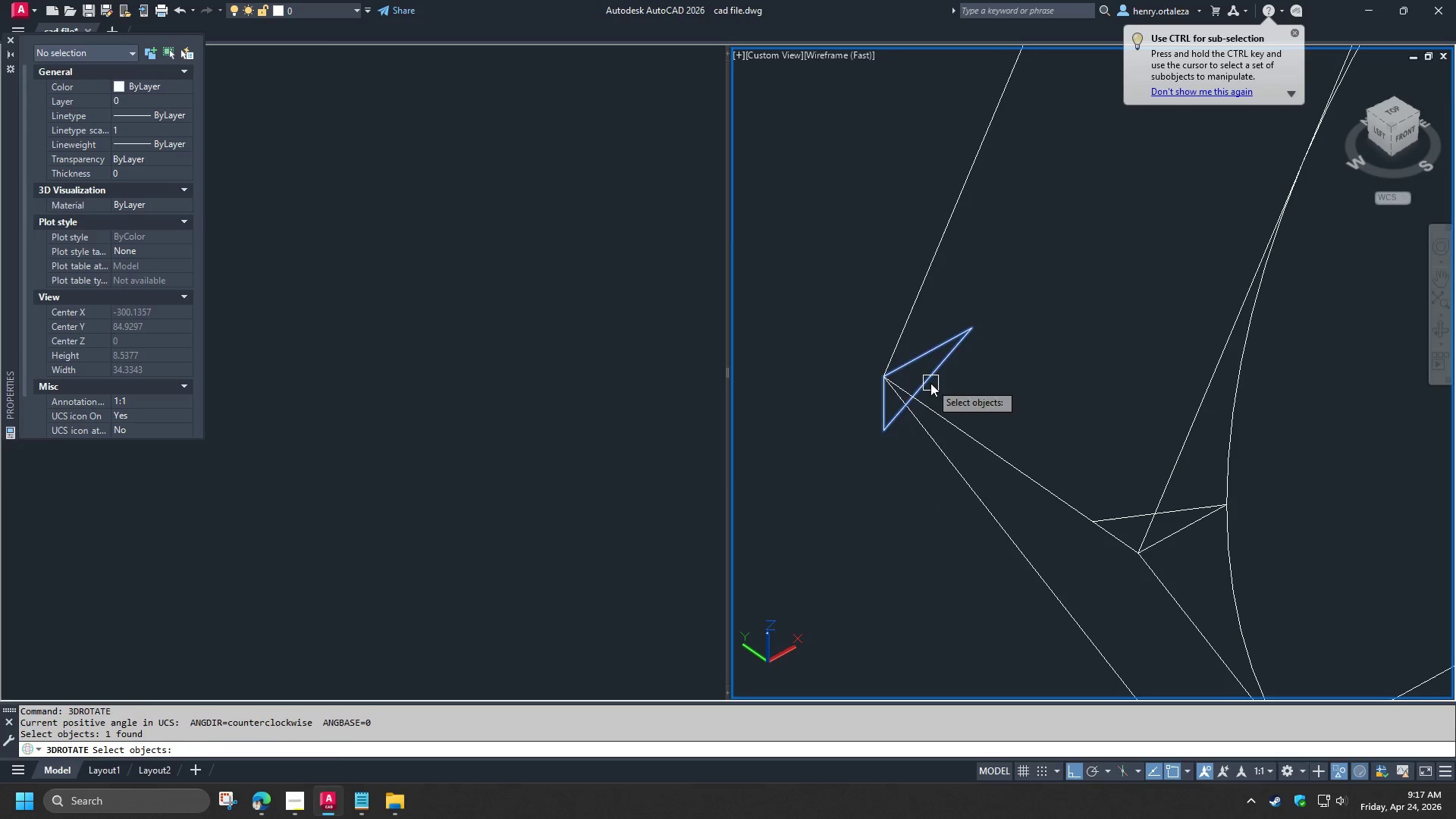 
type( END)
 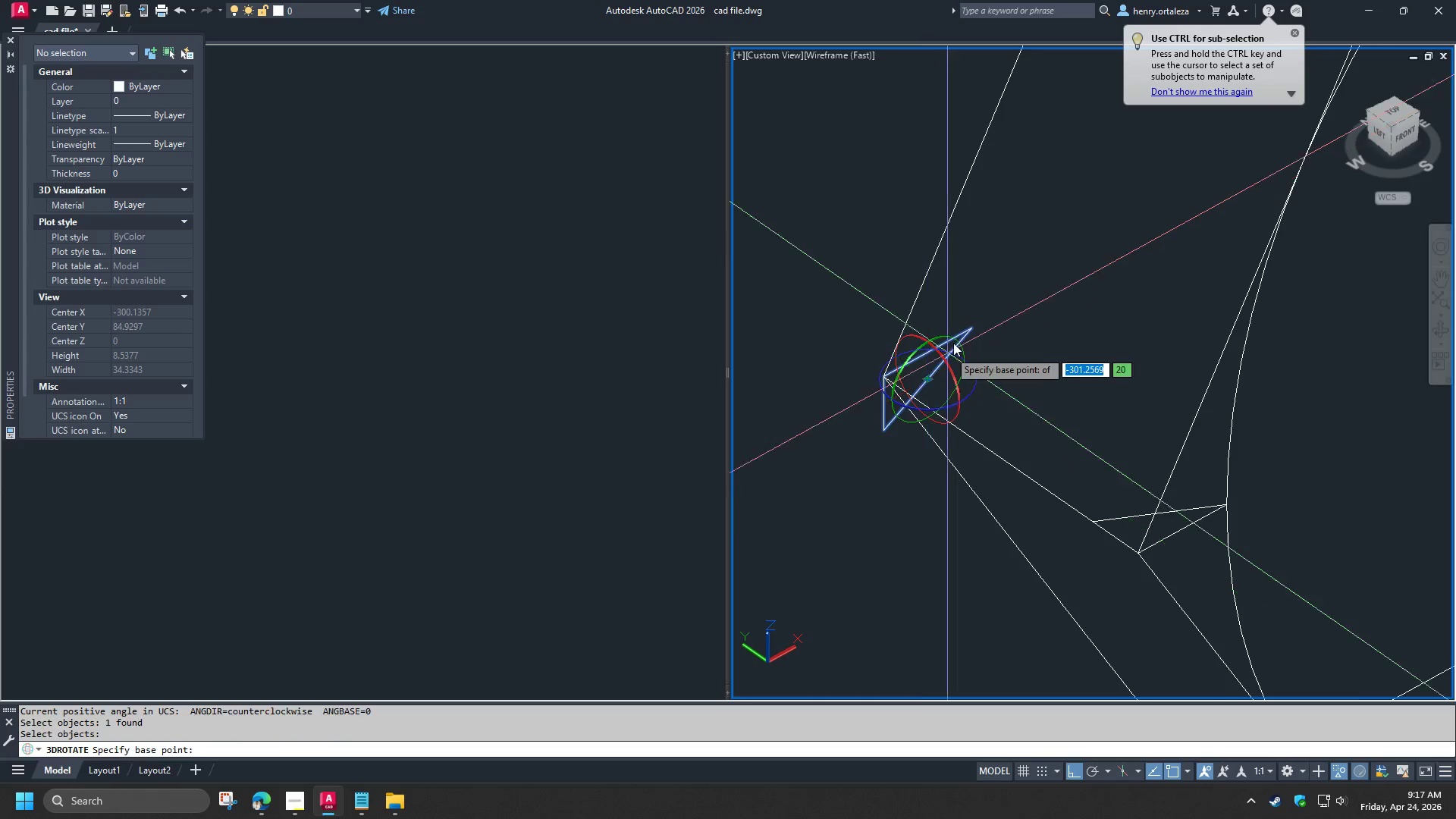 
key(Space)
 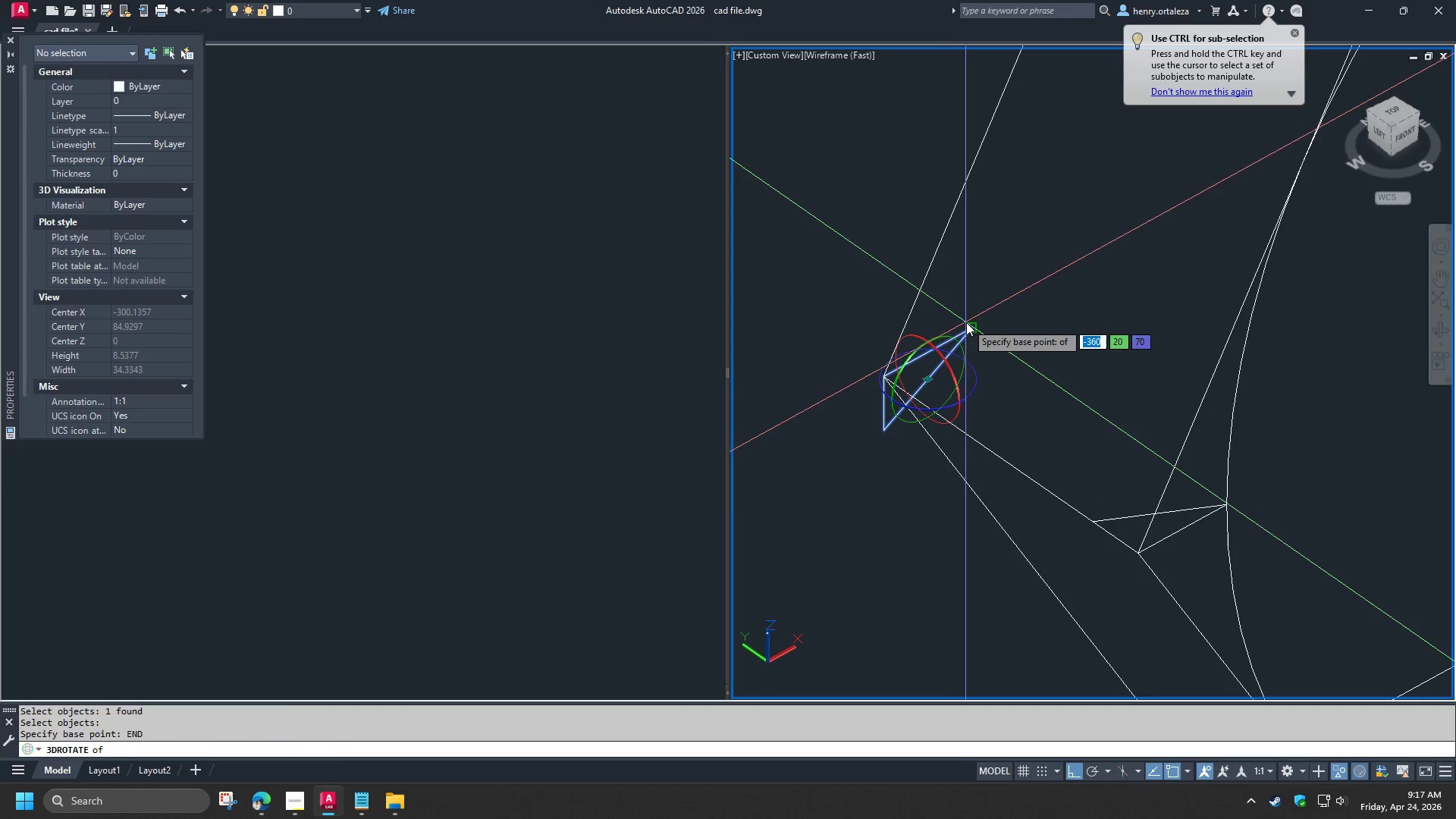 
left_click([966, 322])
 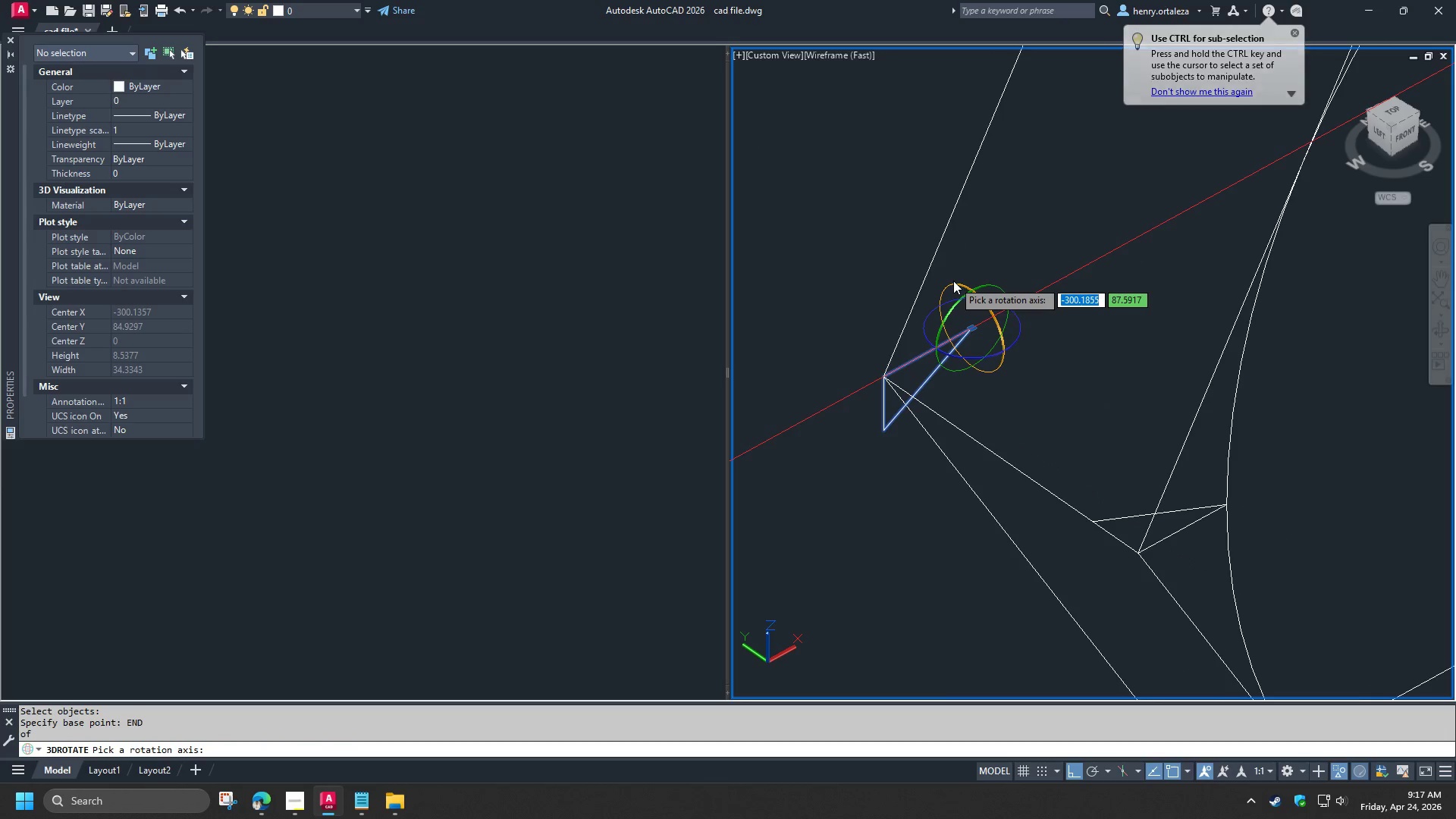 
left_click([953, 281])
 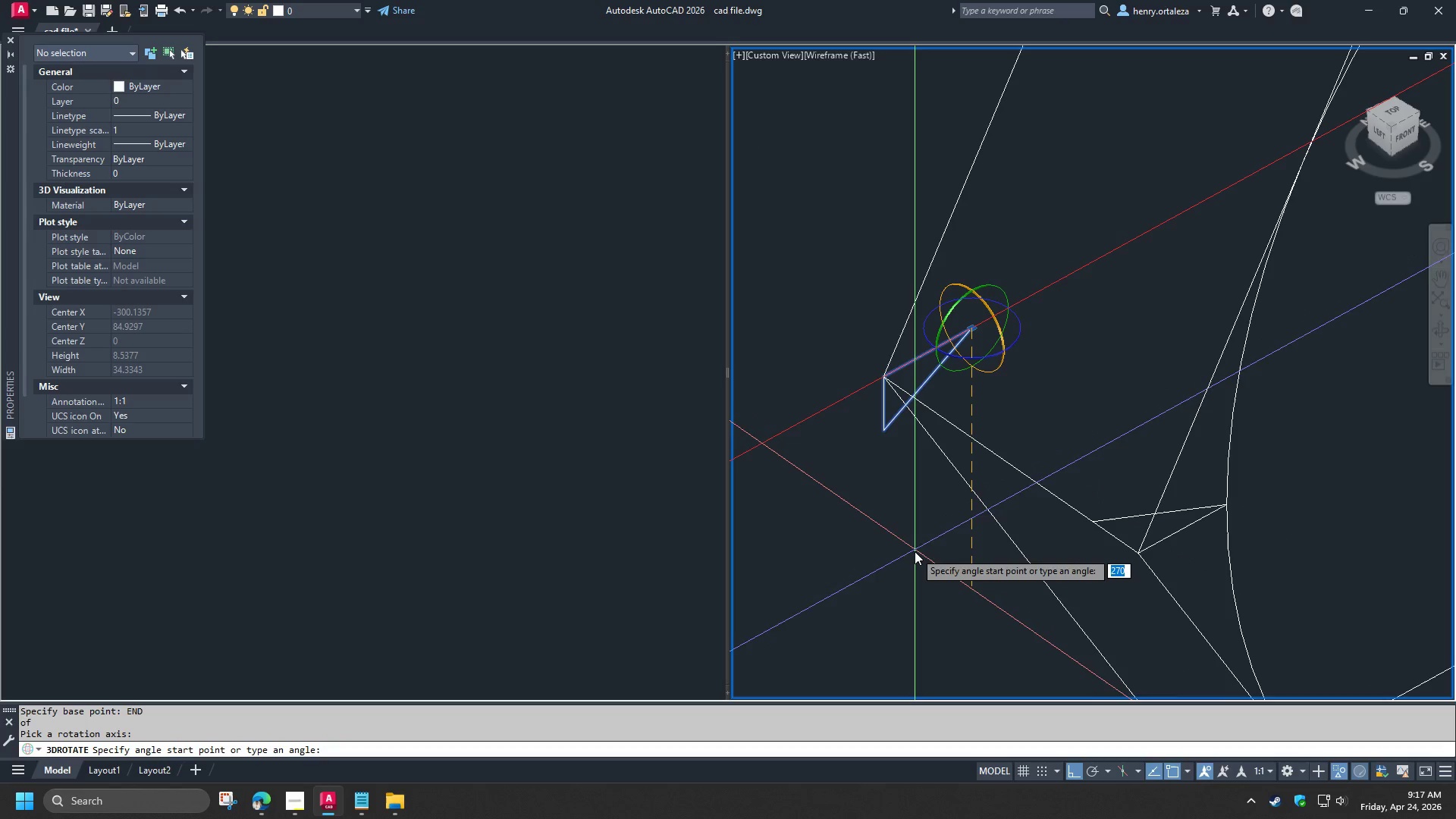 
left_click([915, 551])
 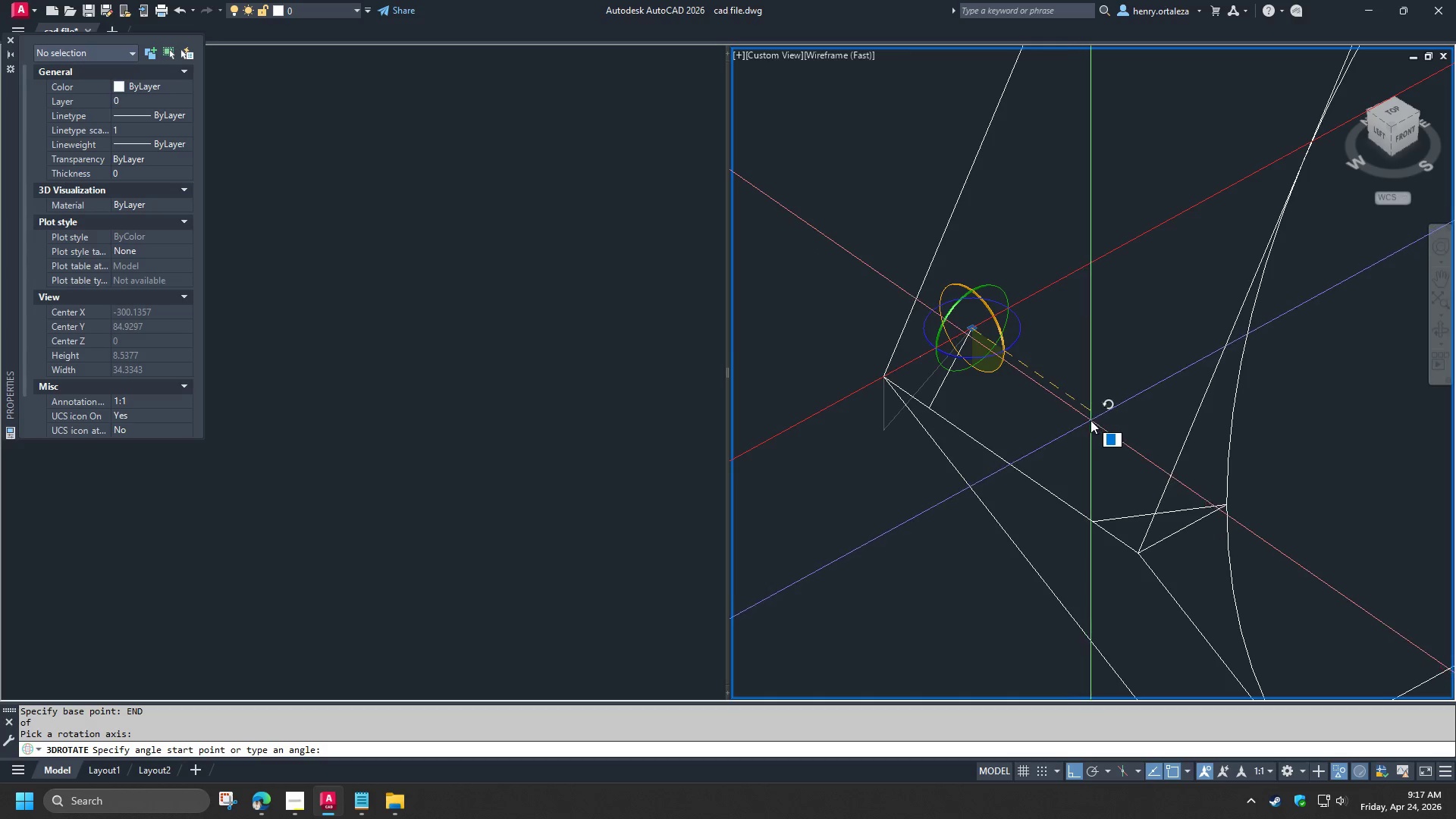 
left_click([1090, 420])
 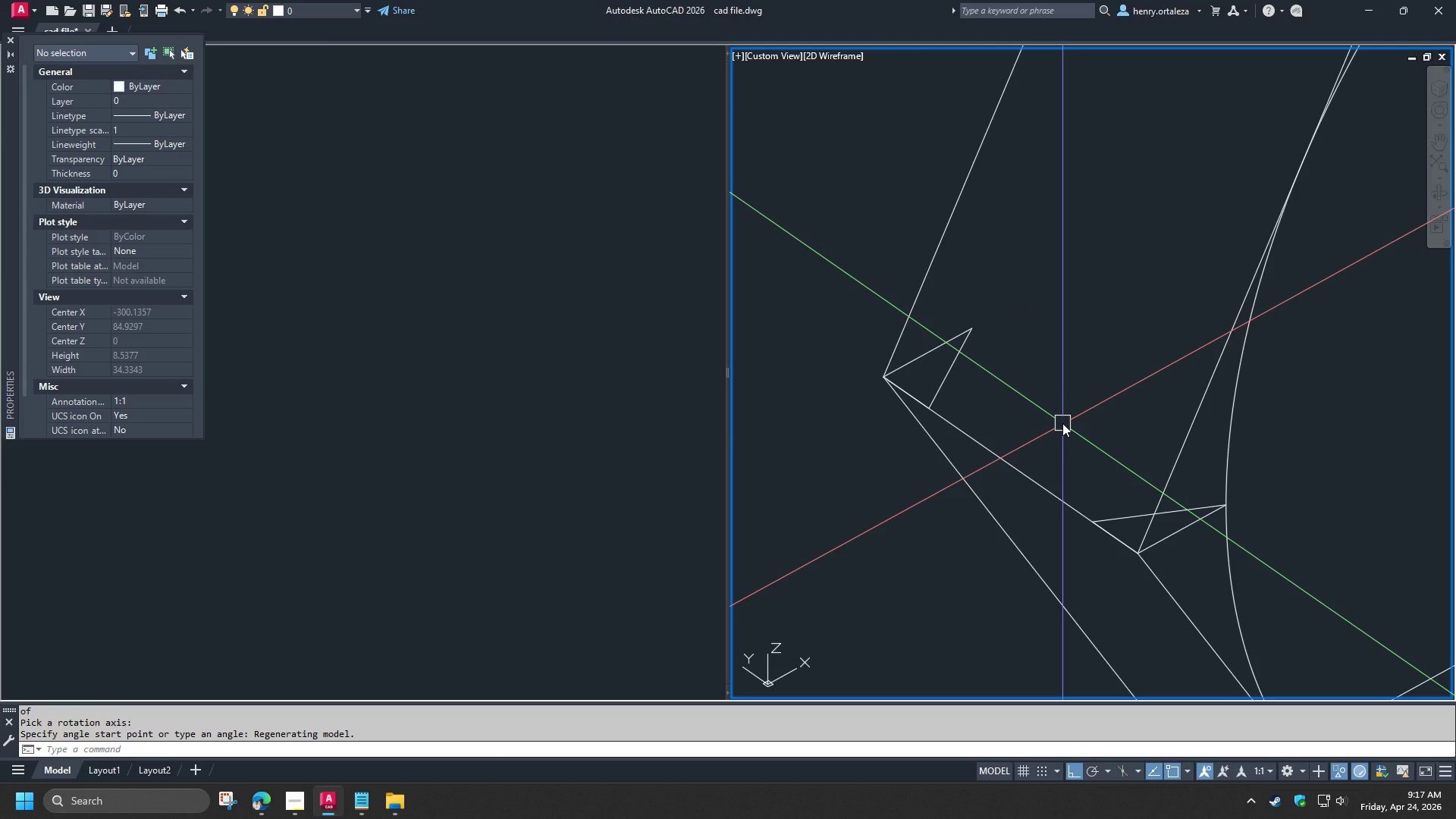 
type(S)
key(Escape)
type(REV )
 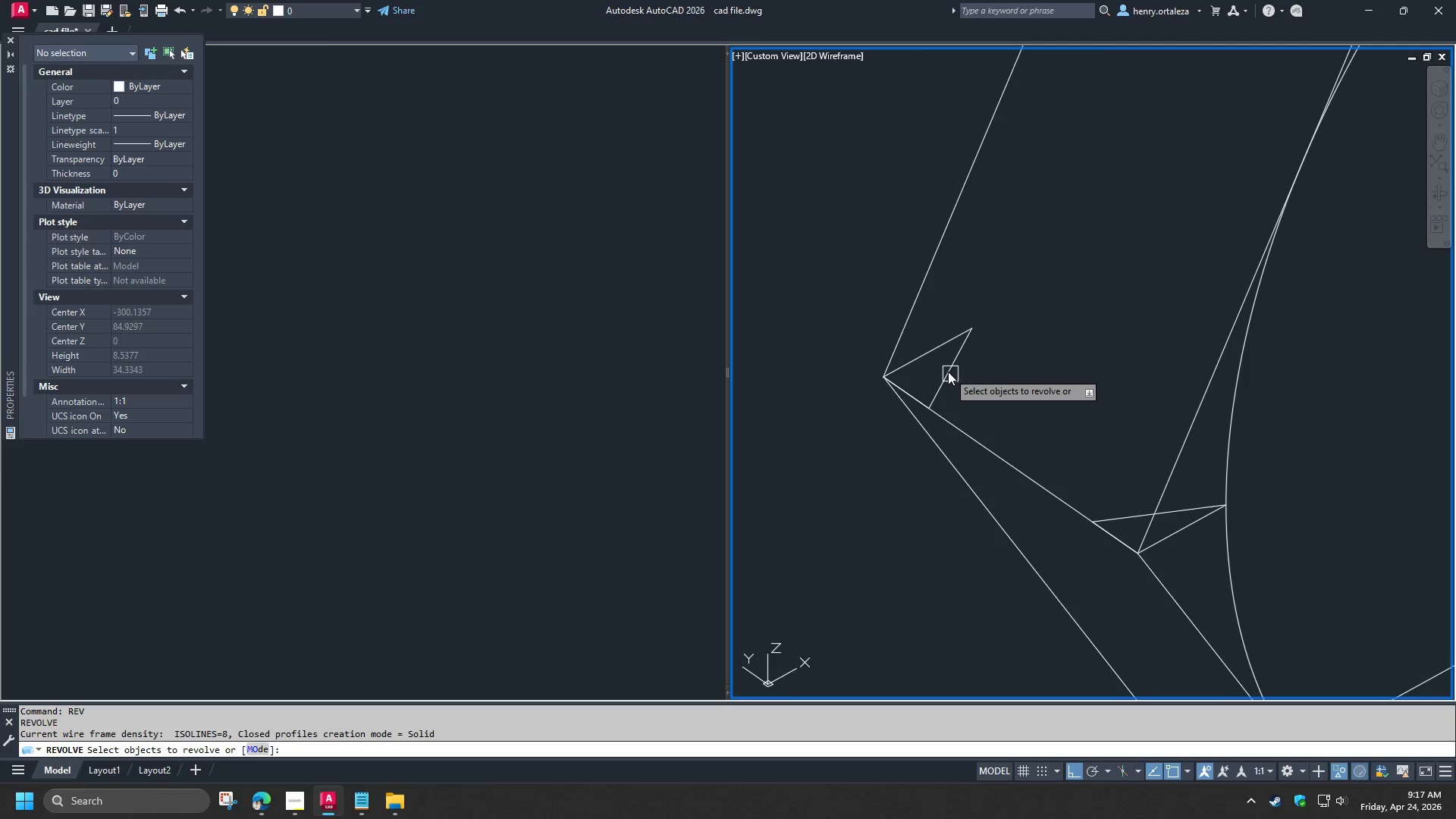 
left_click([948, 372])
 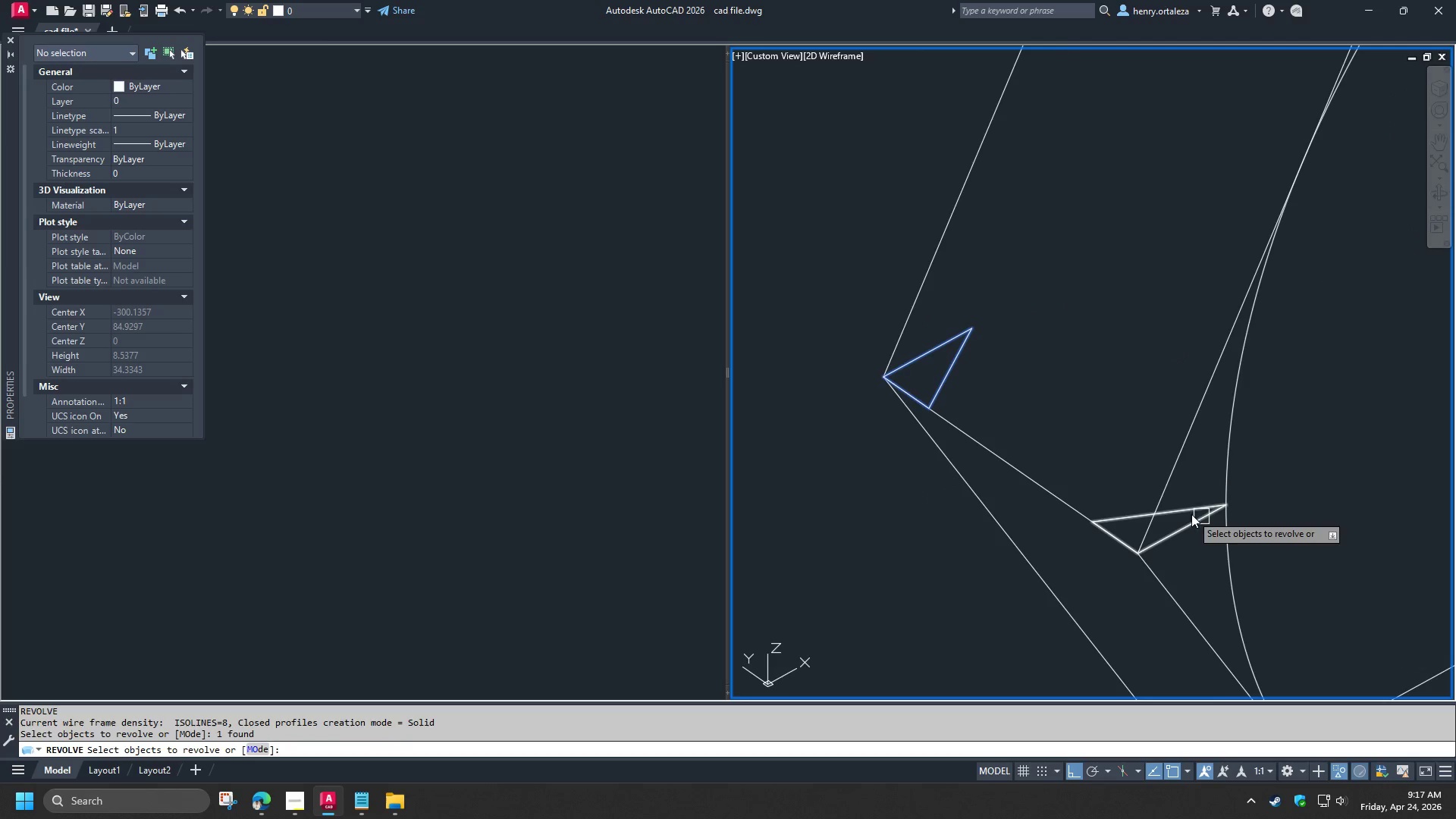 
left_click([1192, 519])
 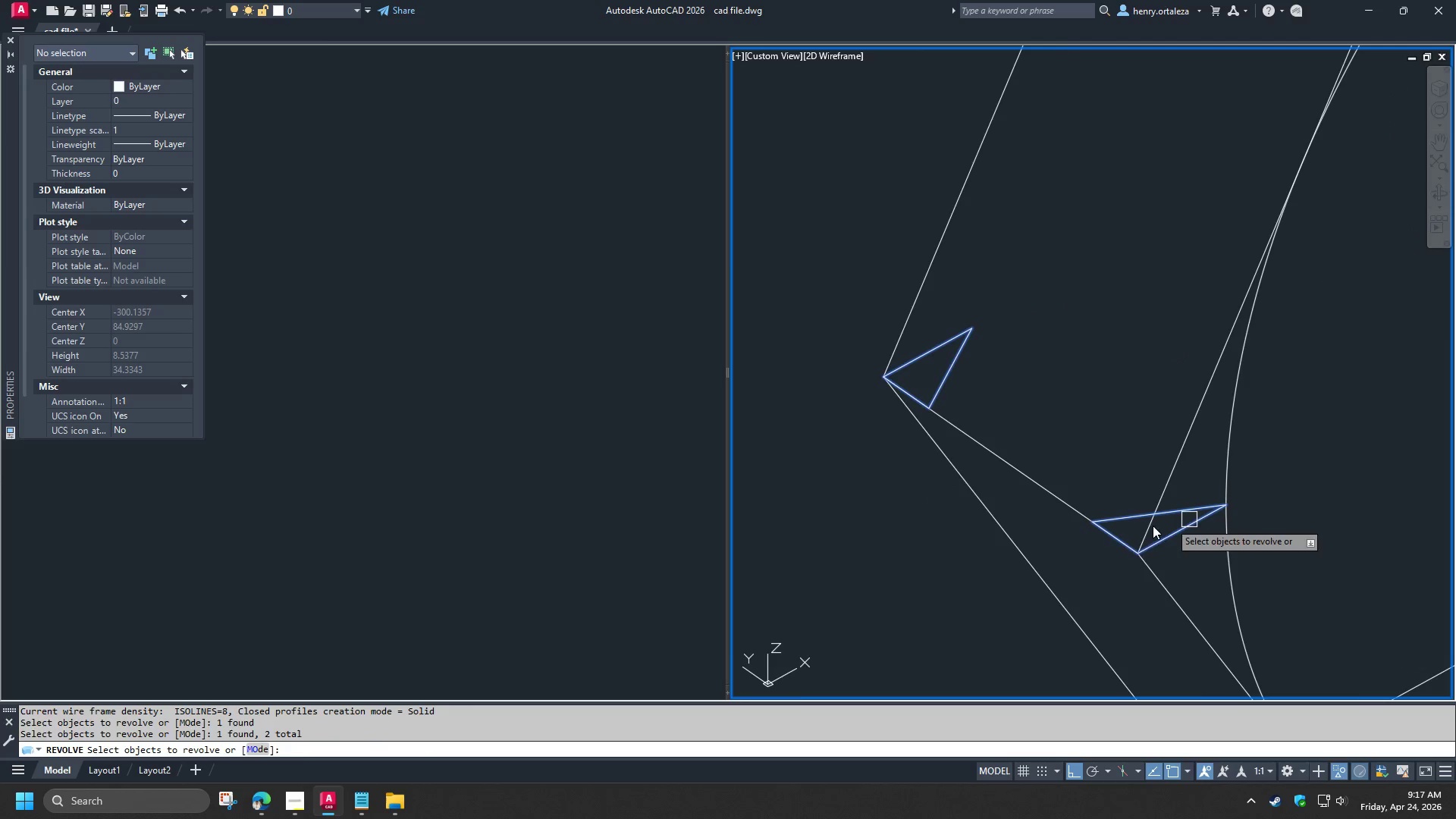 
key(Space)
 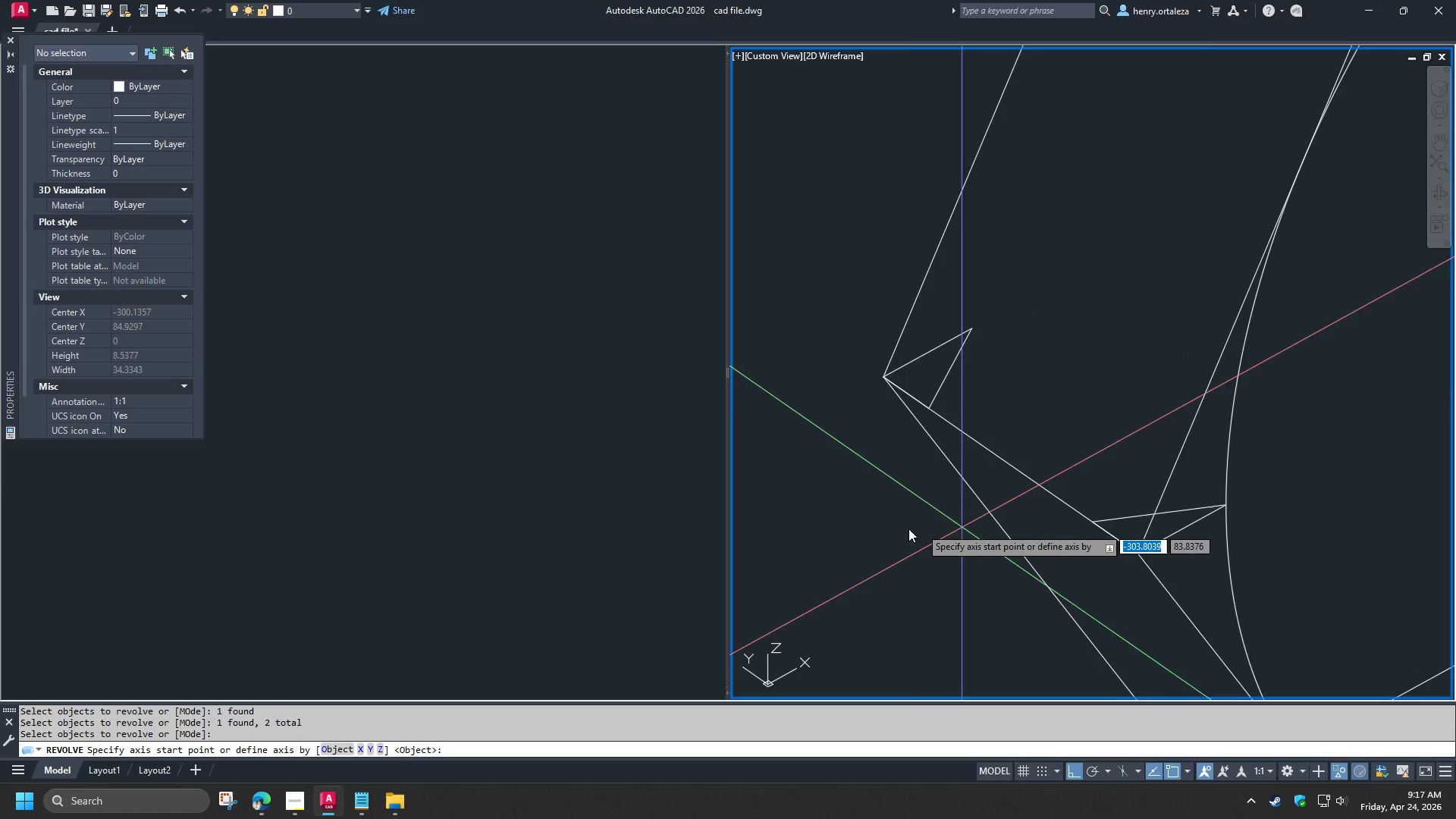 
key(C)
 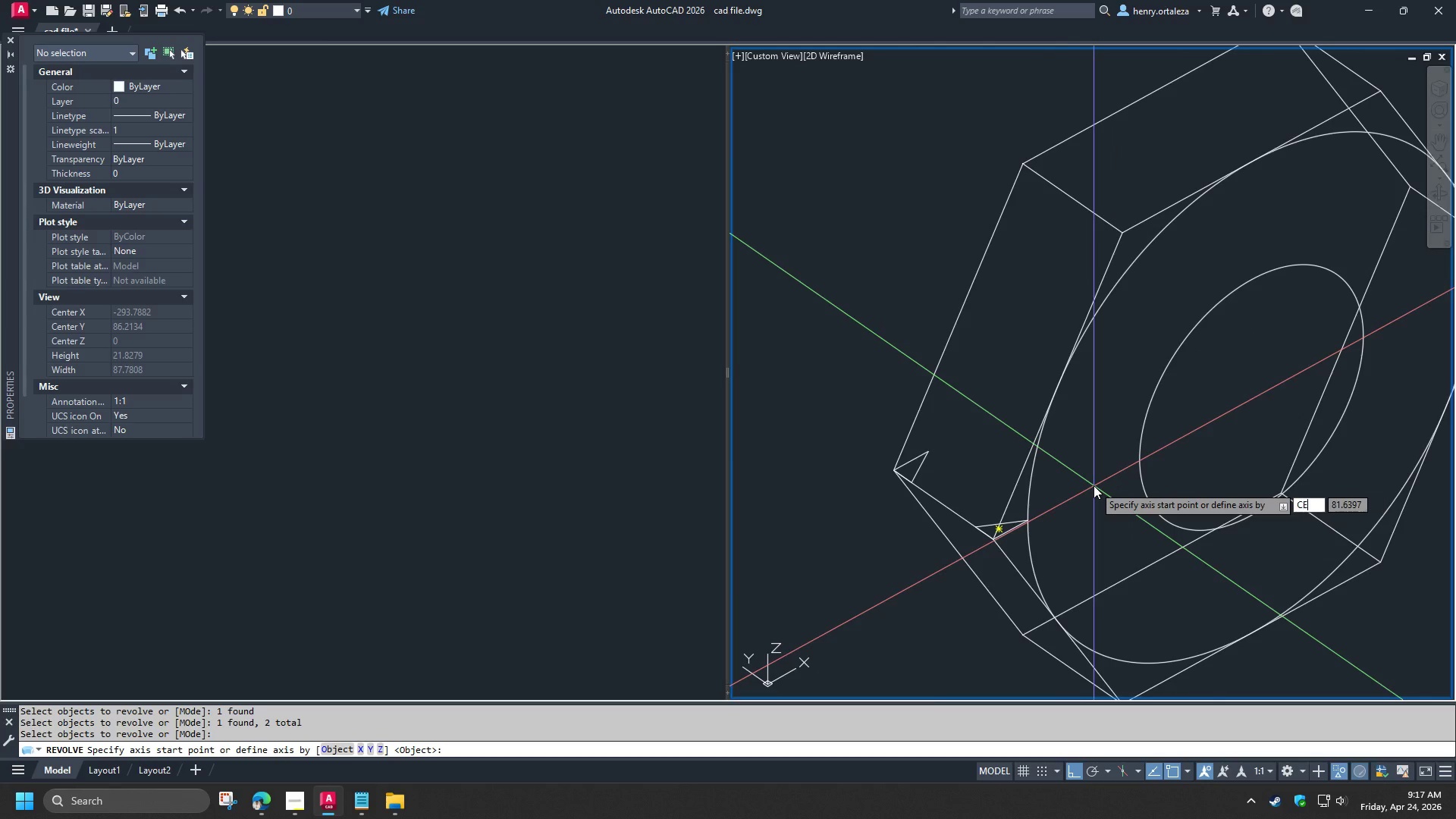 
scroll: coordinate [900, 530], scroll_direction: down, amount: 2.0
 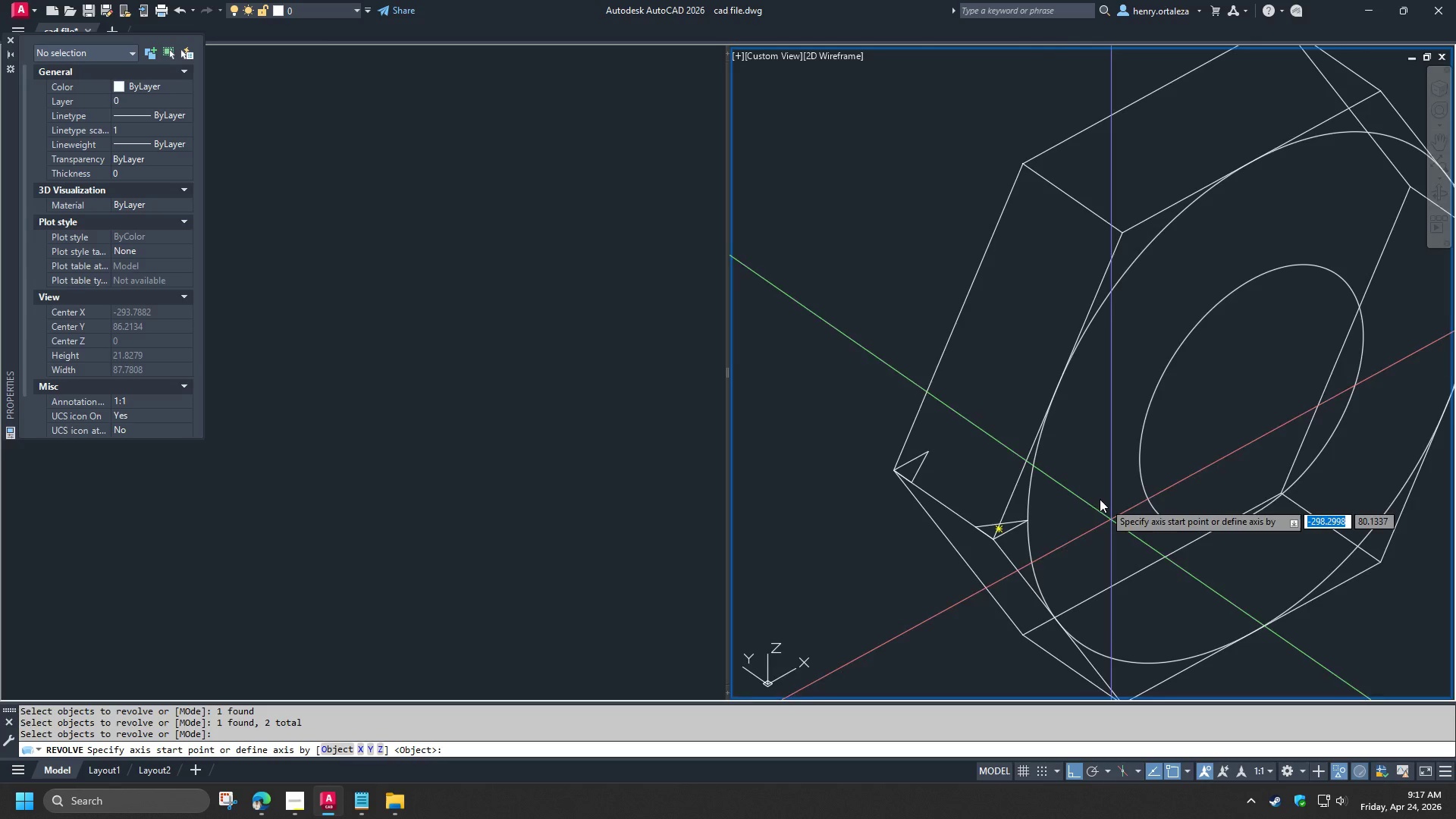 
type(EN )
 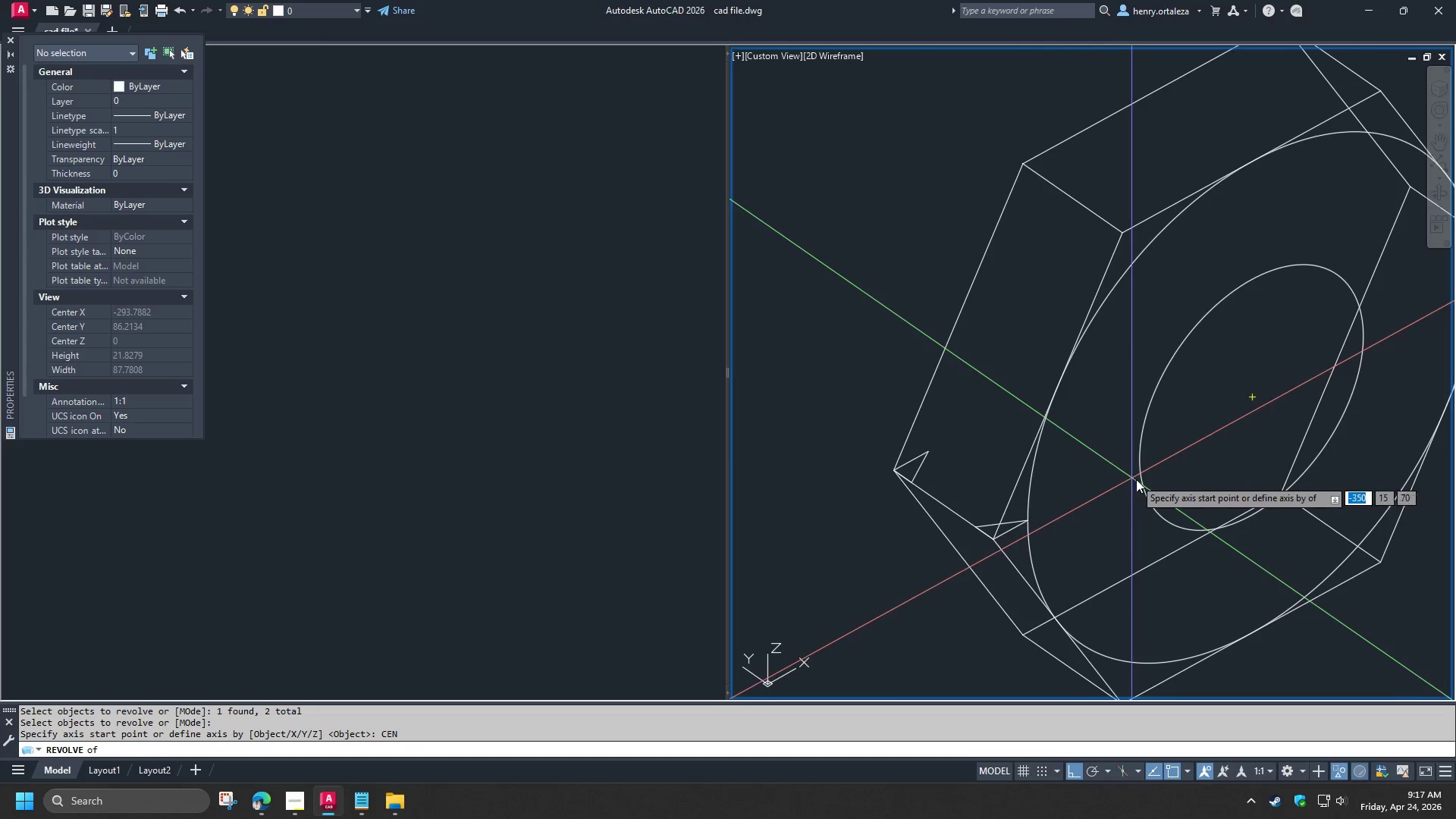 
left_click([1137, 479])
 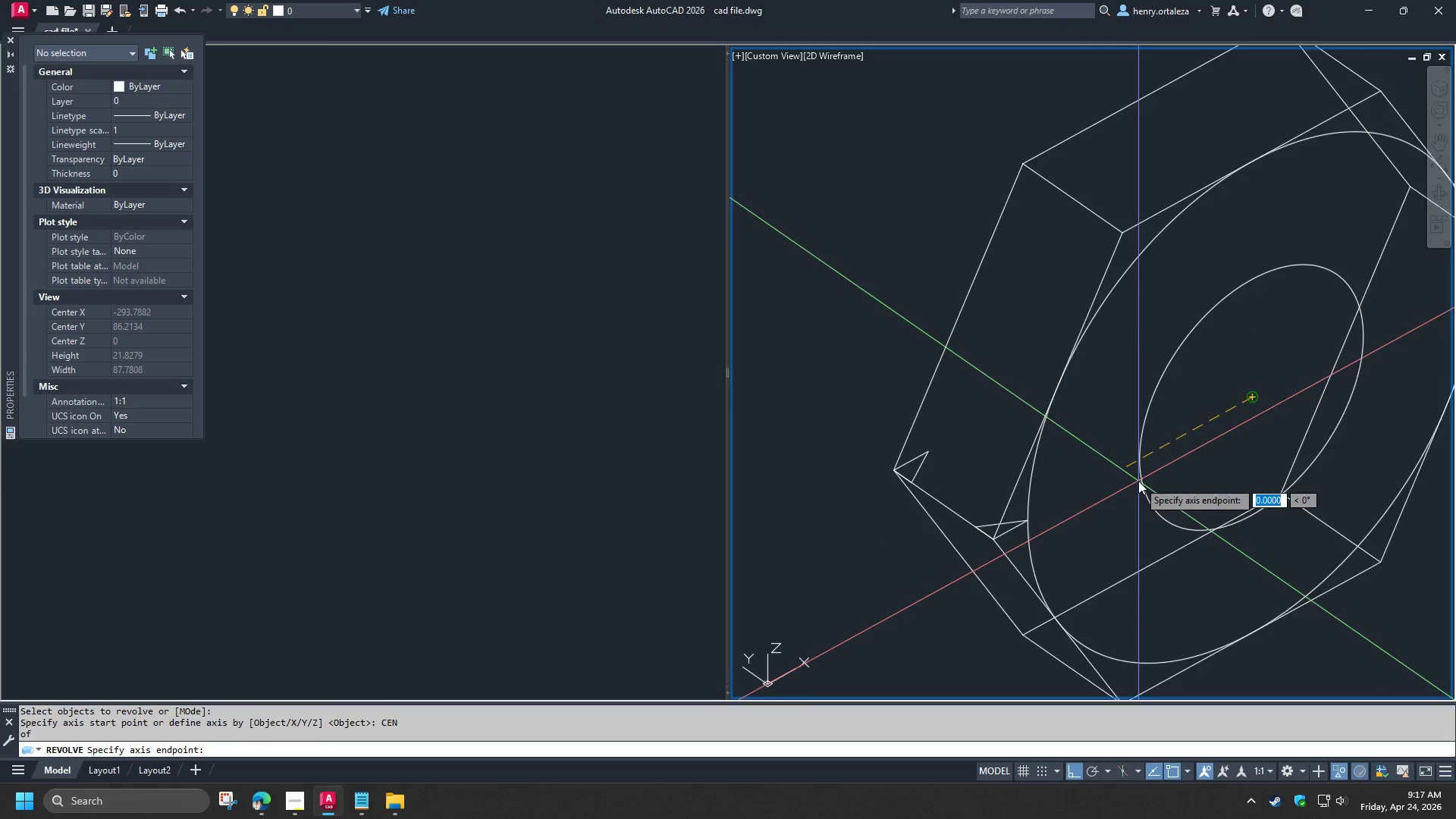 
scroll: coordinate [1141, 482], scroll_direction: down, amount: 2.0
 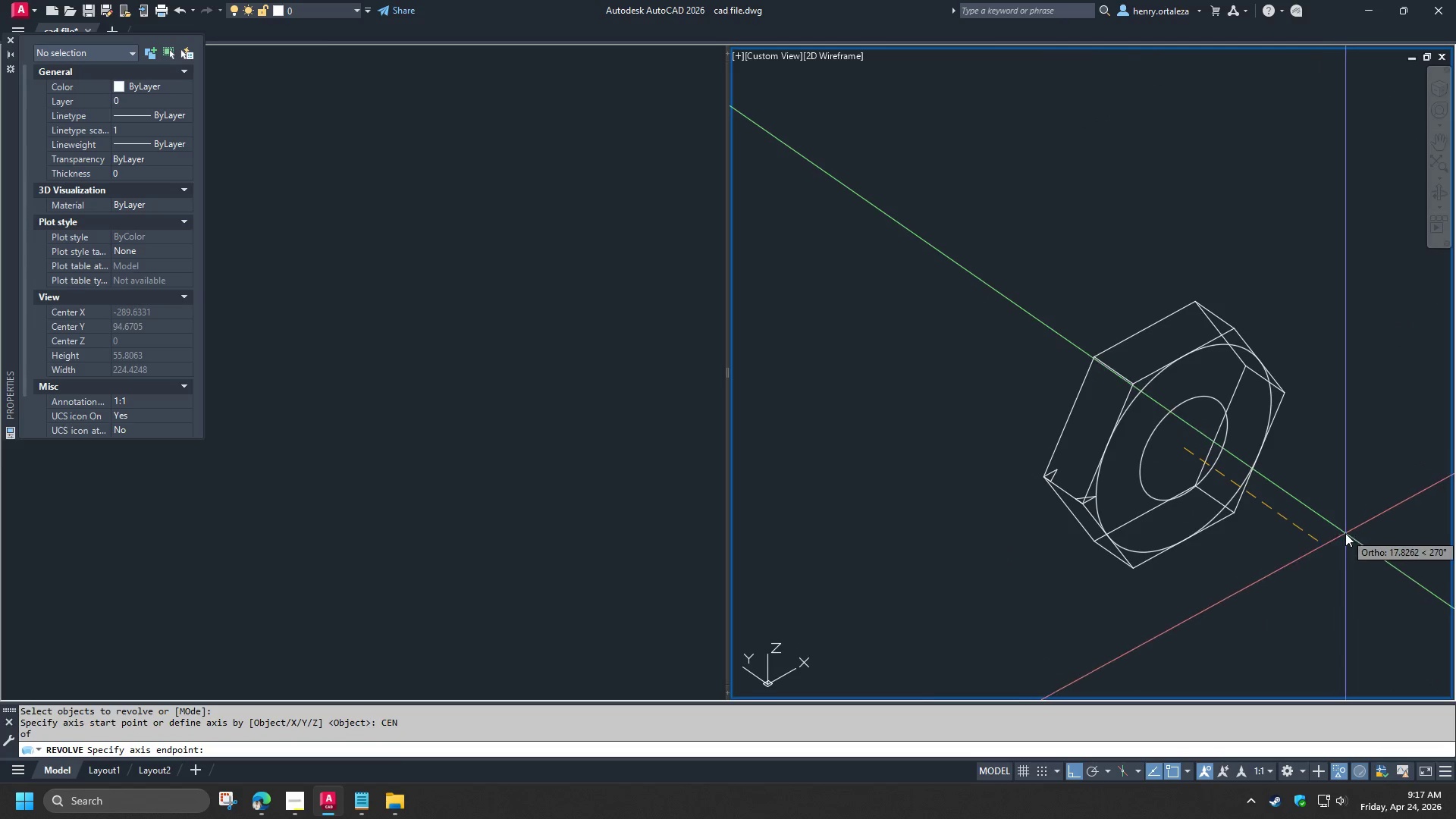 
left_click([1345, 533])
 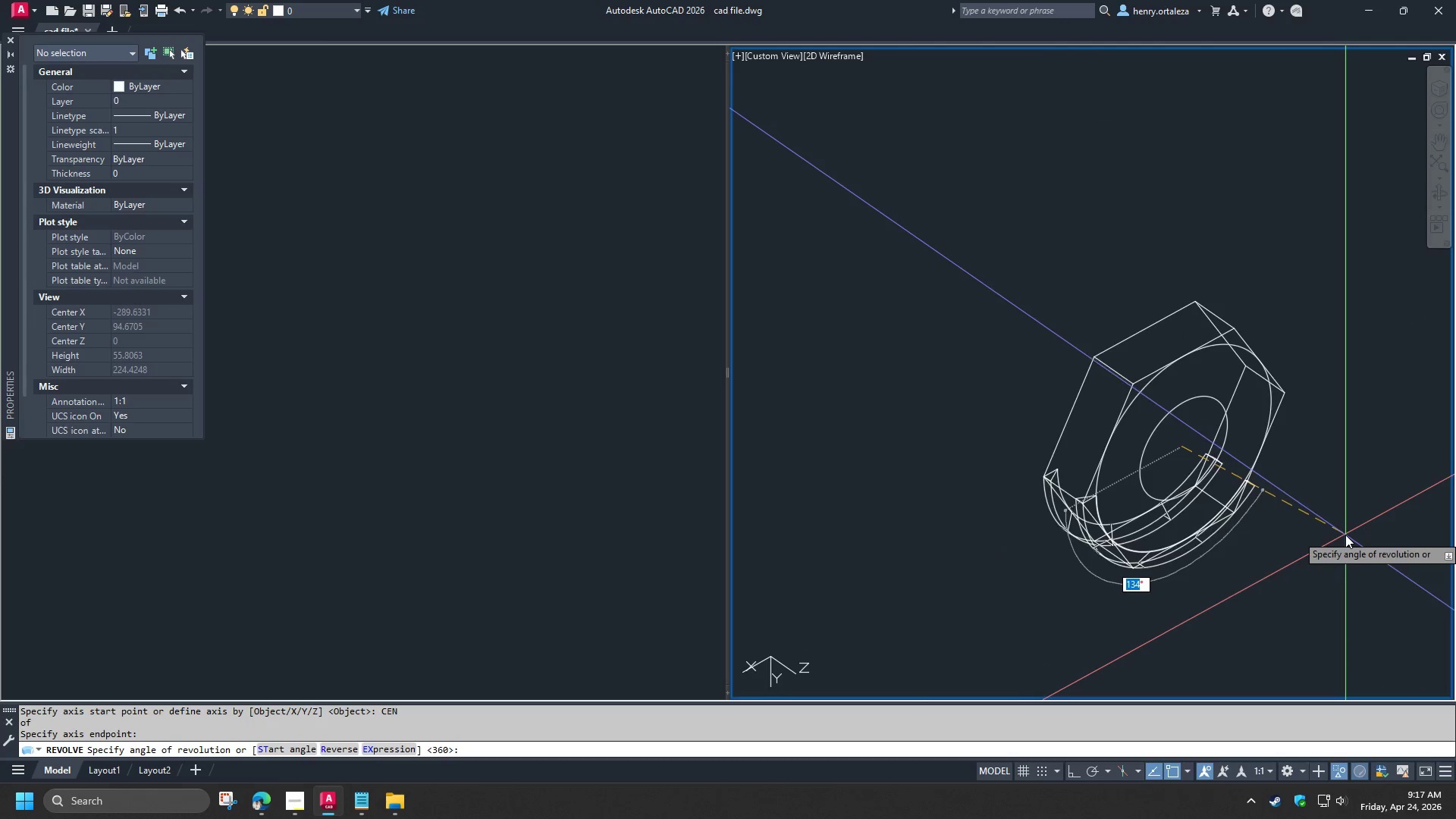 
key(Space)
 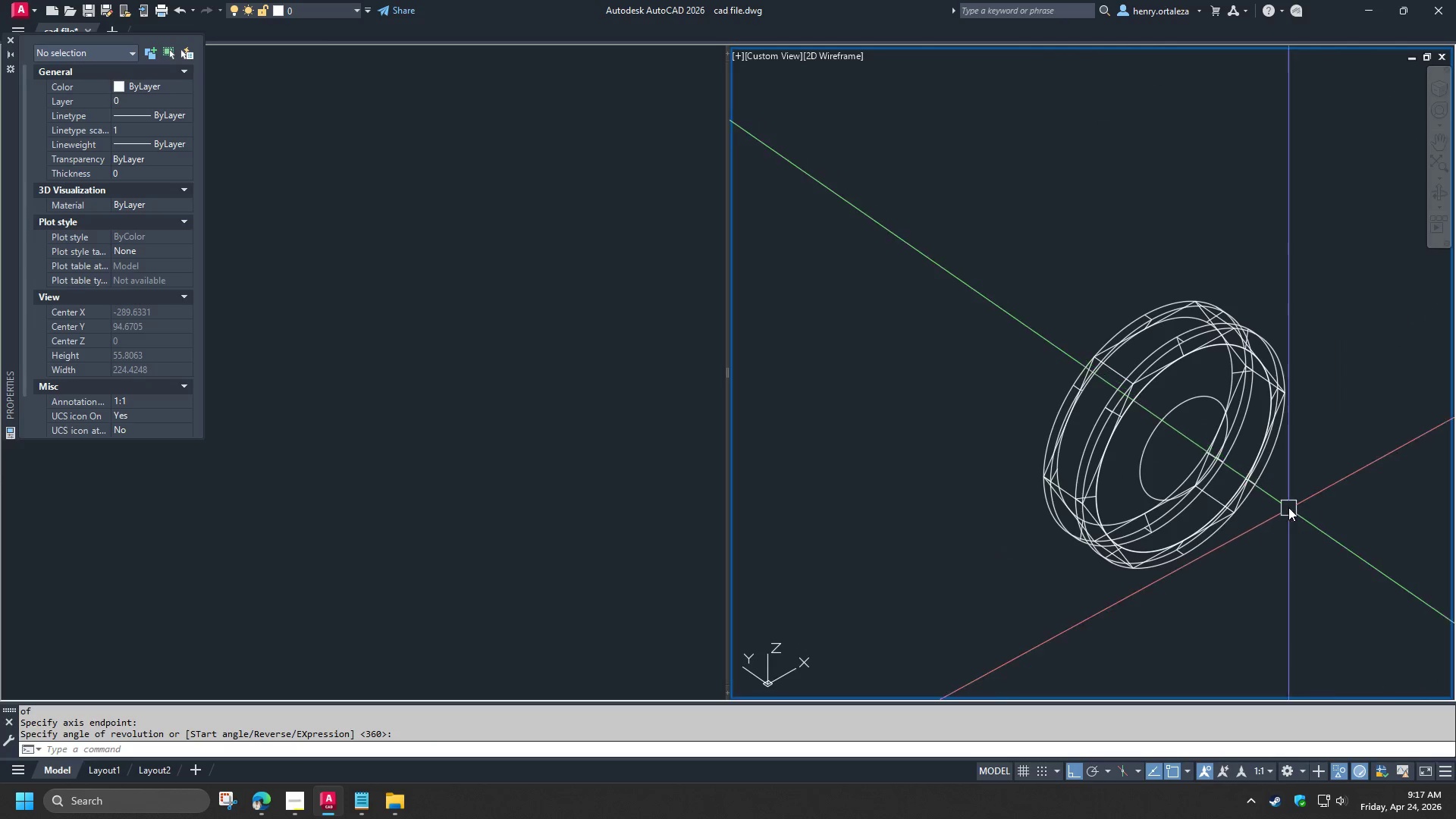 
type(SU )
 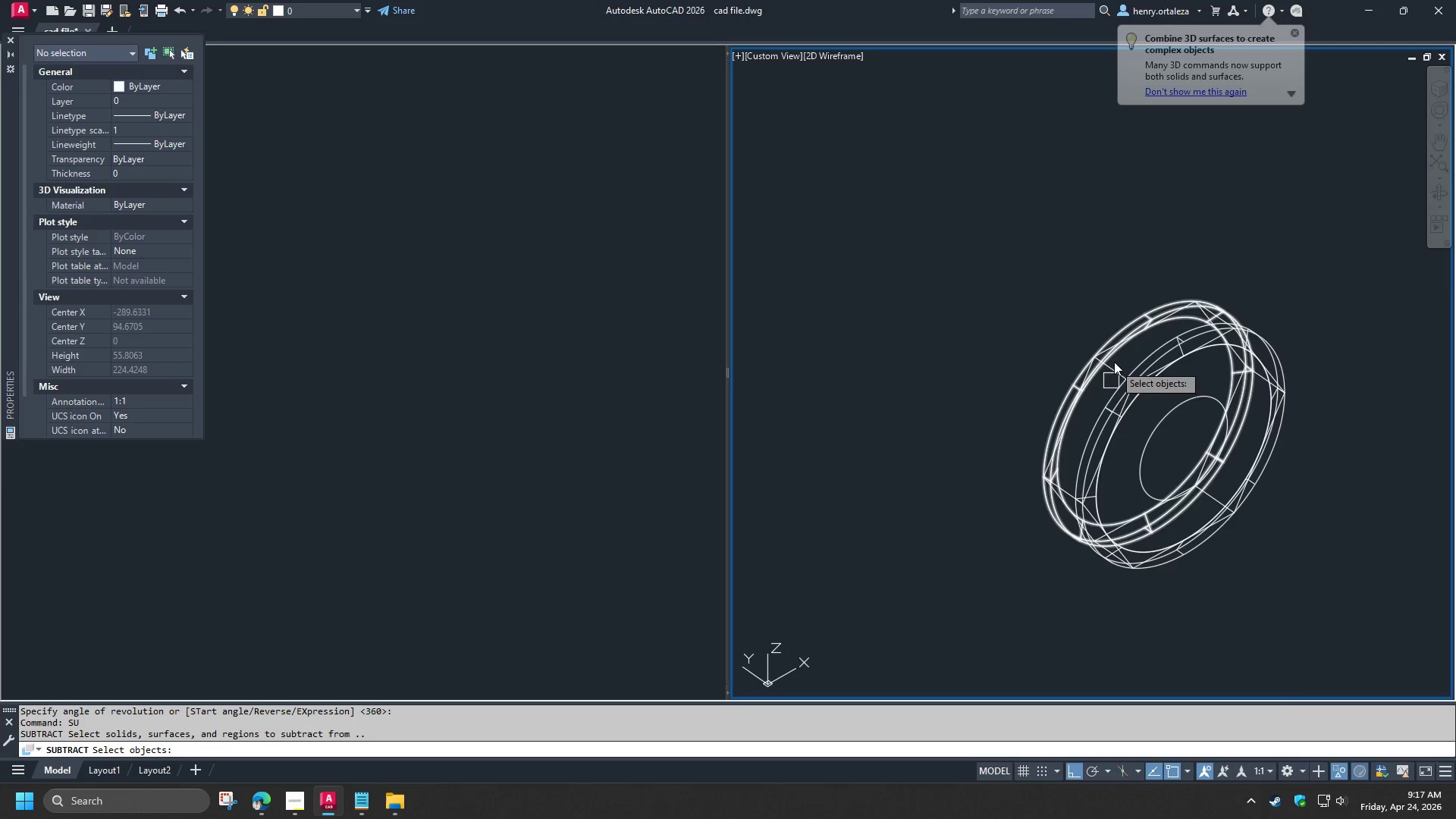 
left_click([1116, 380])
 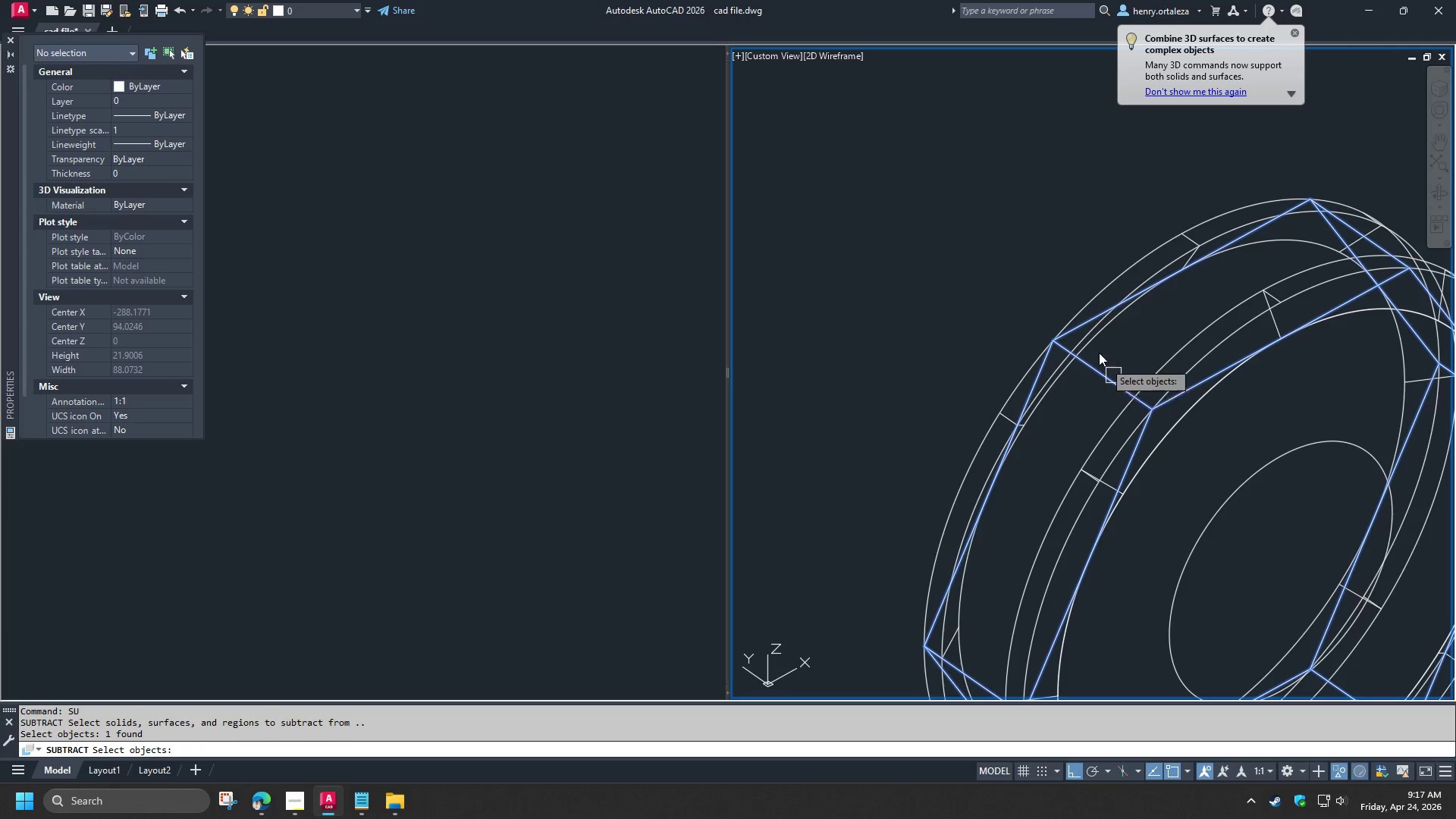 
scroll: coordinate [1123, 370], scroll_direction: up, amount: 2.0
 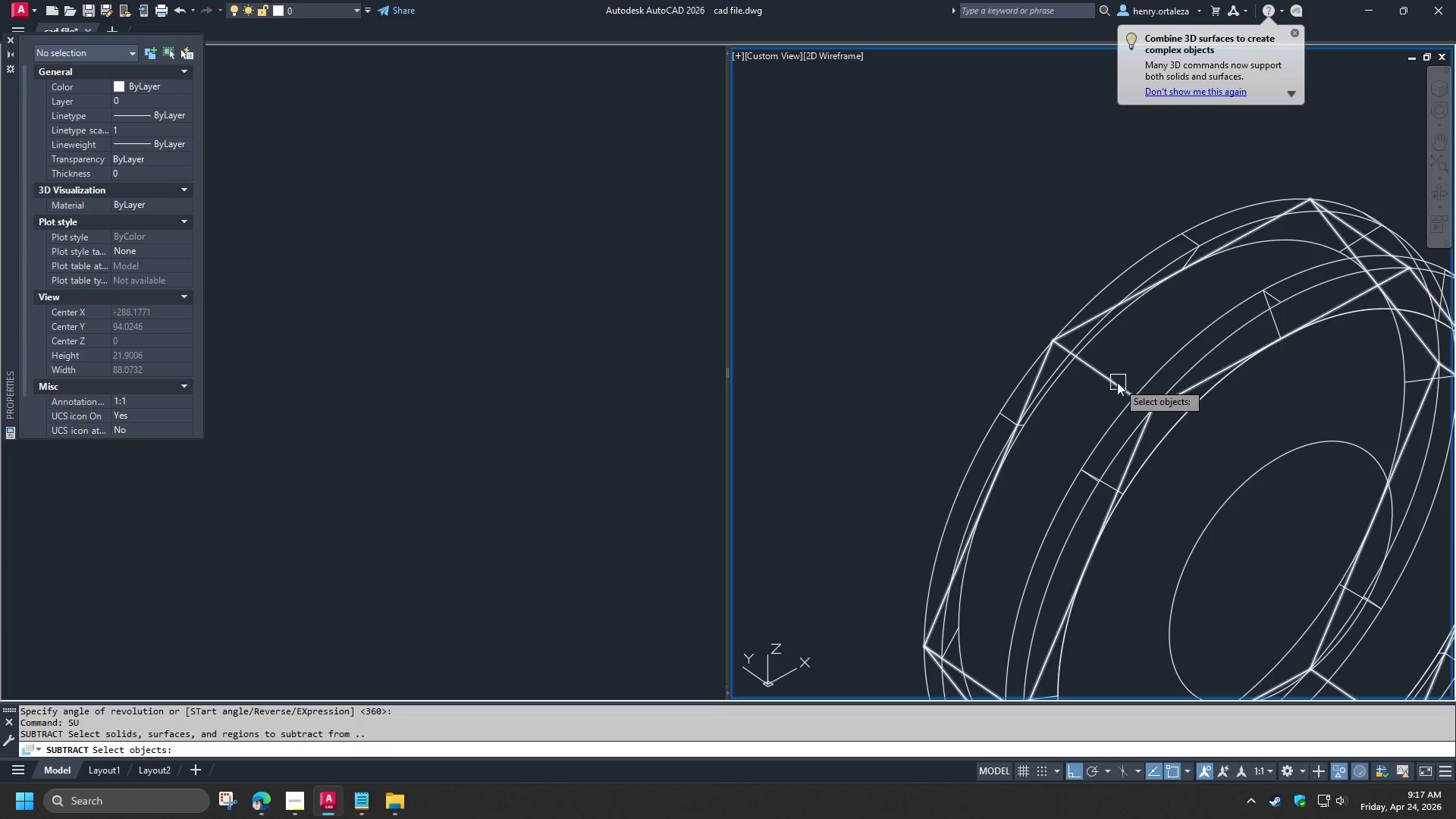 
key(Space)
 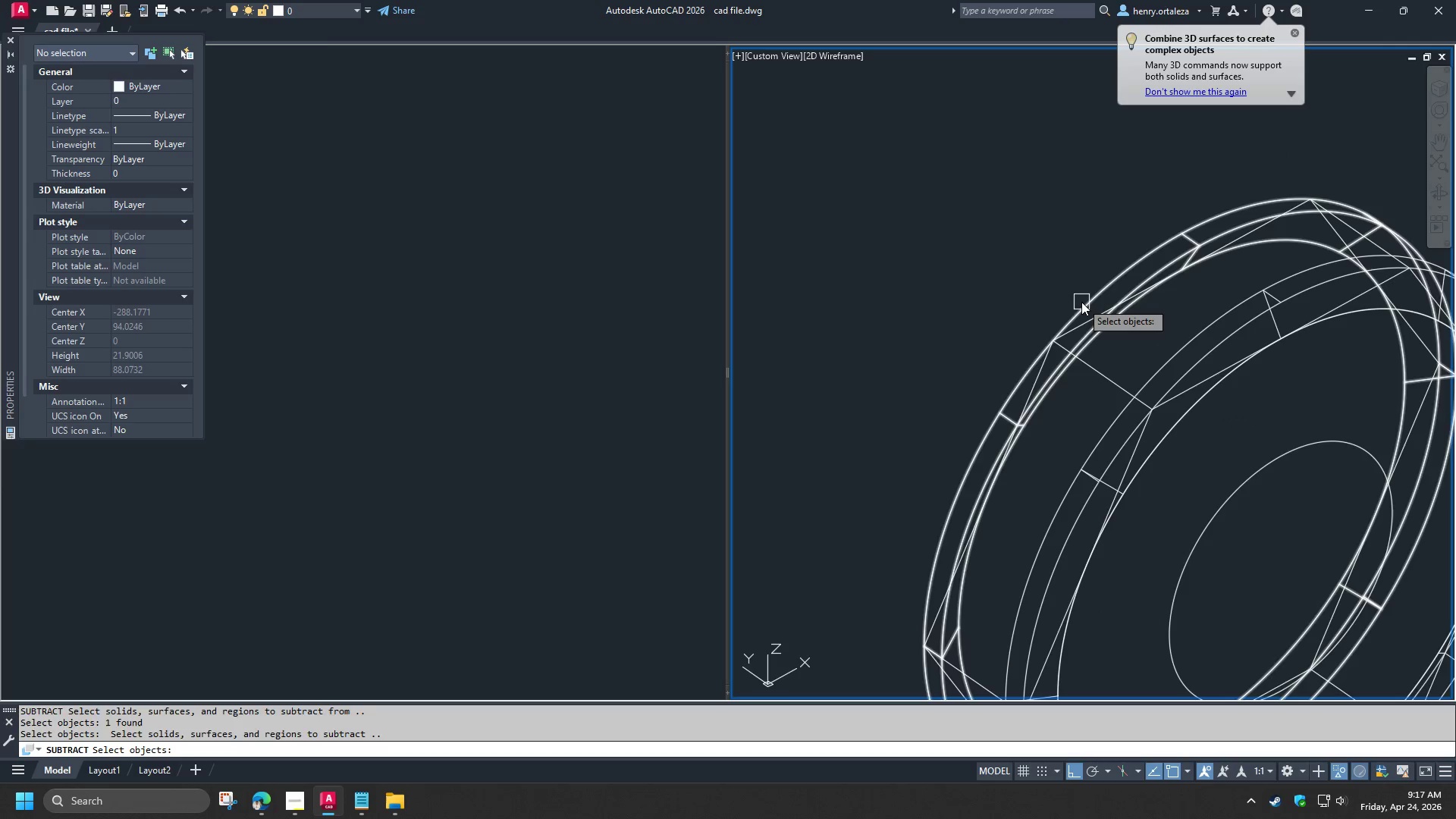 
left_click([1081, 302])
 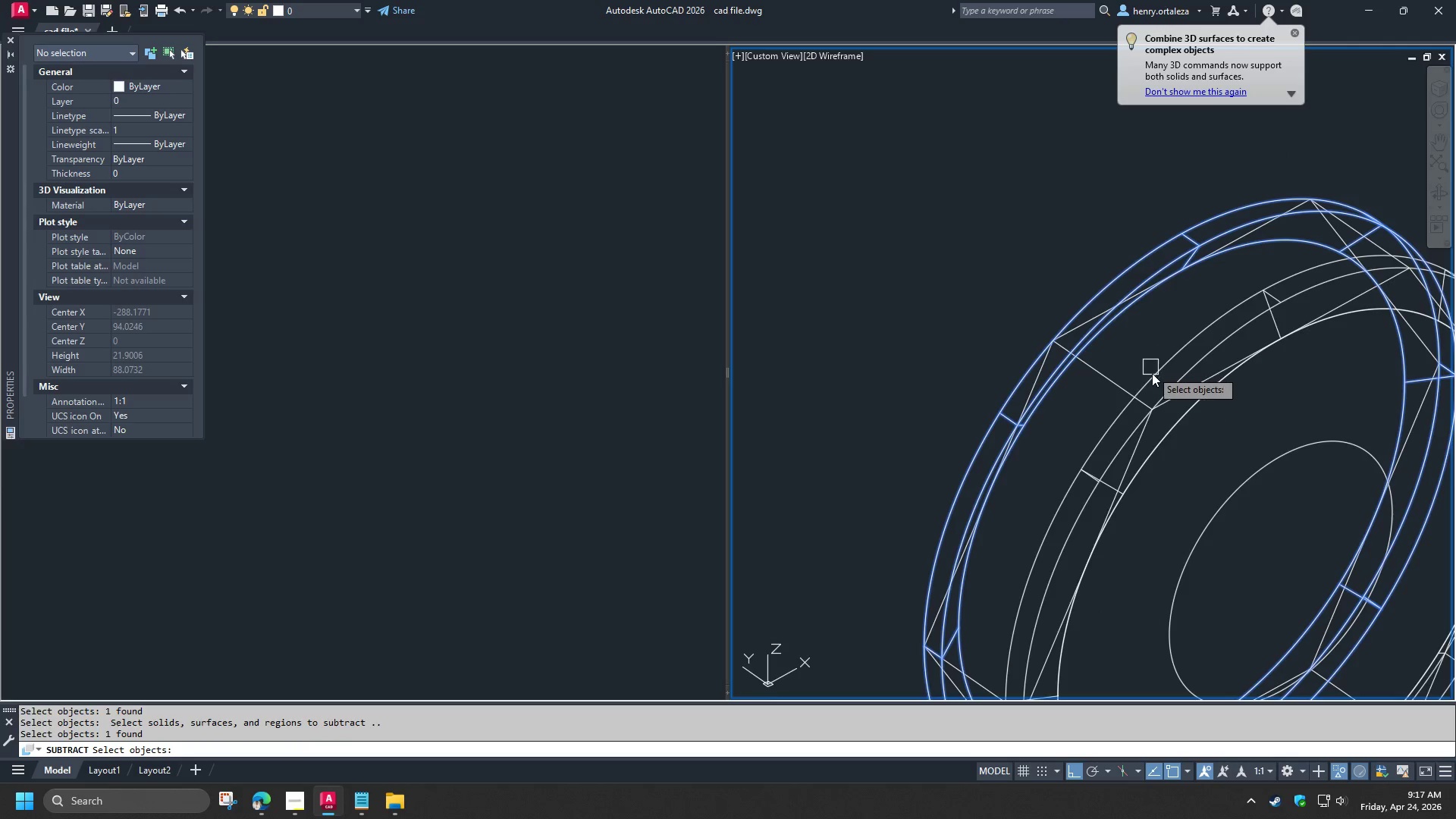 
left_click([1153, 374])
 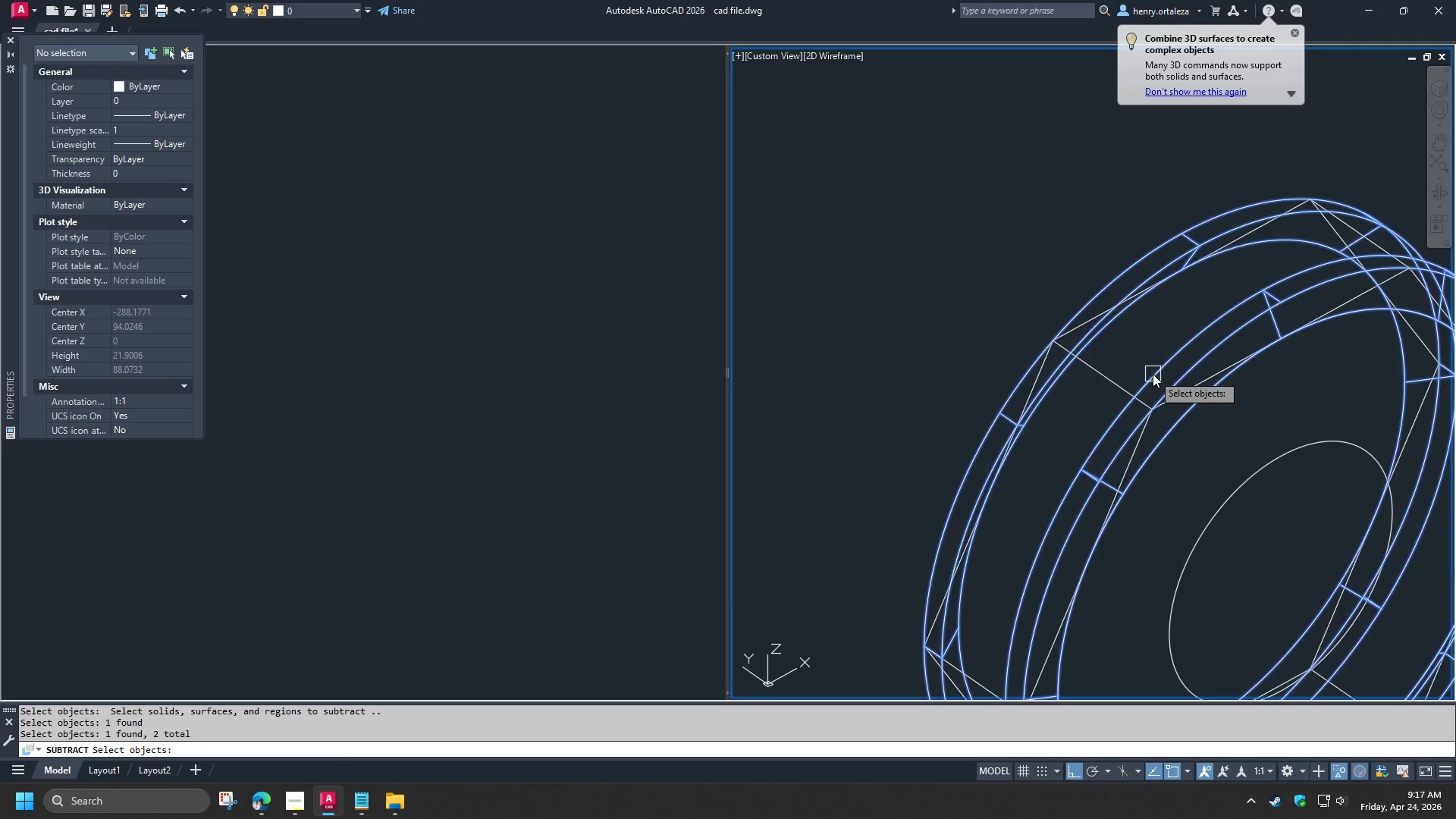 
key(Space)
 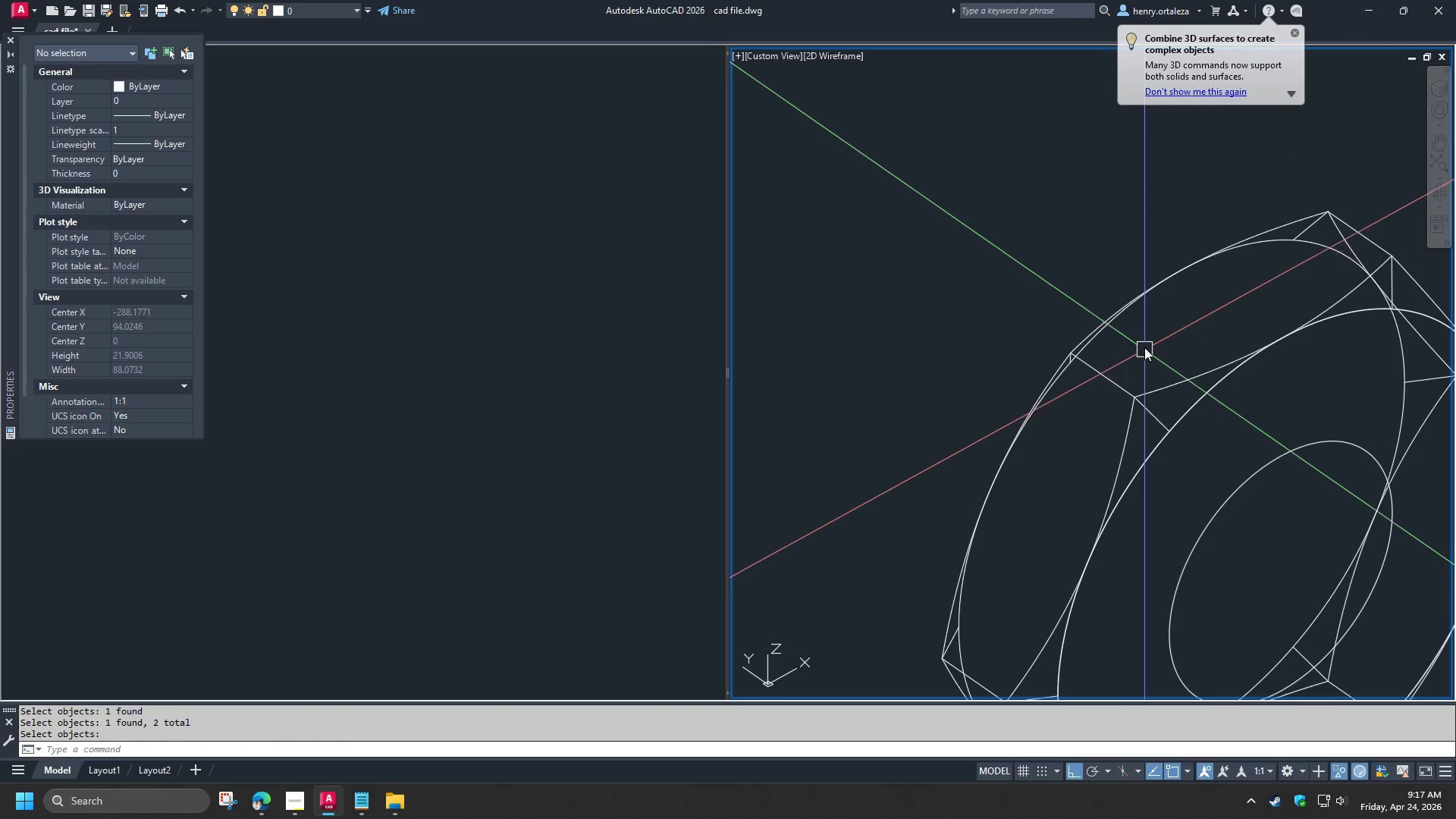 
key(Space)
 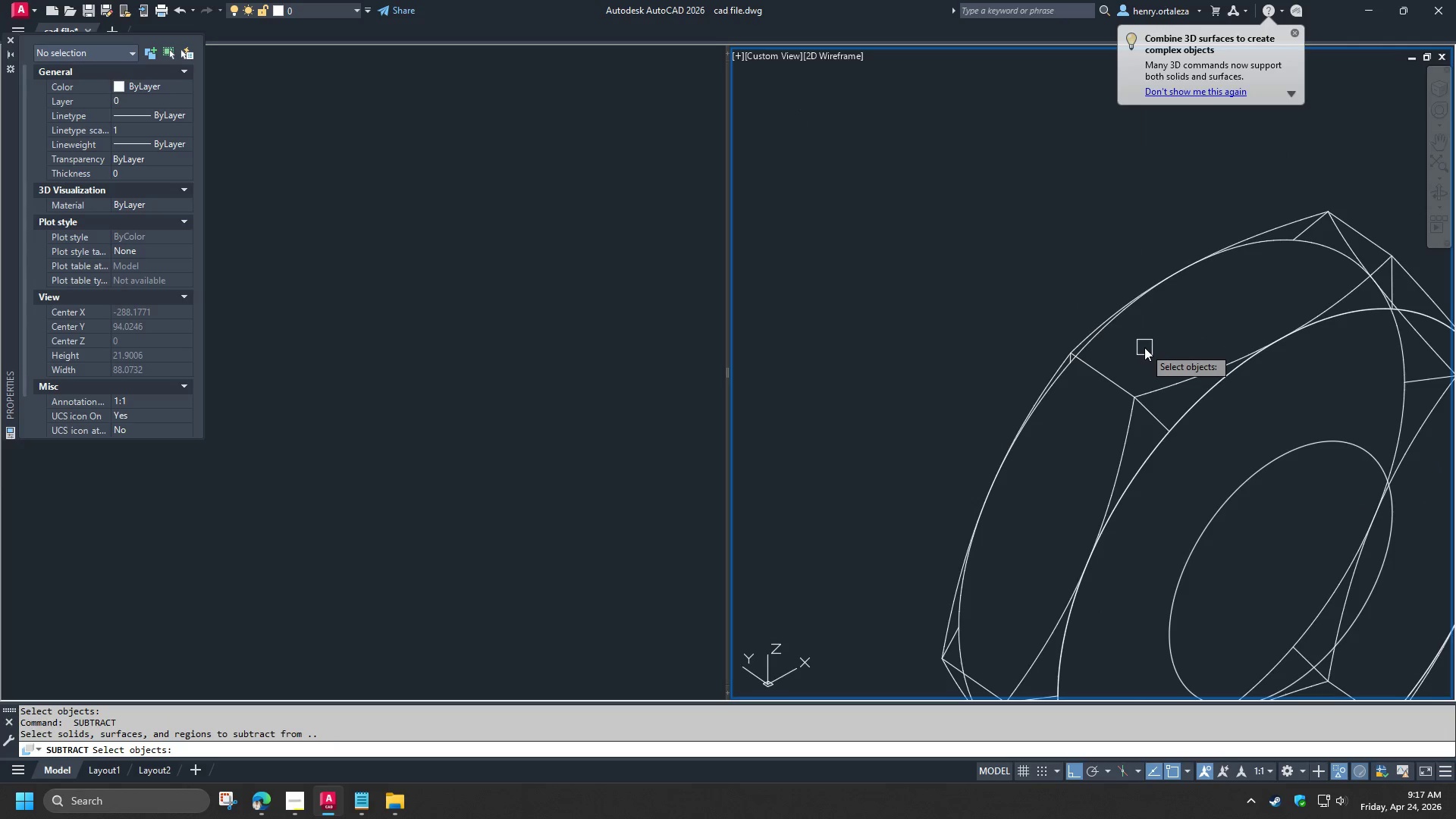 
scroll: coordinate [1144, 347], scroll_direction: down, amount: 2.0
 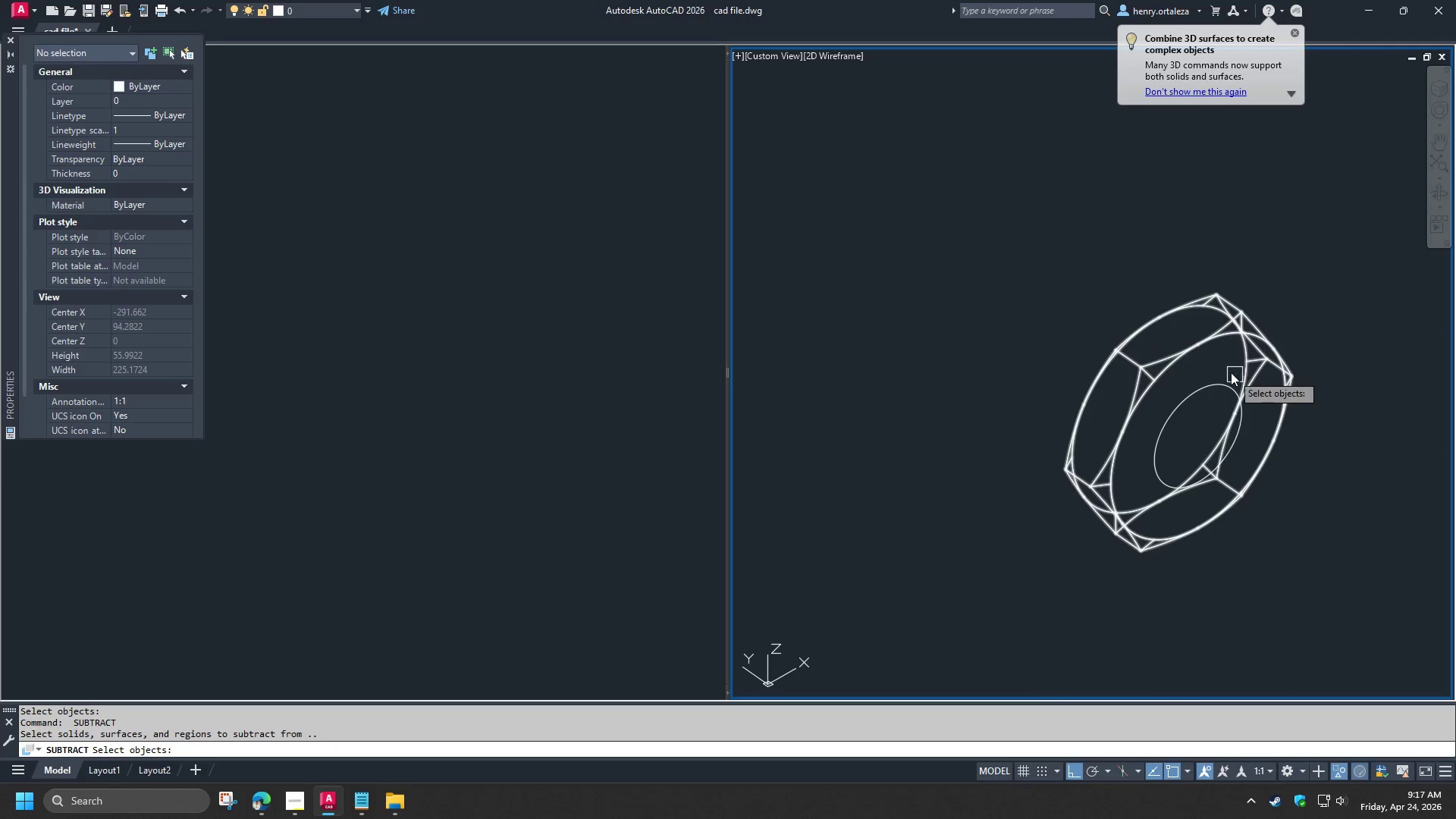 
key(Escape)
type(EX)
 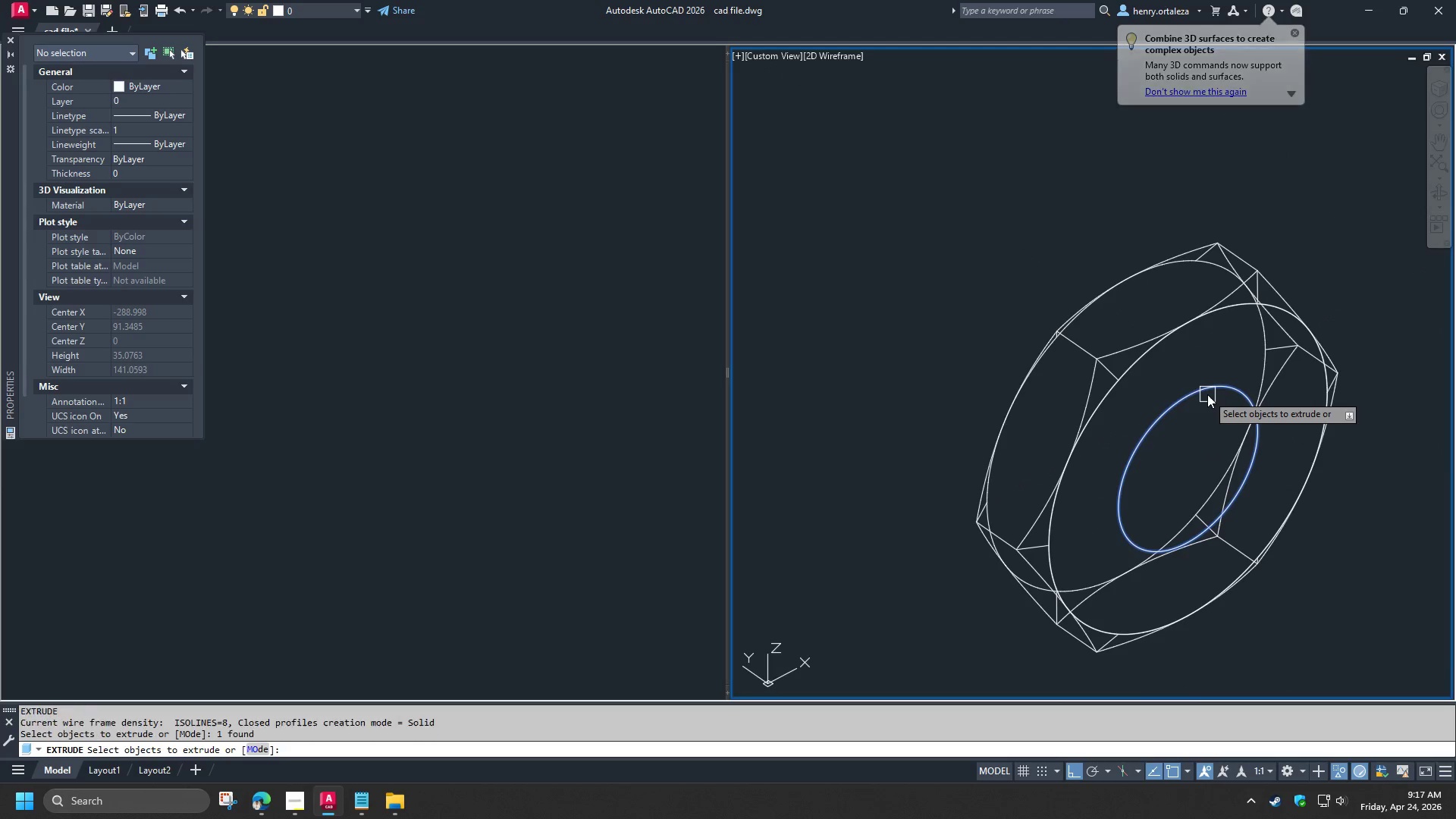 
scroll: coordinate [1214, 381], scroll_direction: up, amount: 1.0
 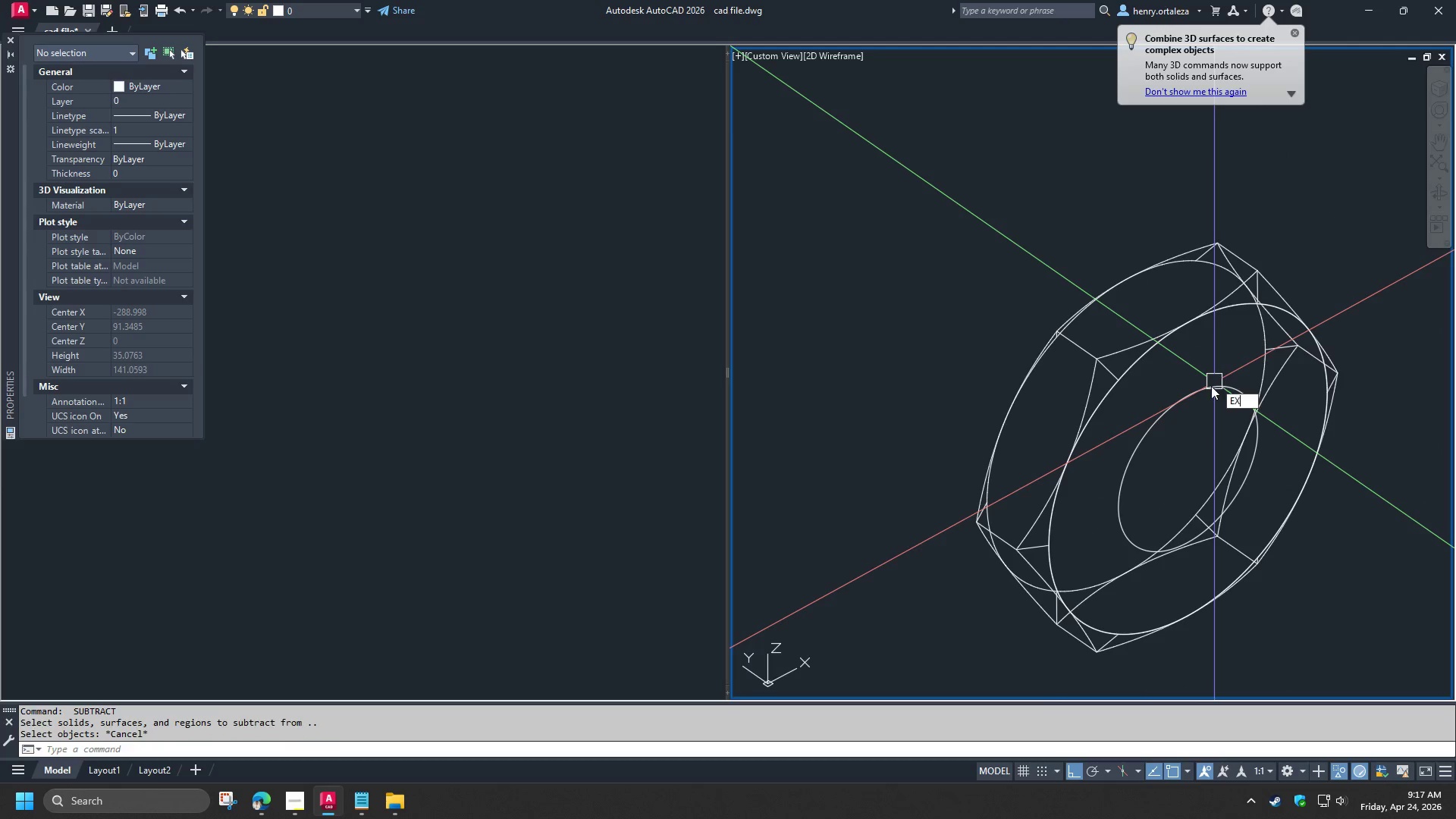 
key(T)
 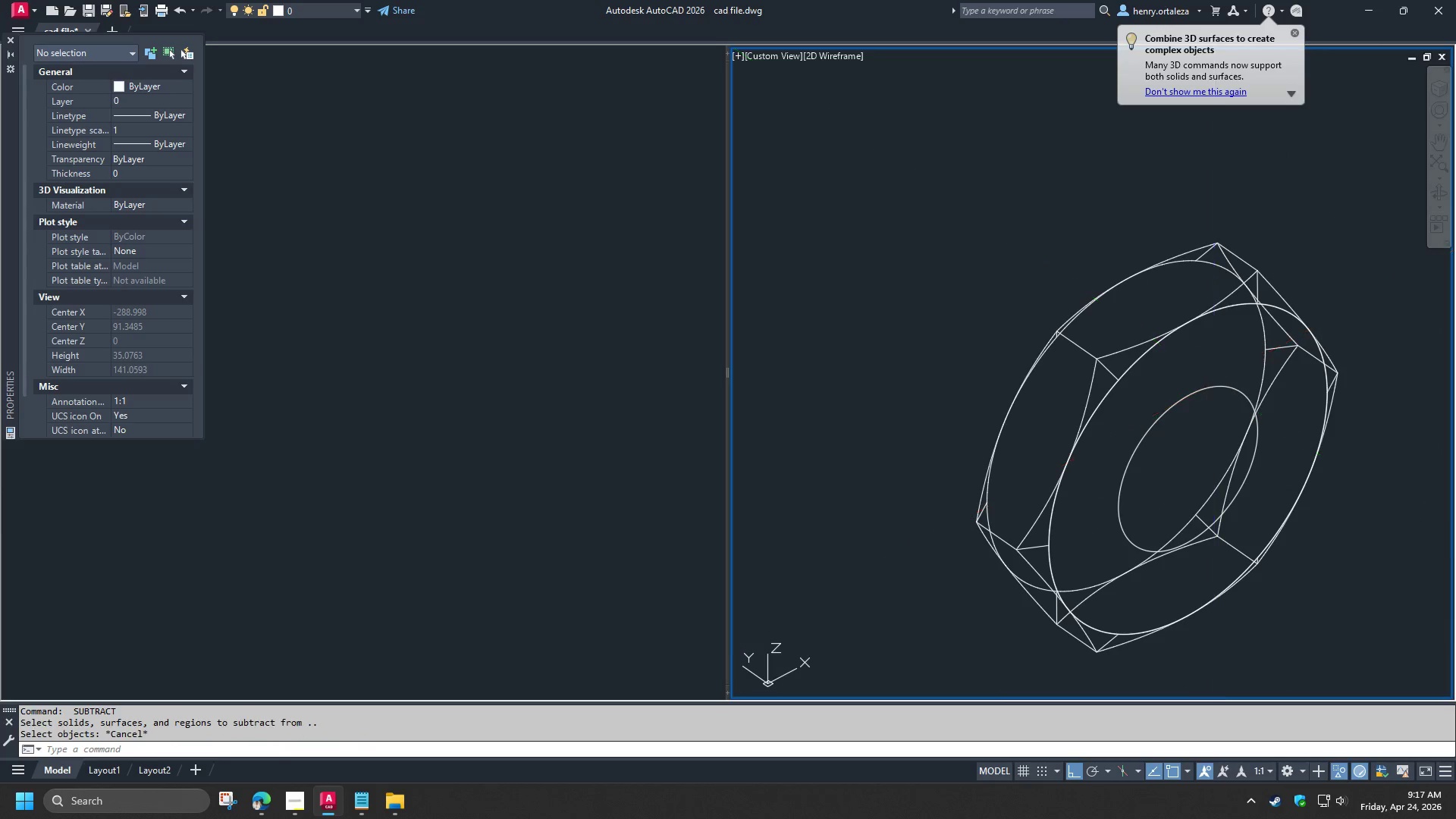 
key(Space)
 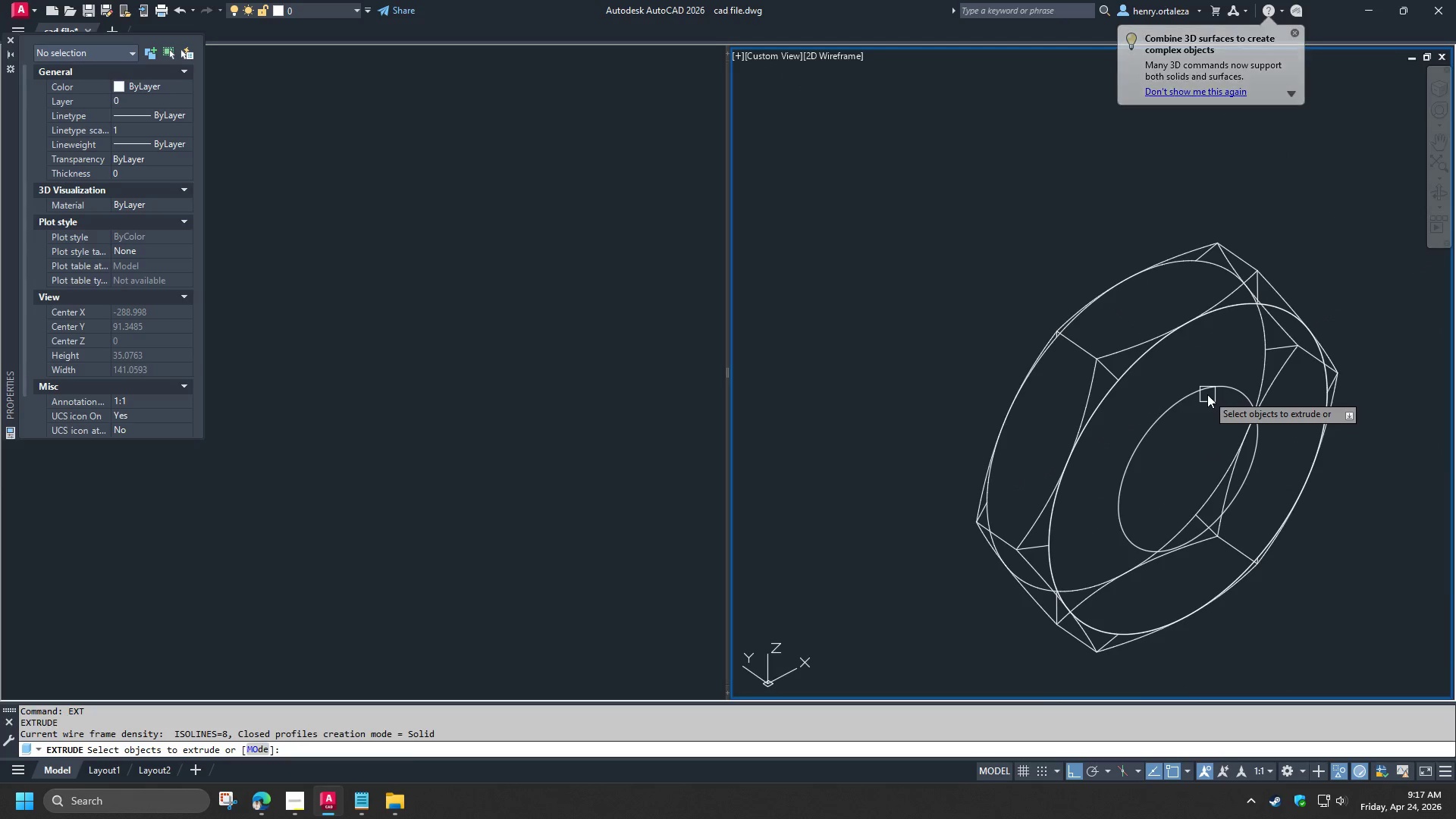 
left_click([1207, 394])
 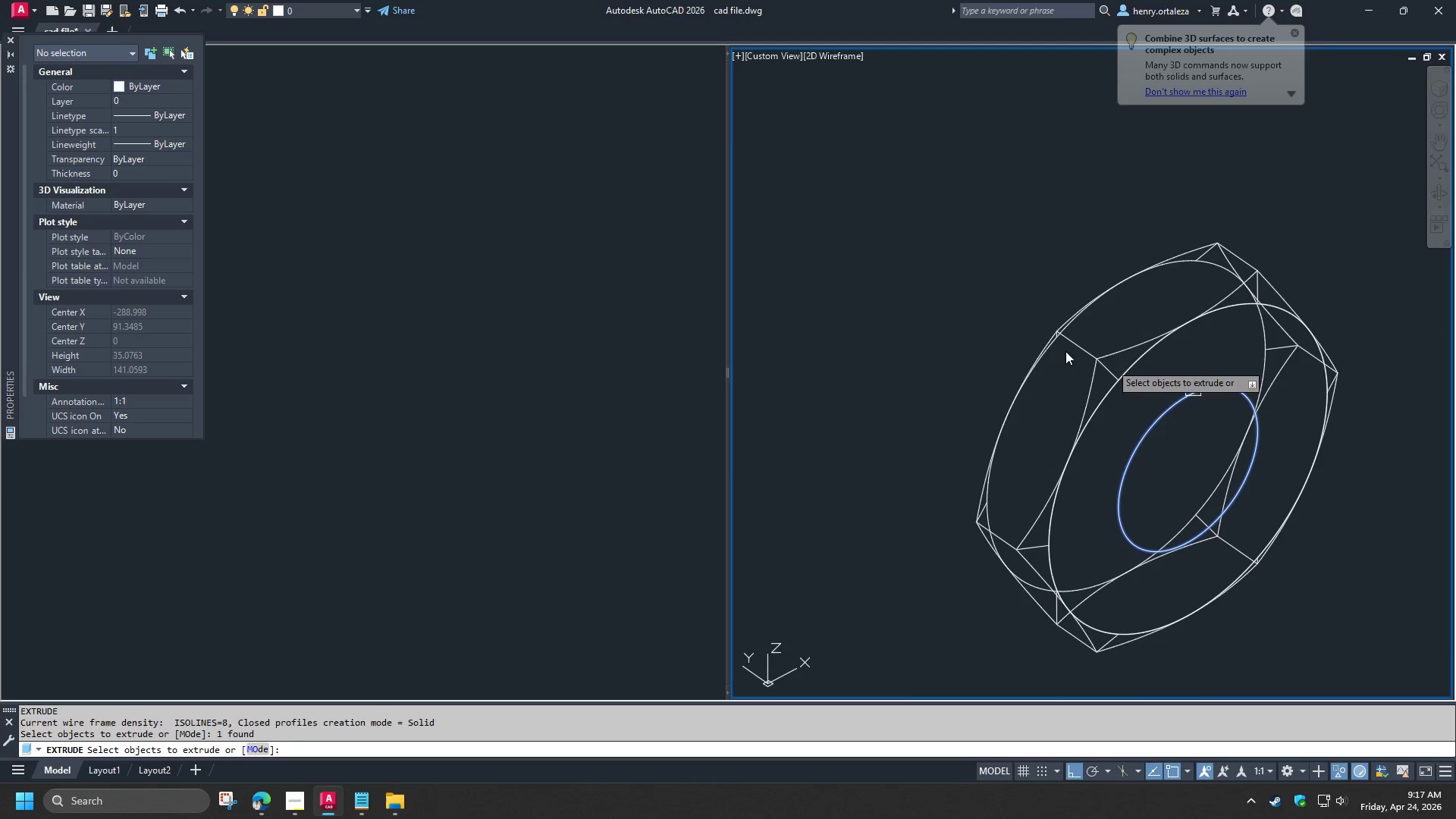 
key(Space)
 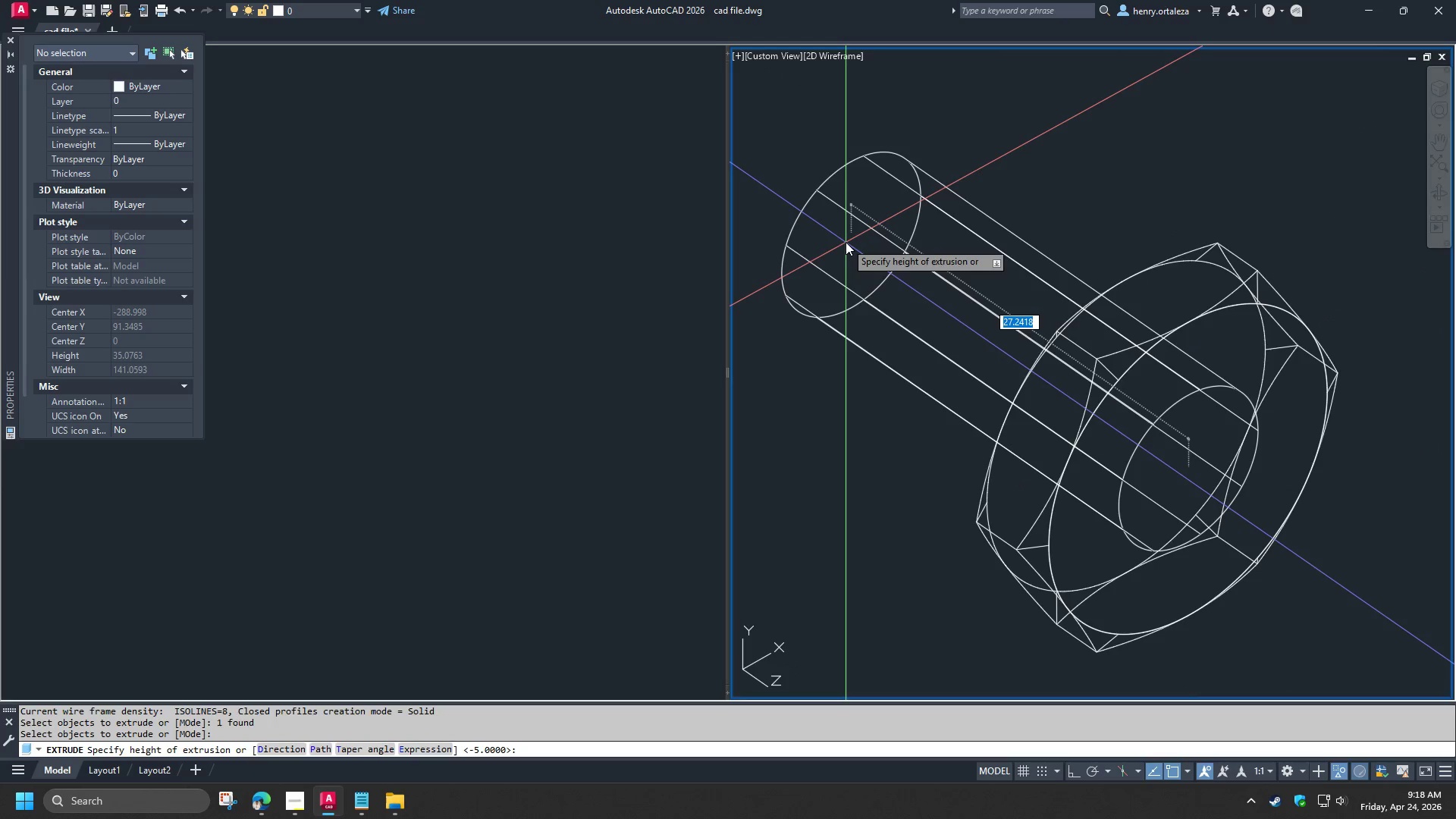 
left_click([846, 242])
 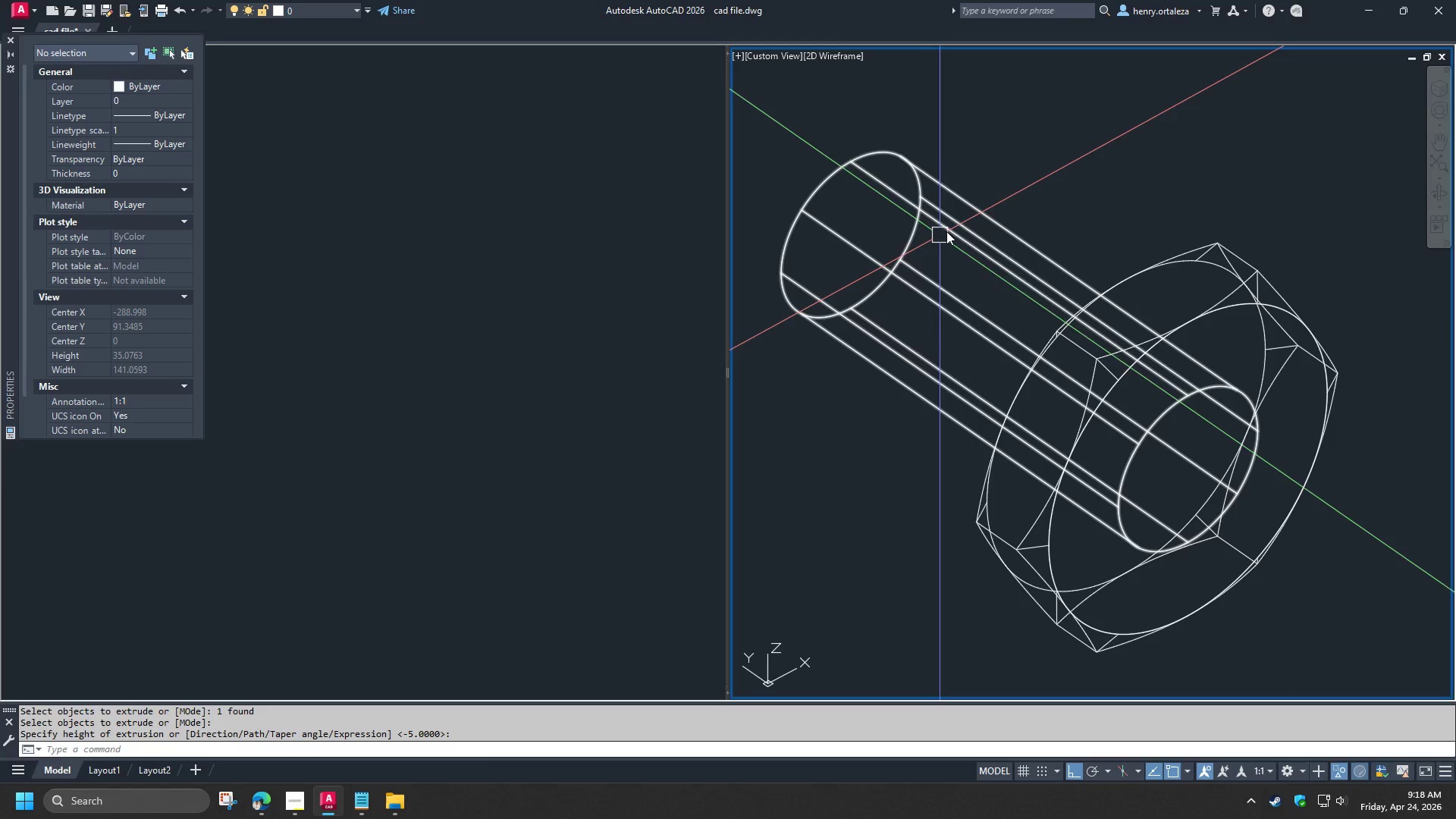 
left_click([947, 231])
 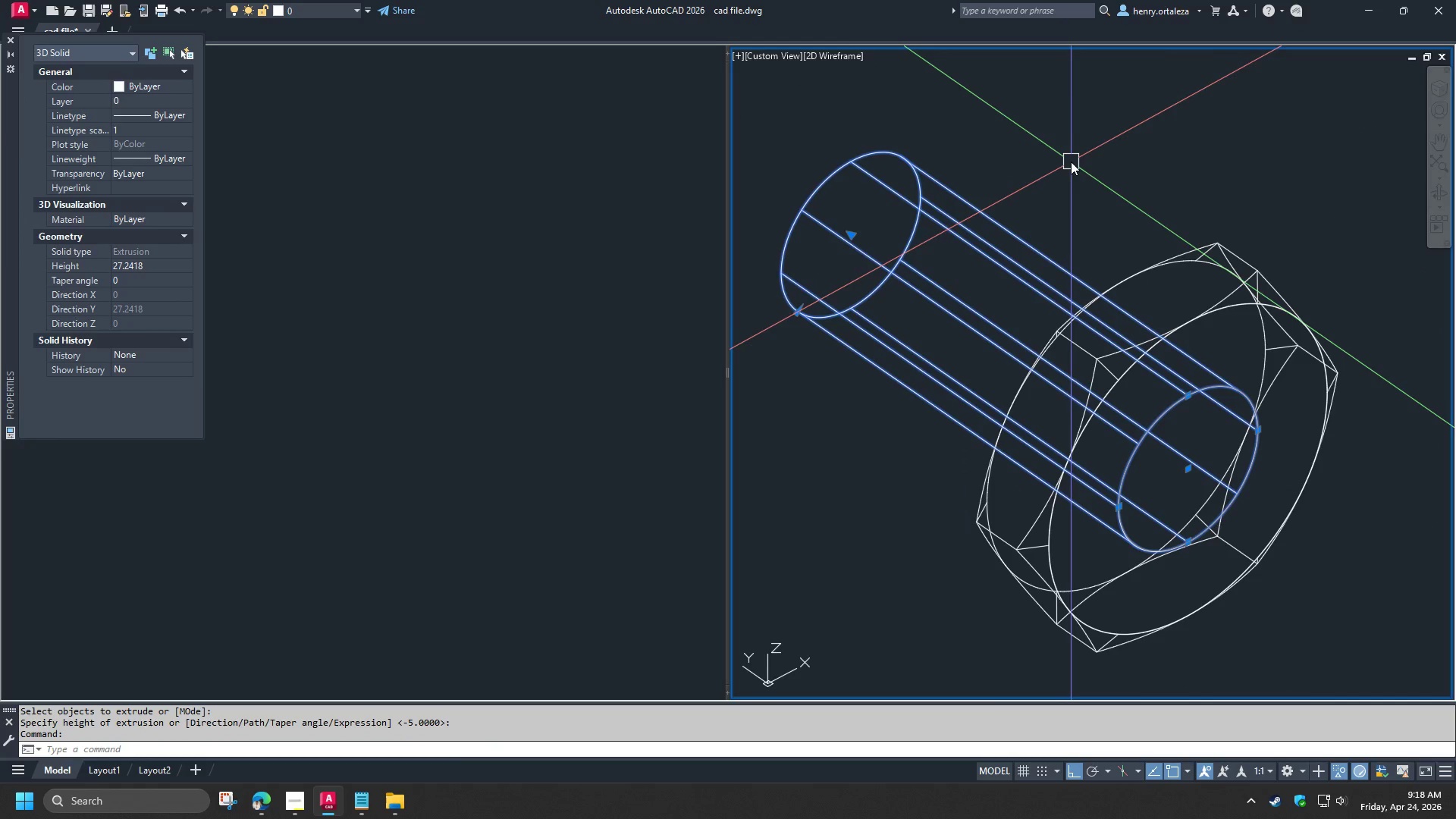 
key(M)
 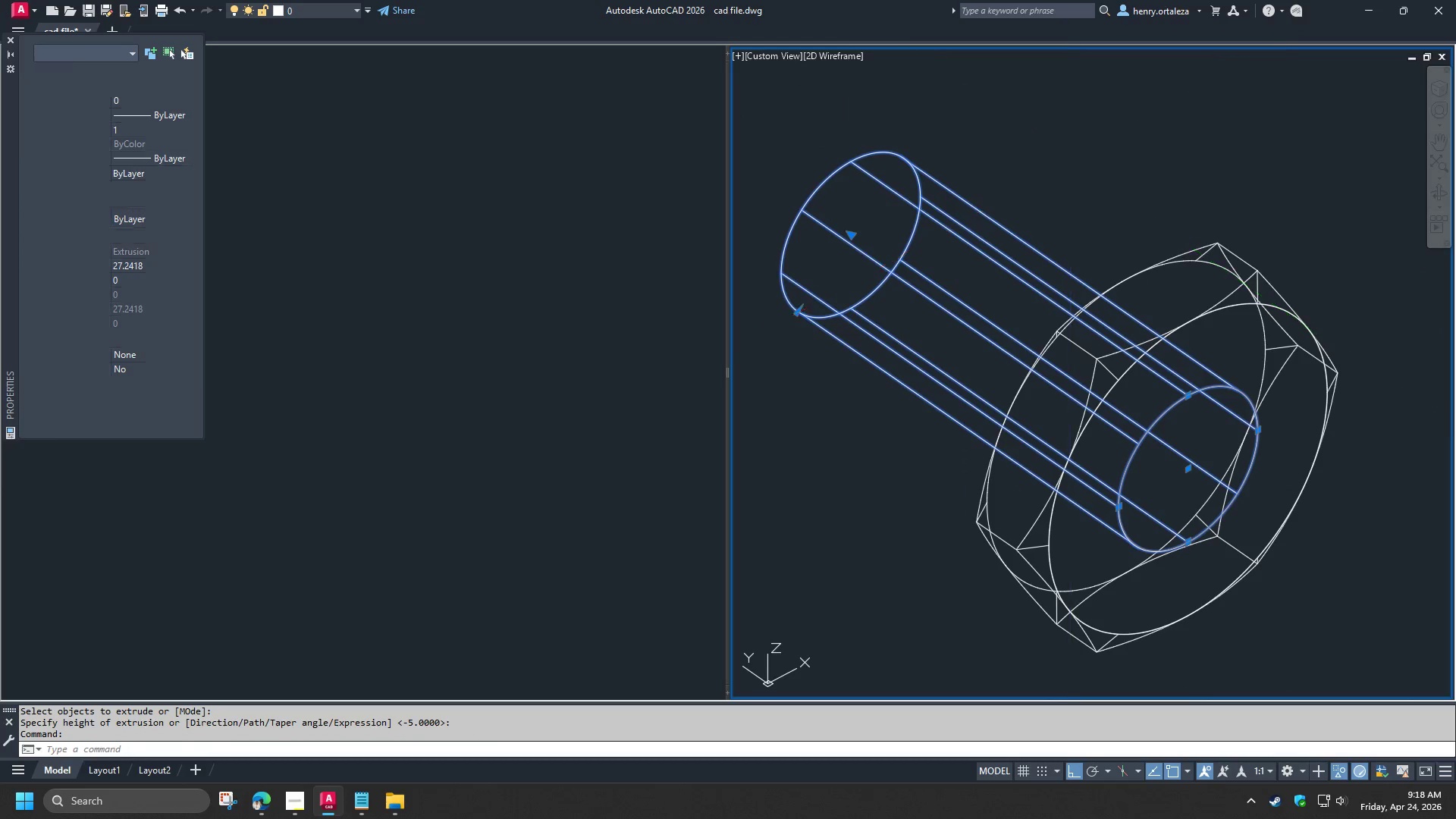 
key(Space)
 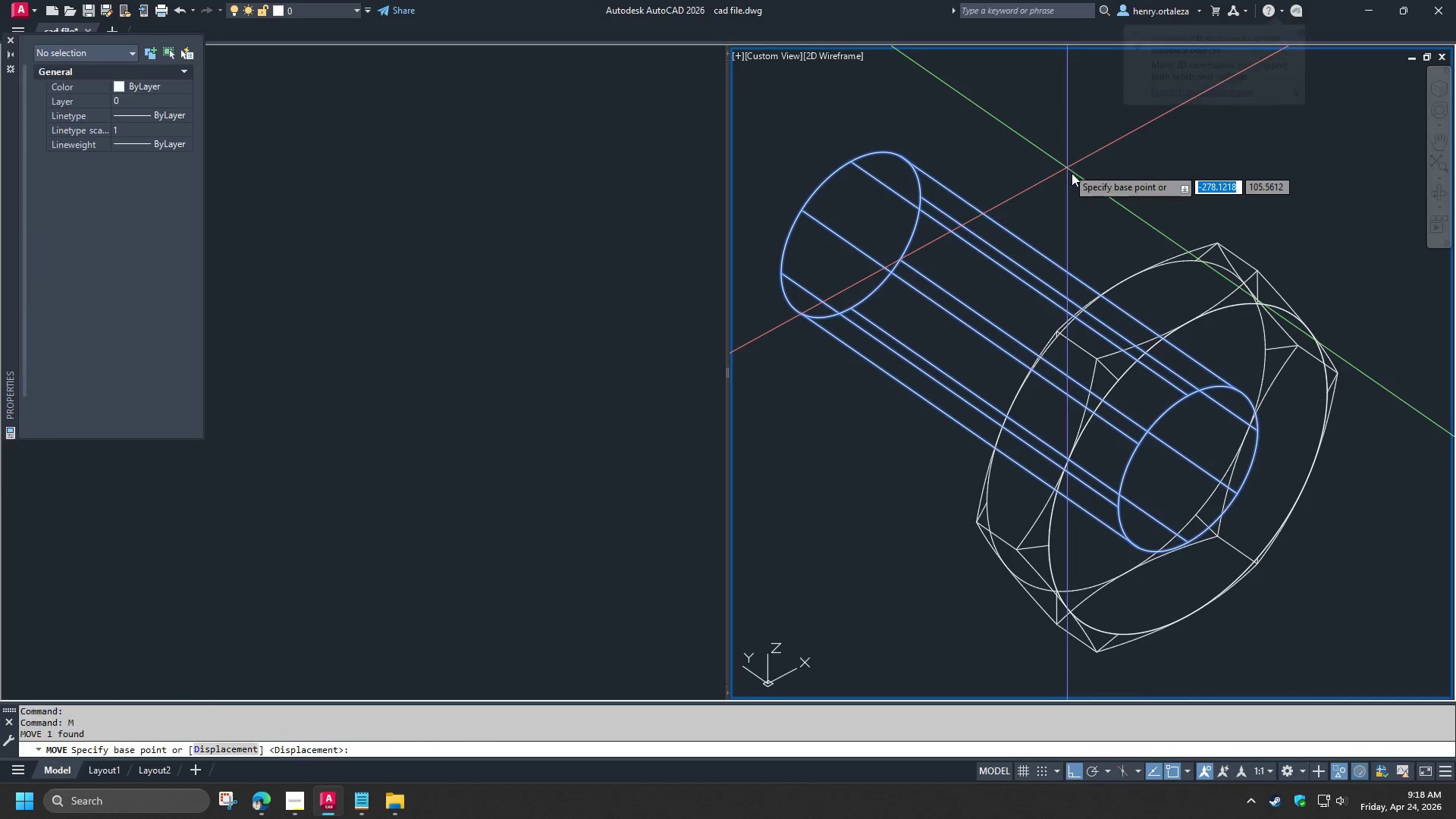 
left_click_drag(start_coordinate=[1067, 168], to_coordinate=[1073, 174])
 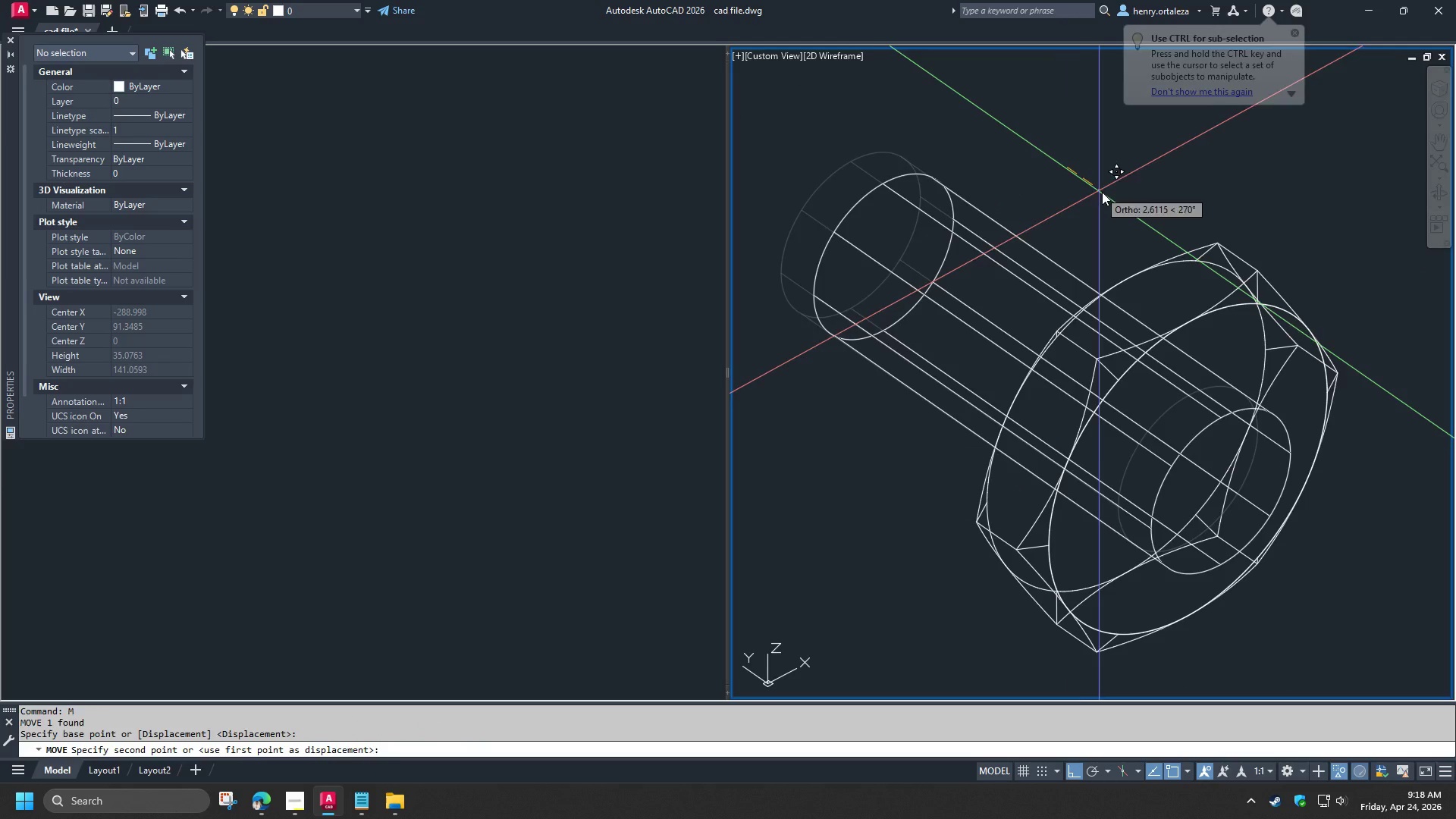 
double_click([1102, 192])
 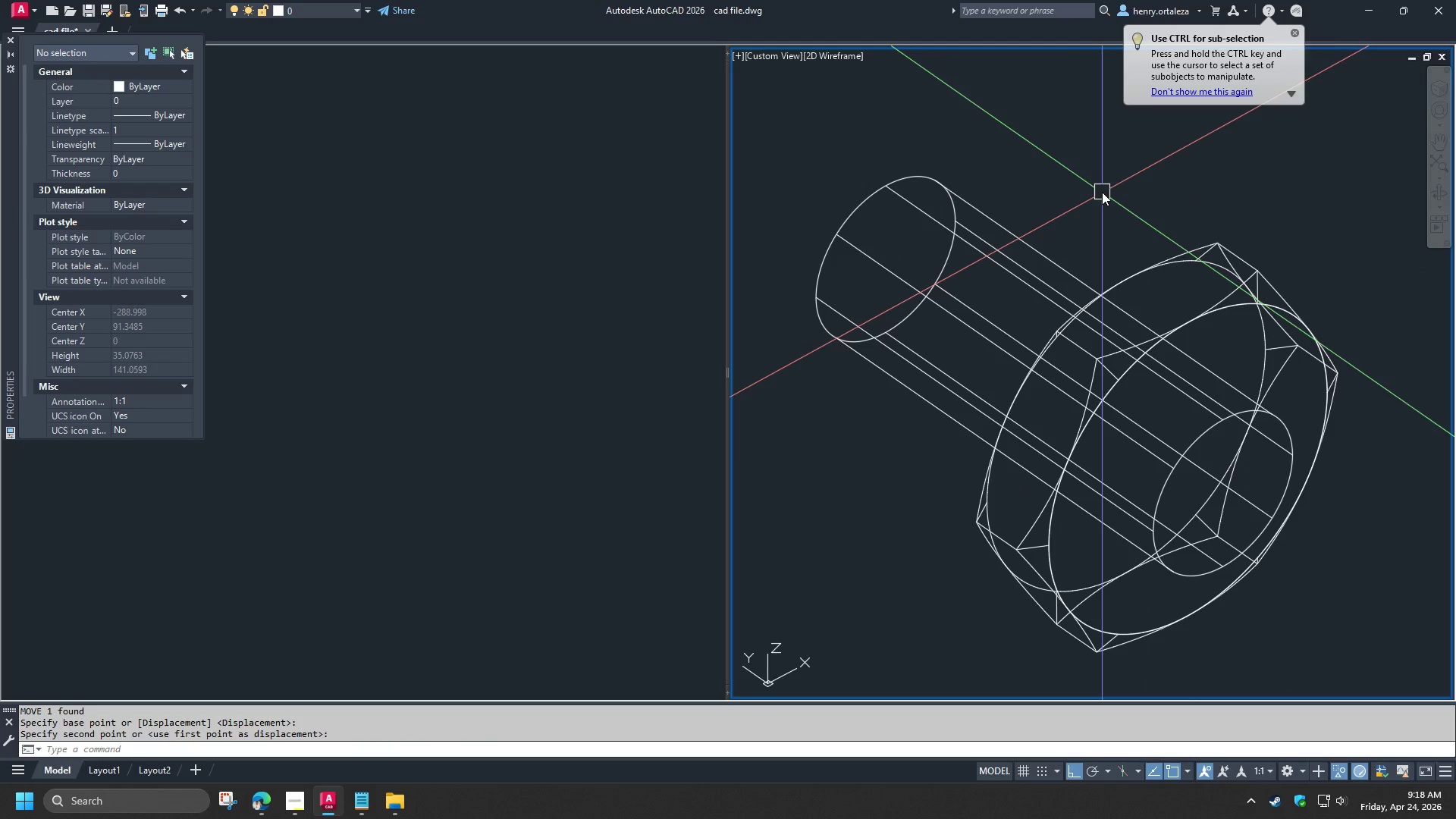 
key(S)
 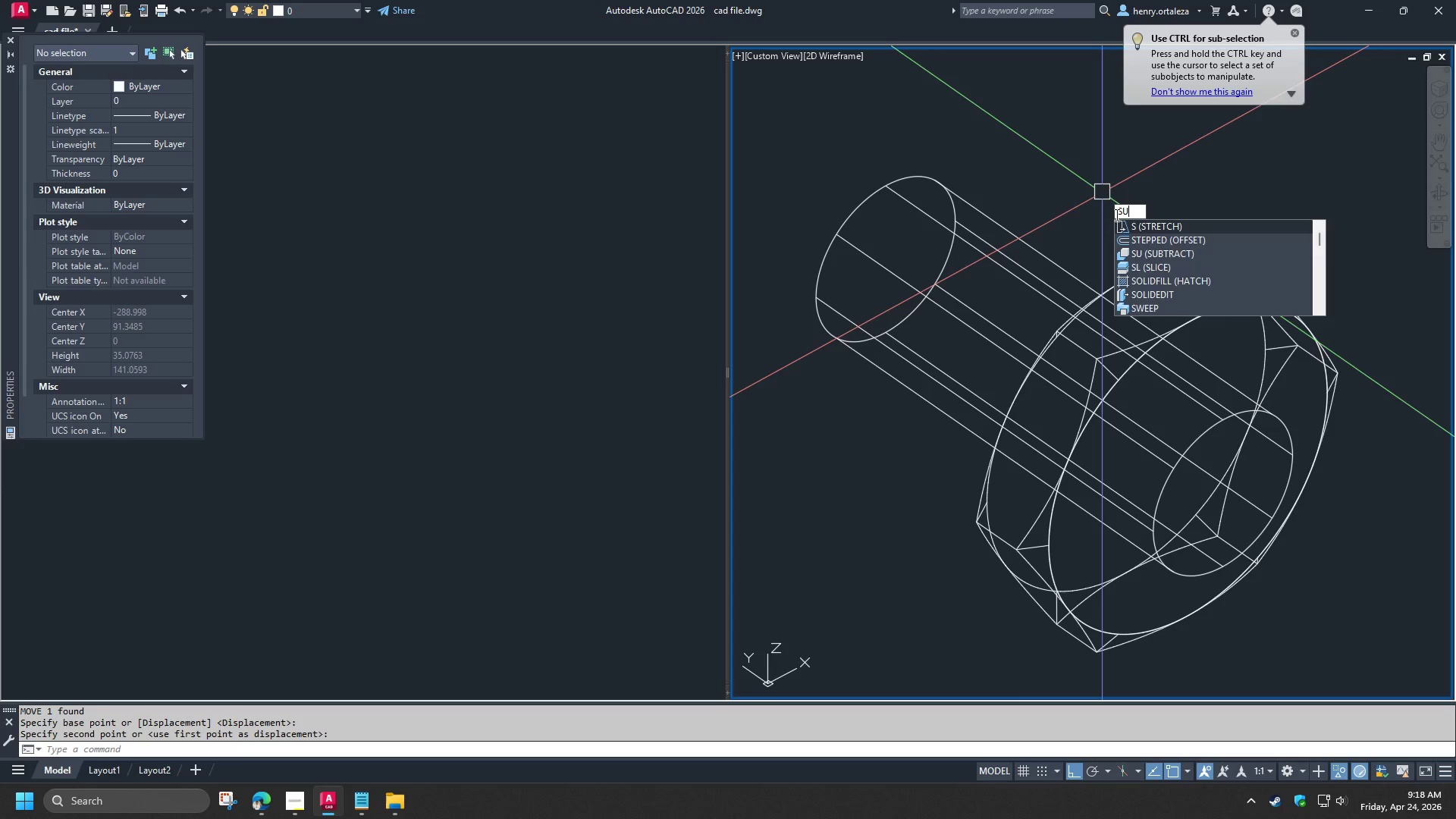 
key(U)
 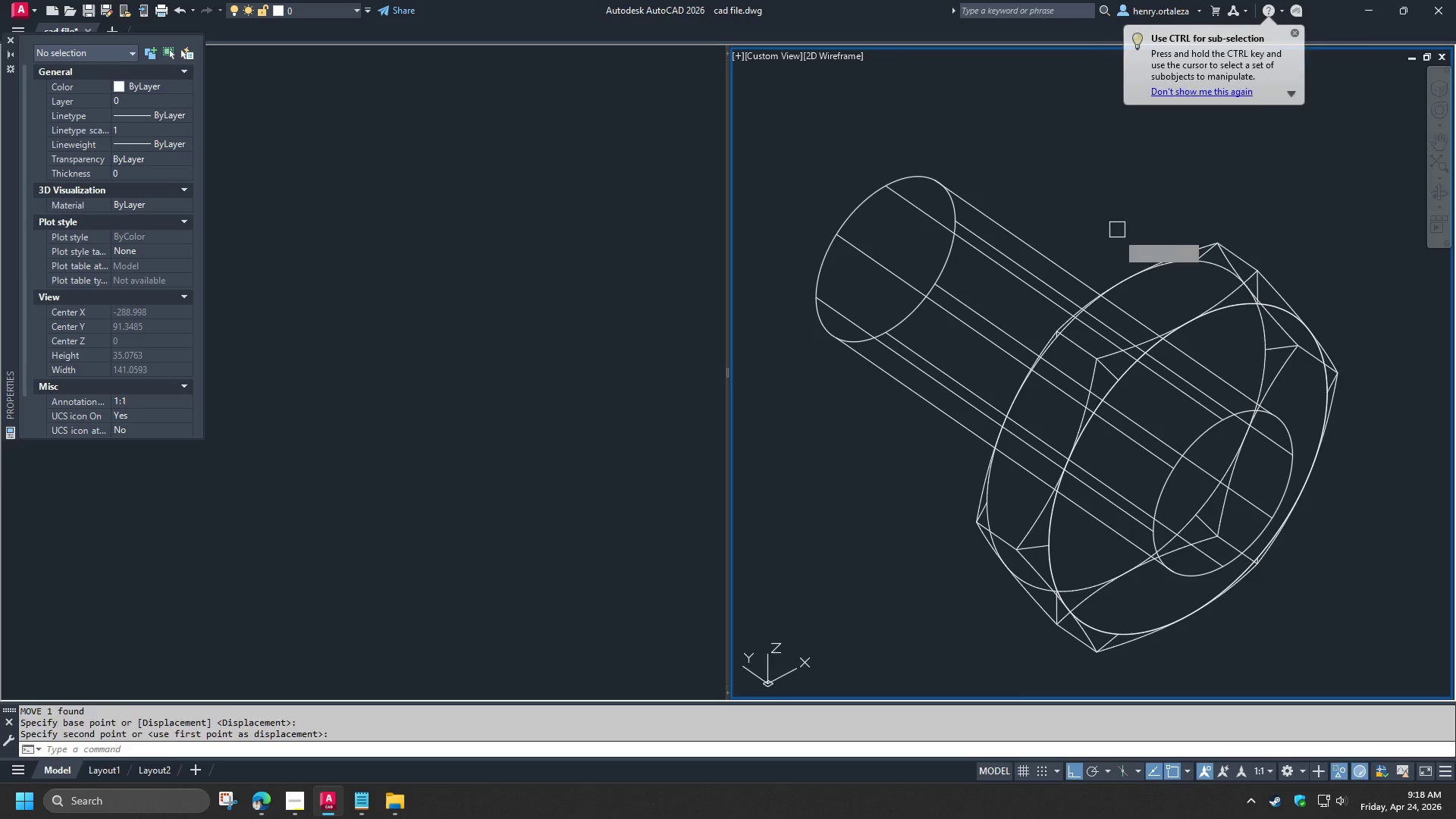 
key(Space)
 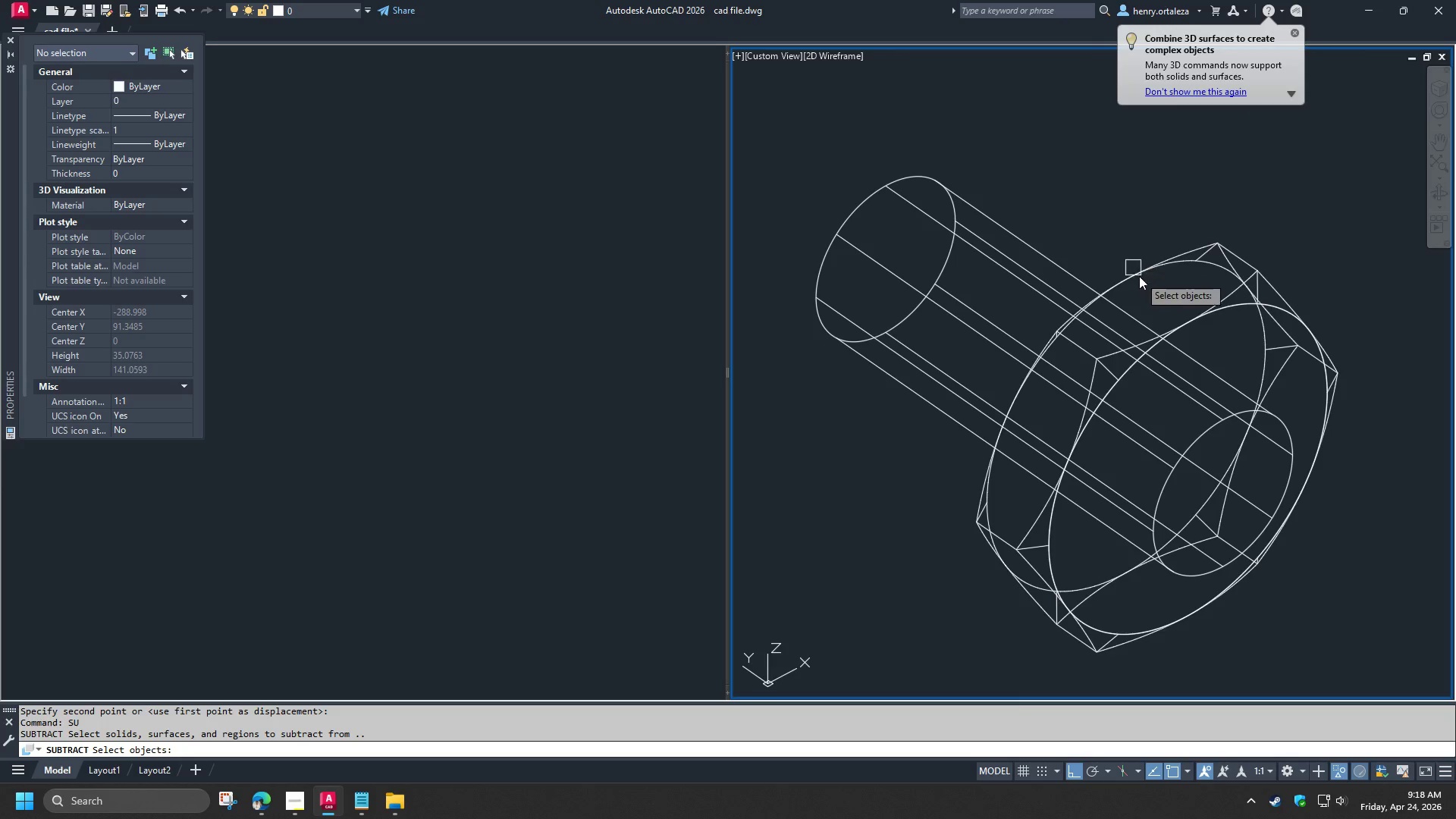 
left_click([1139, 276])
 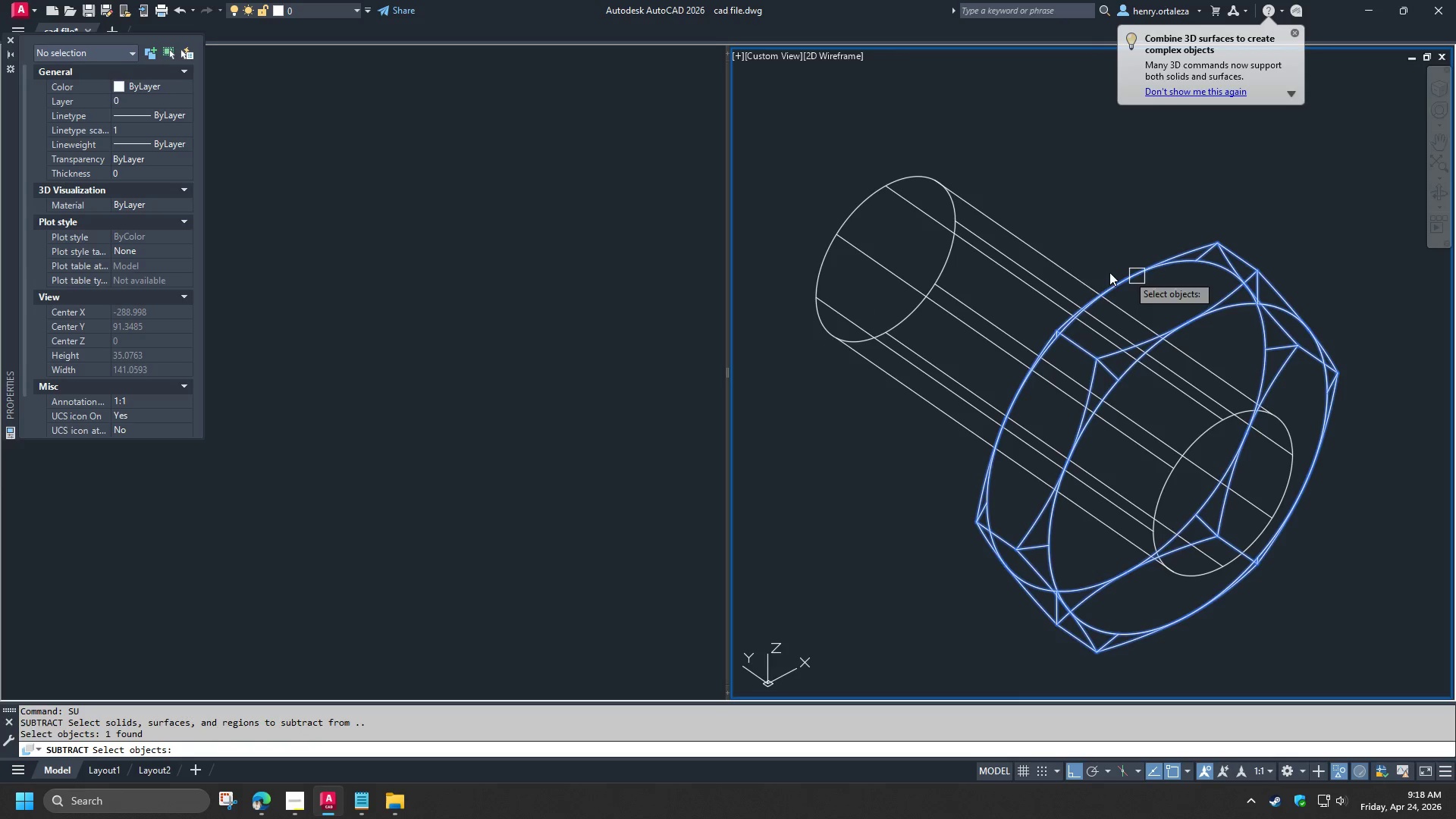 
key(Space)
 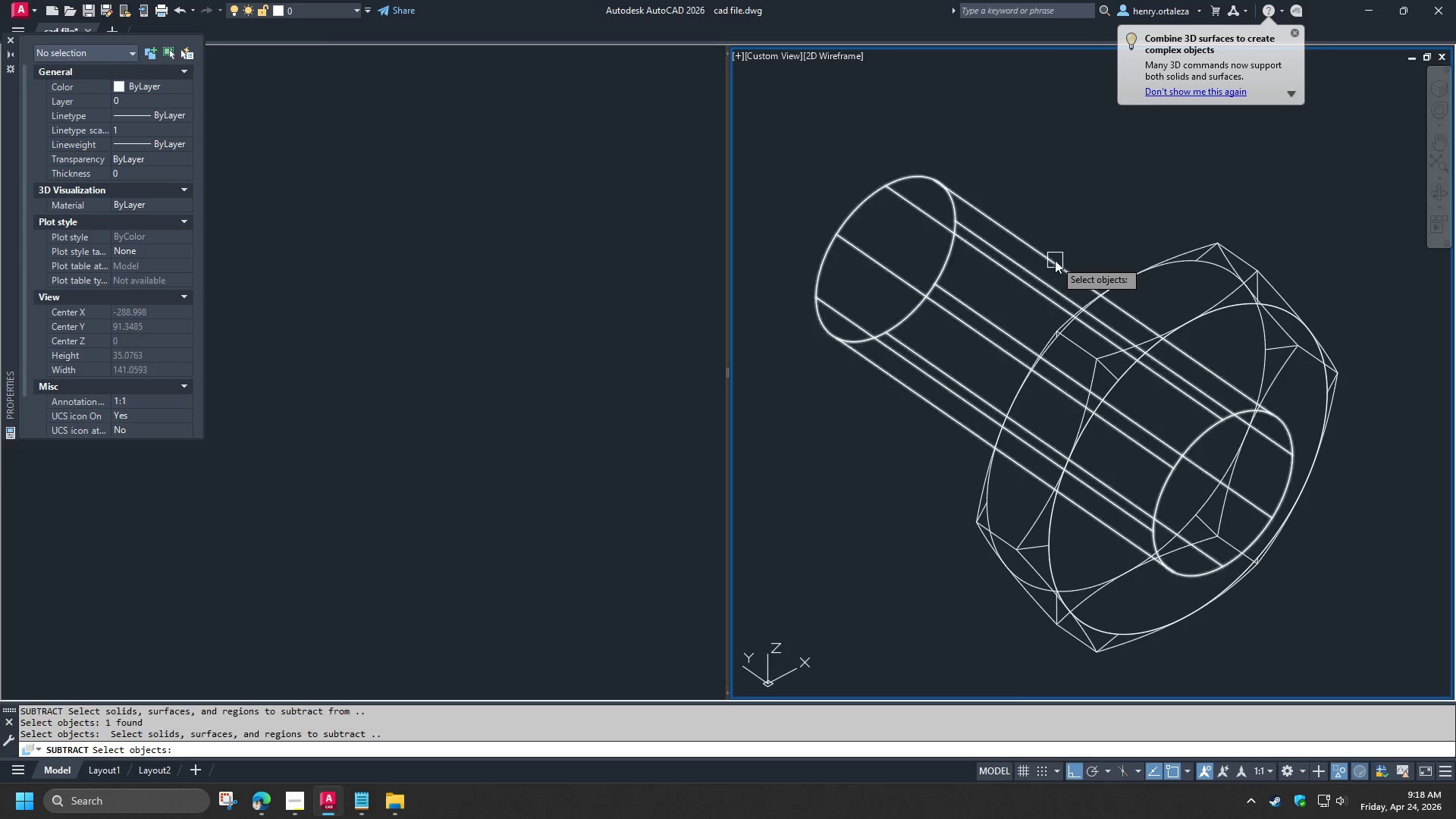 
double_click([1055, 260])
 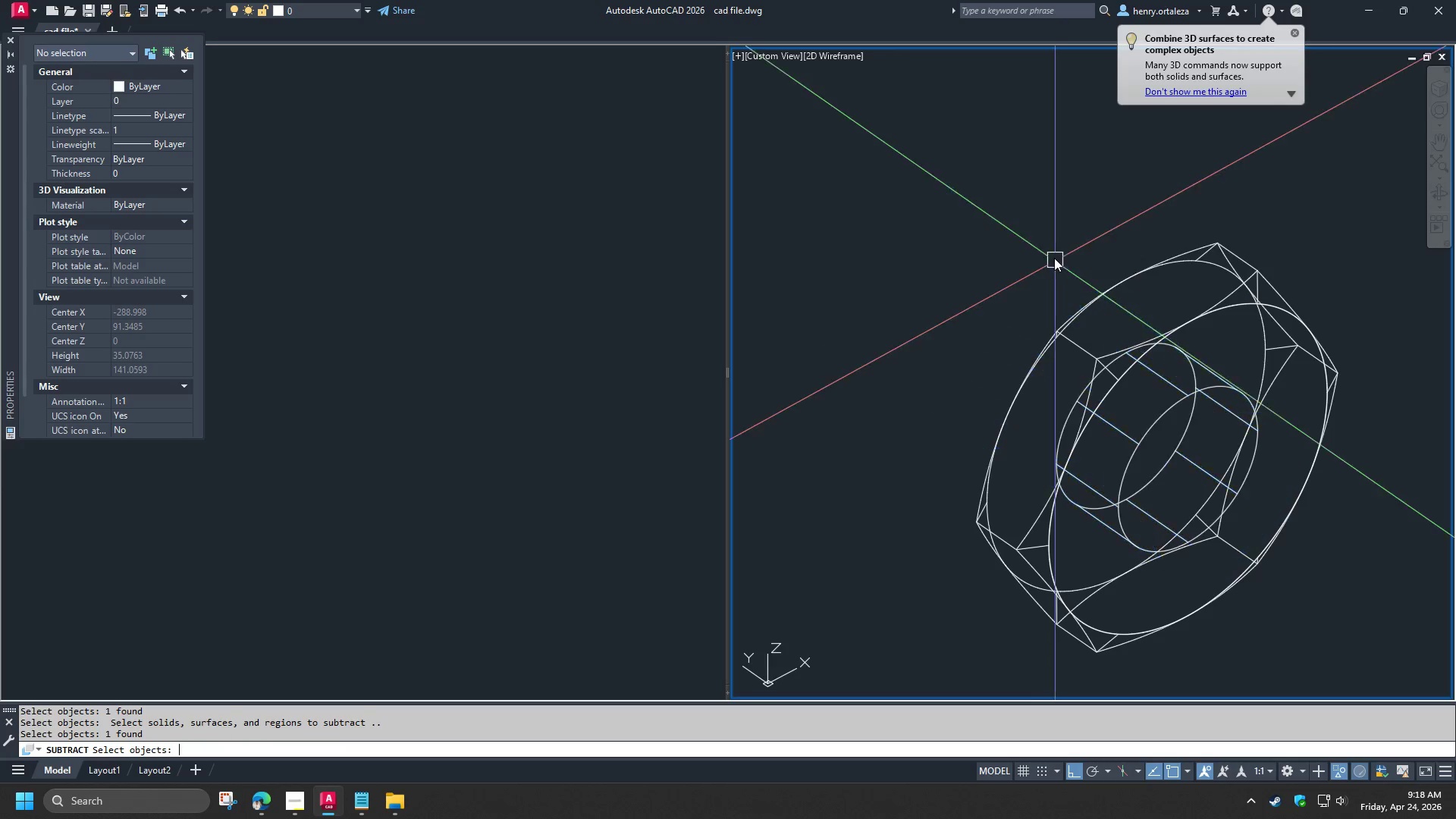 
type( CHA)
 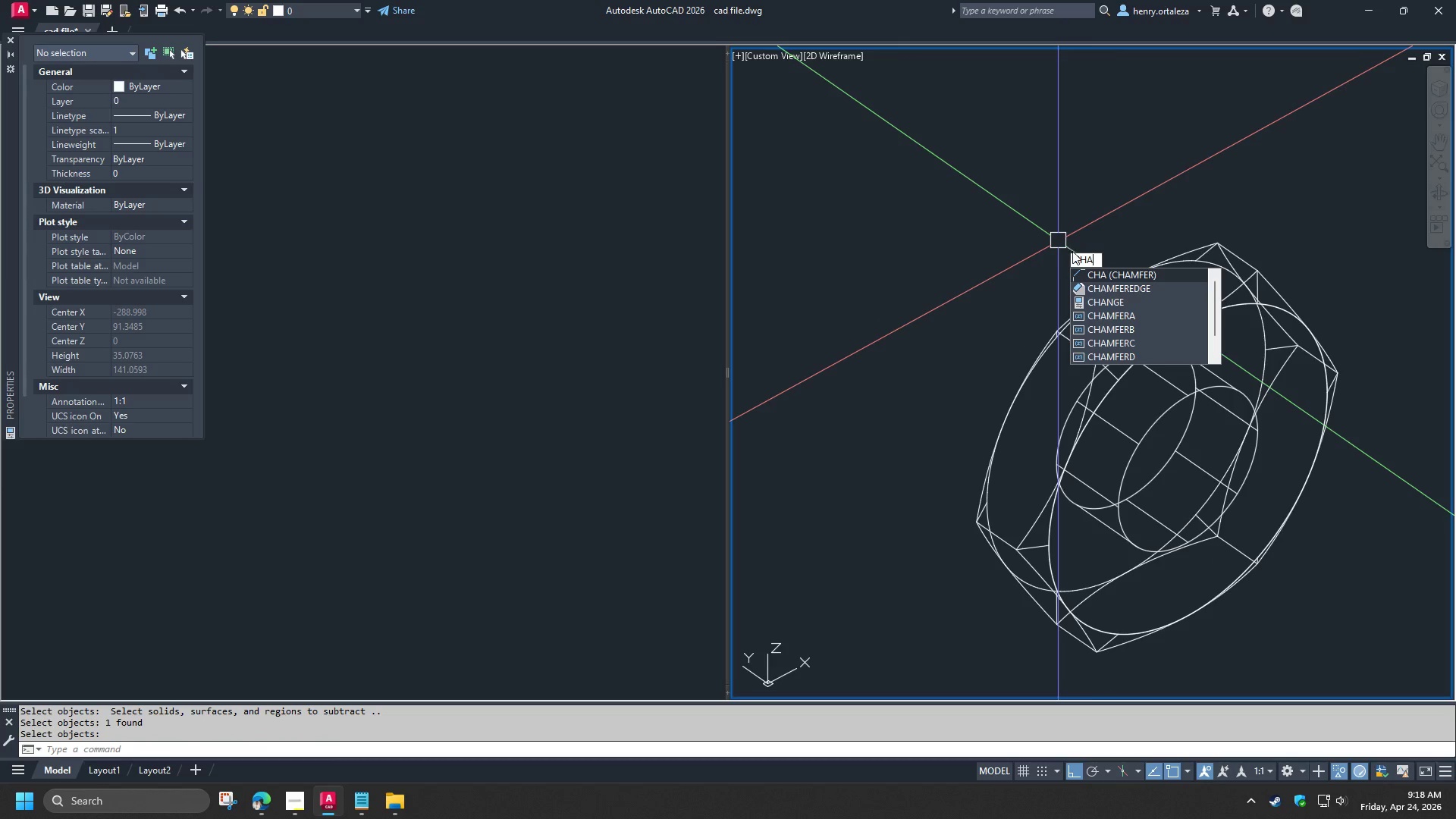 
left_click([1119, 287])
 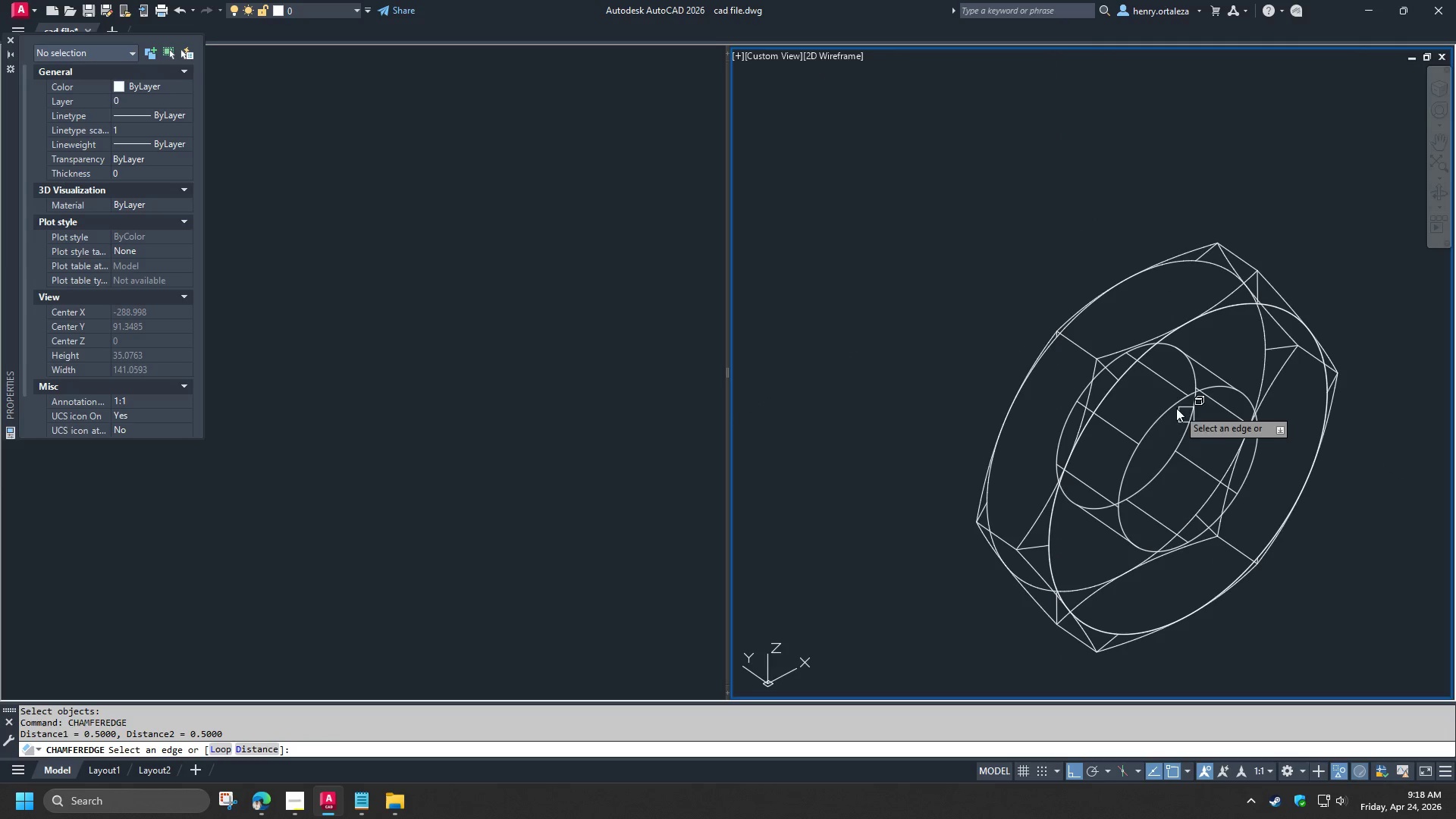 
left_click([1172, 407])
 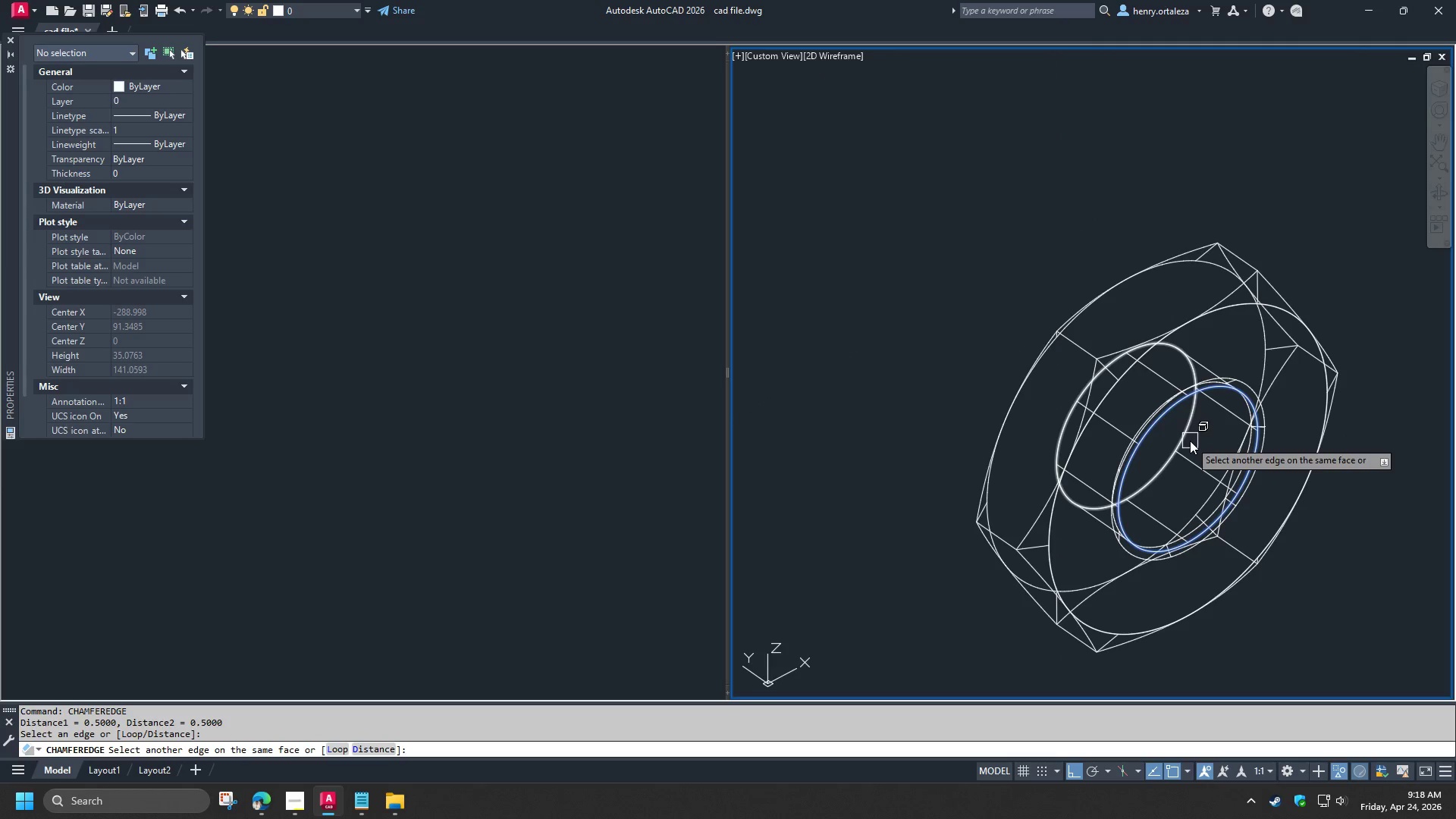 
left_click([1181, 438])
 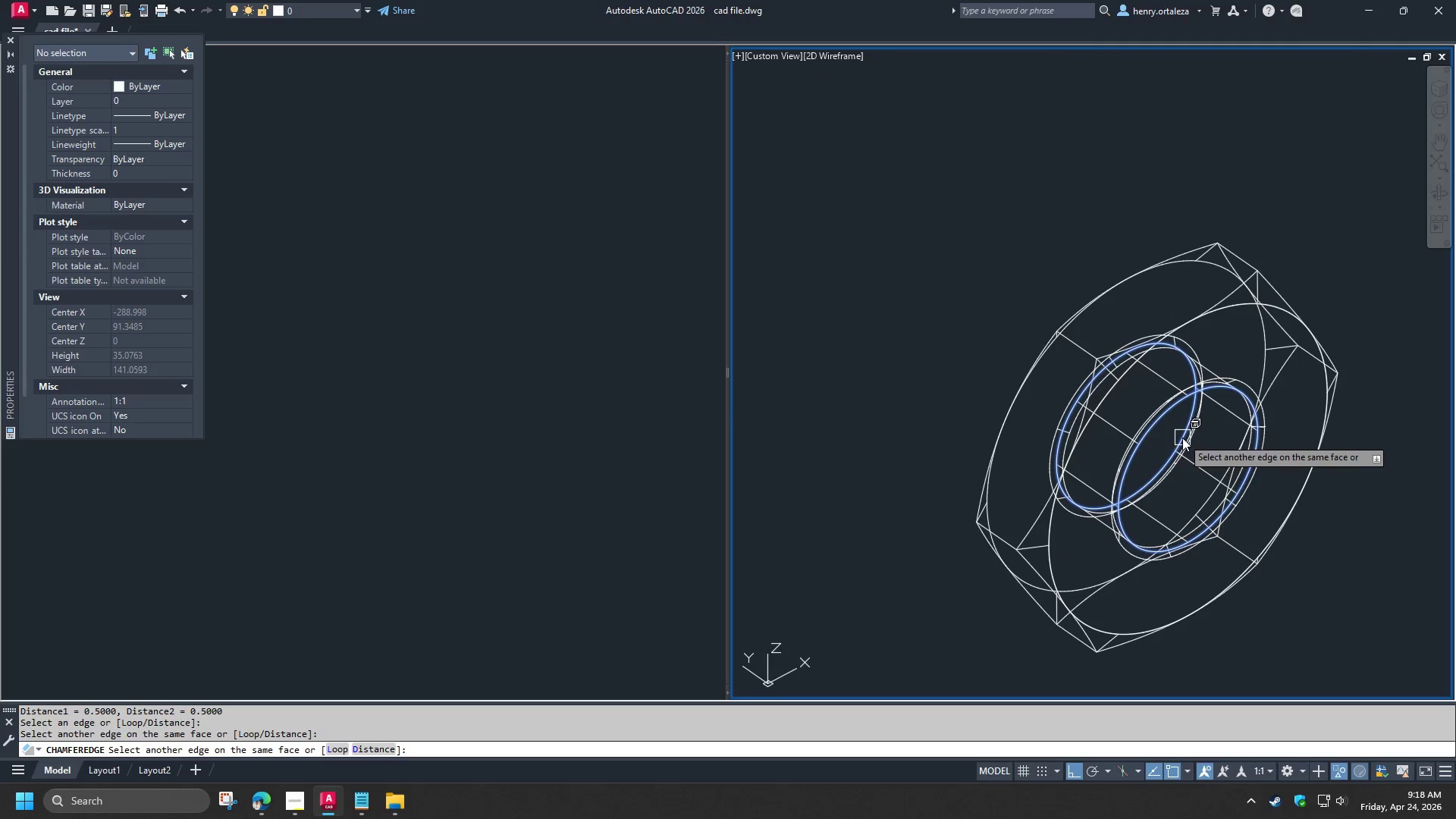 
key(Space)
 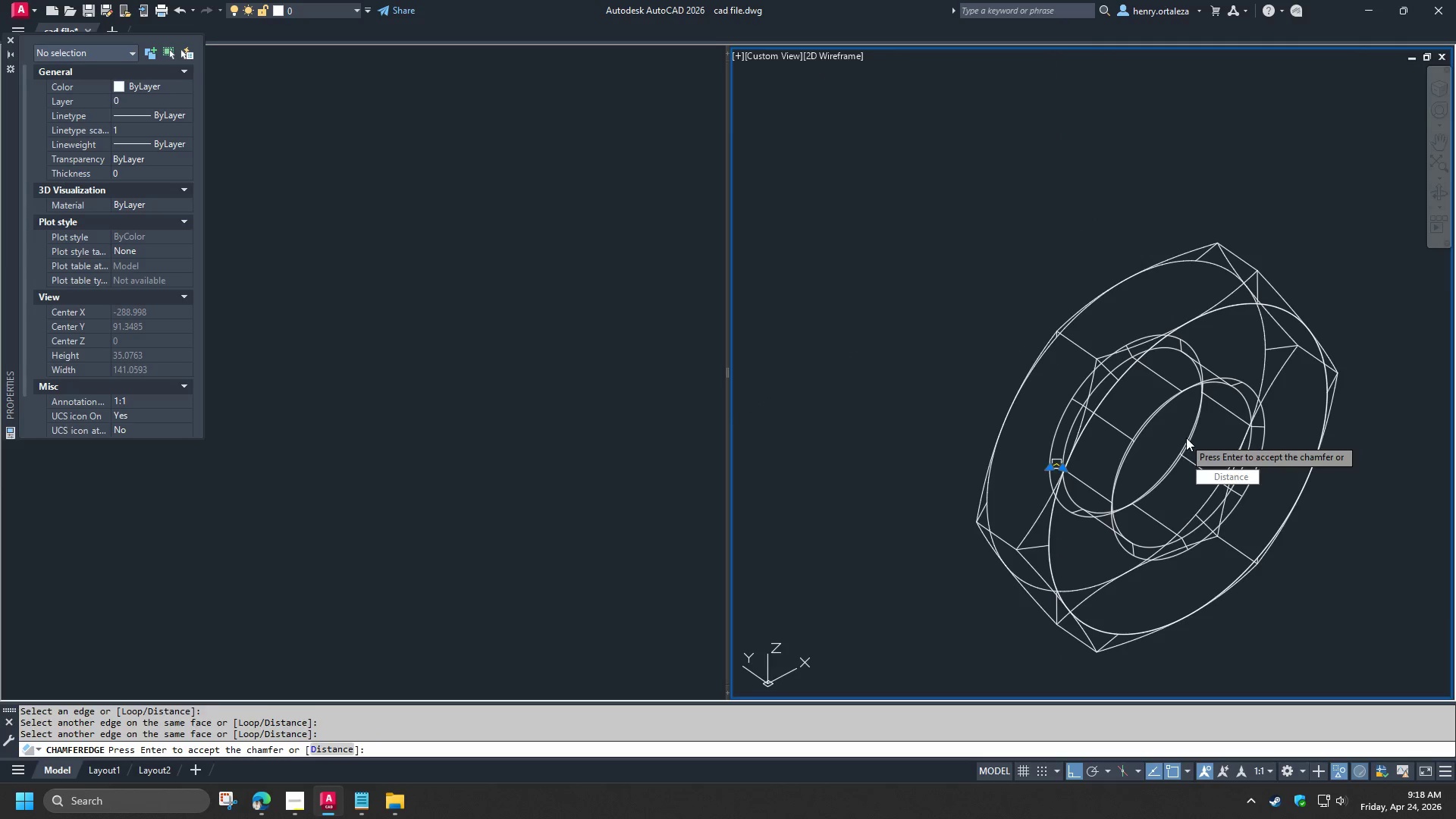 
key(Space)
 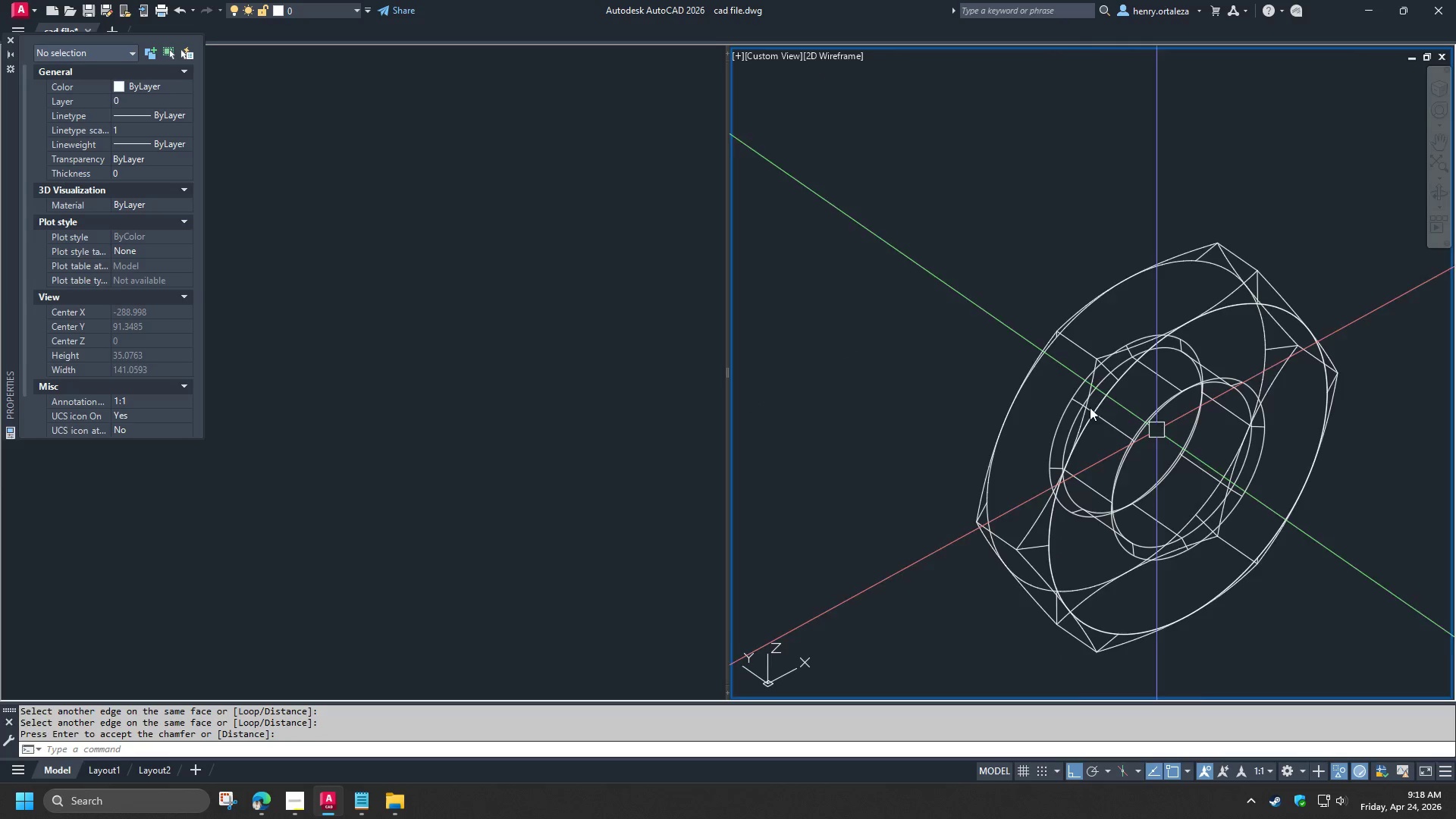 
left_click([1103, 381])
 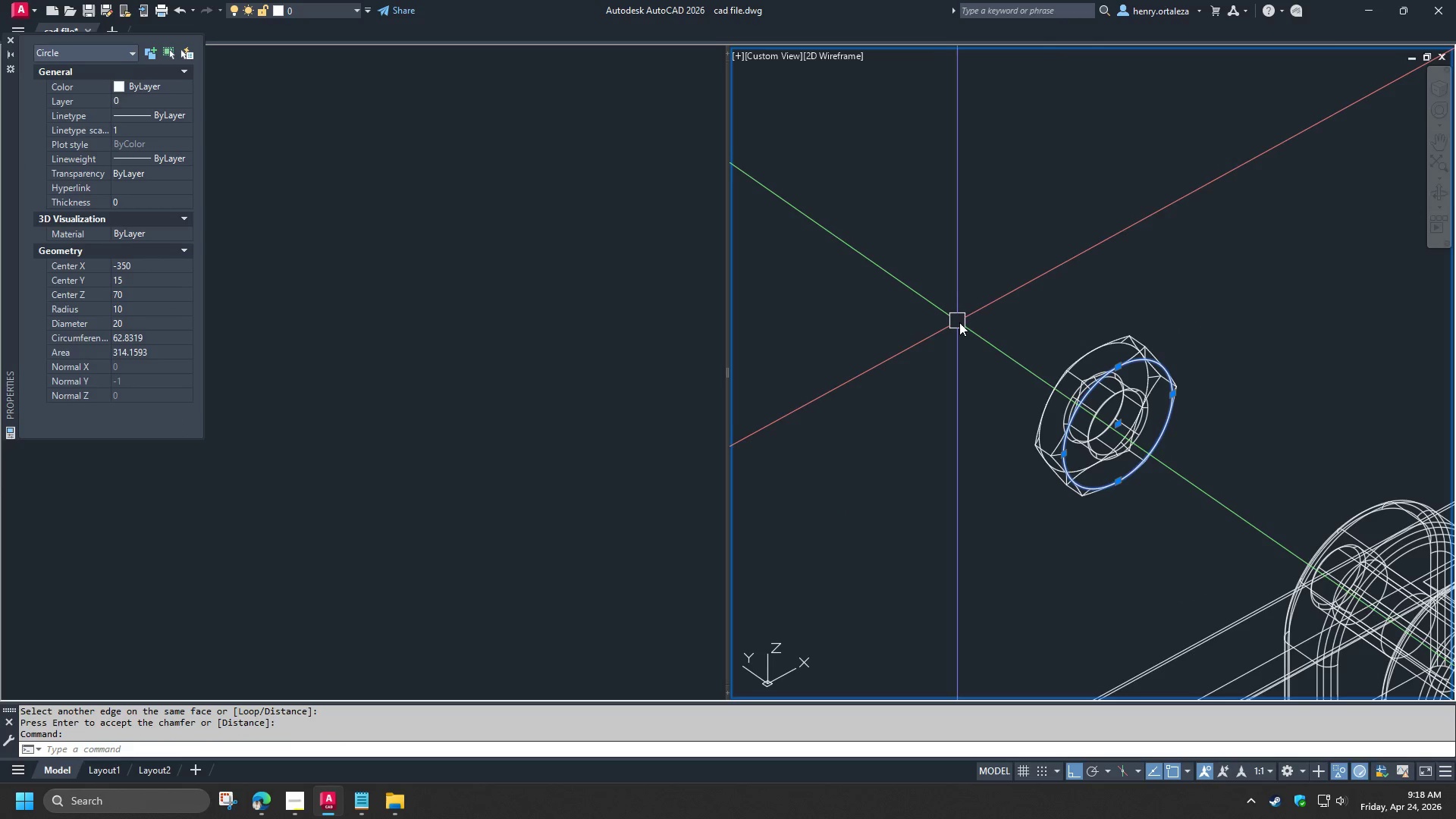 
scroll: coordinate [1071, 394], scroll_direction: down, amount: 2.0
 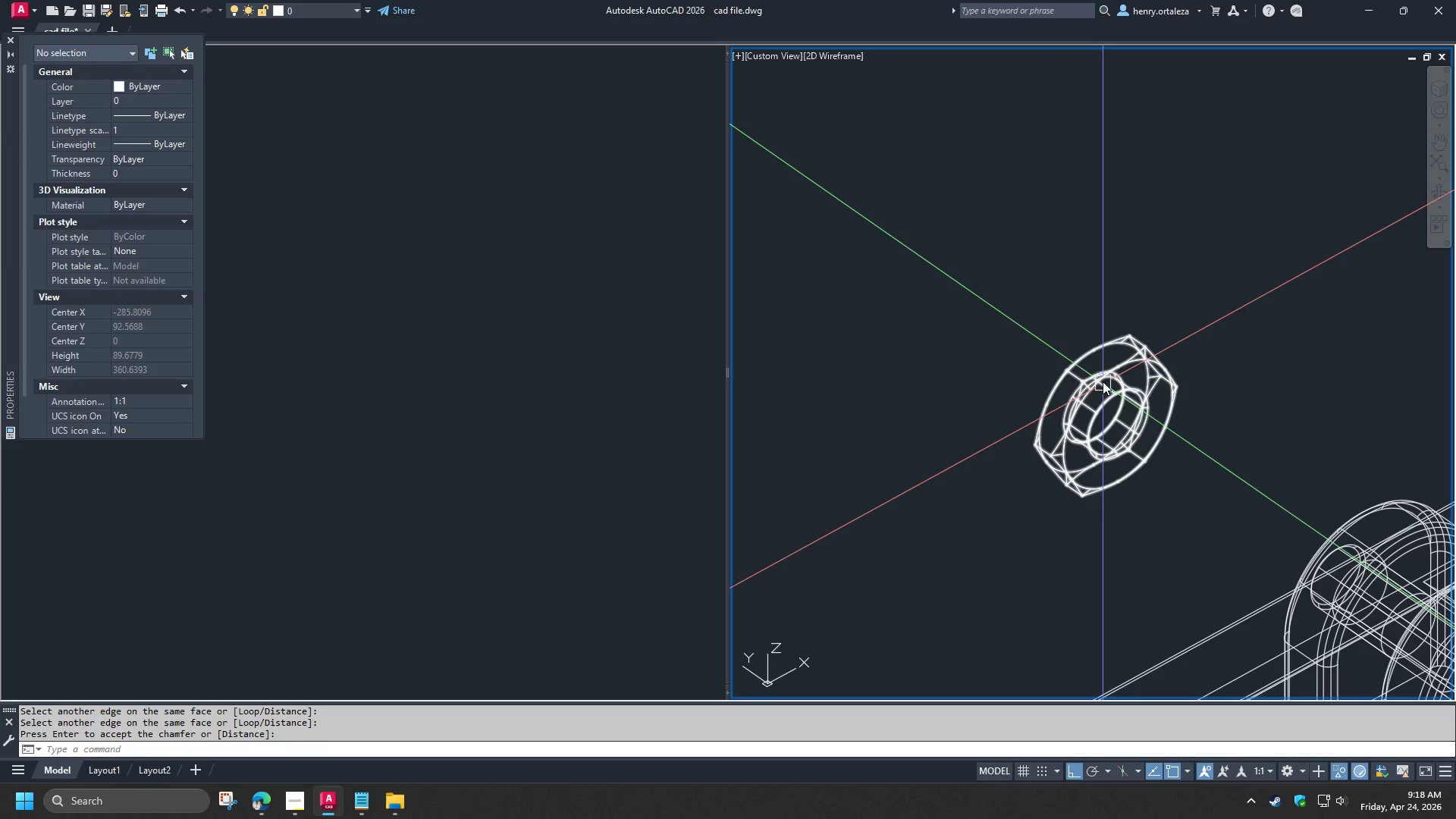 
key(M)
 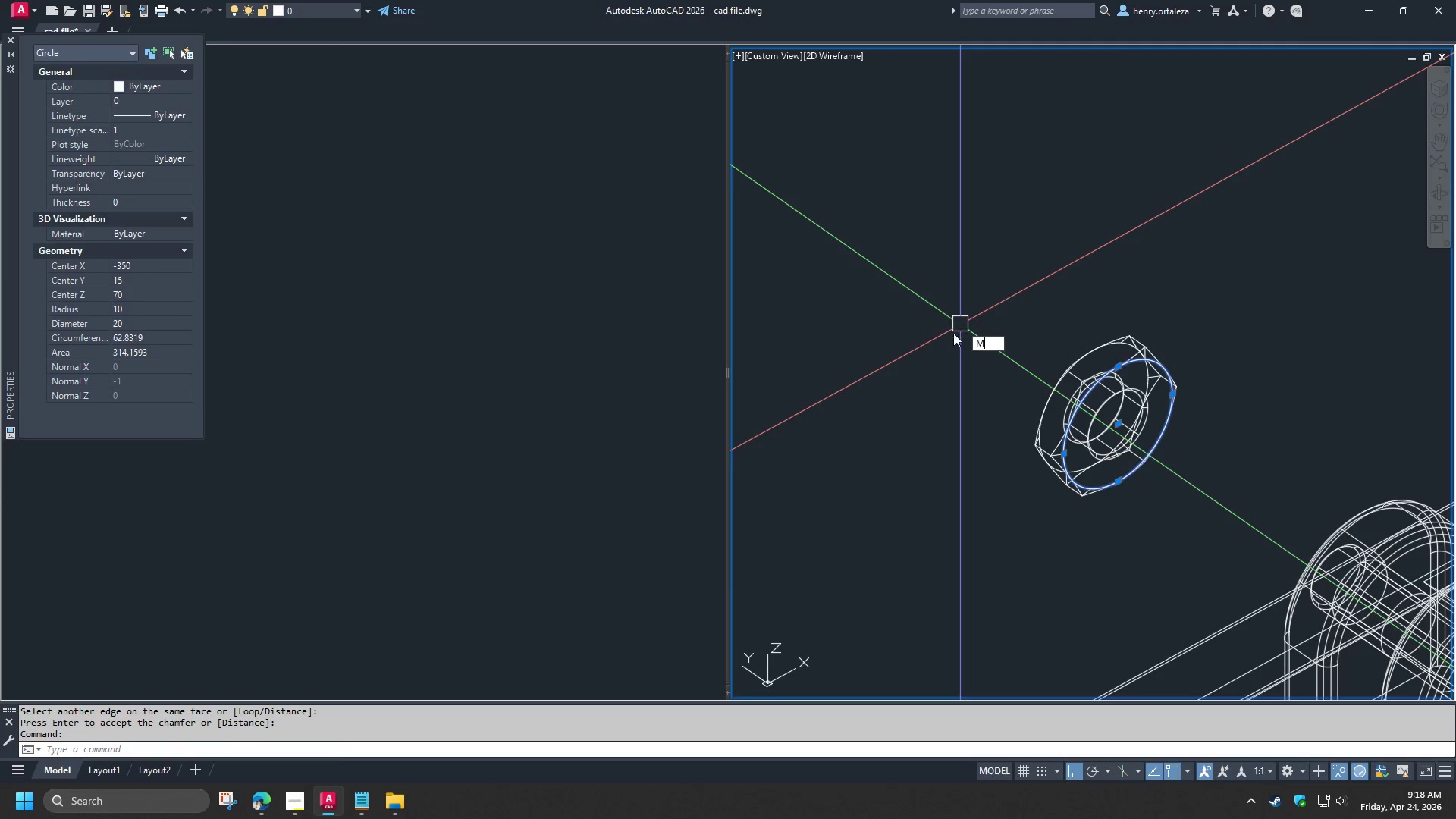 
key(Space)
 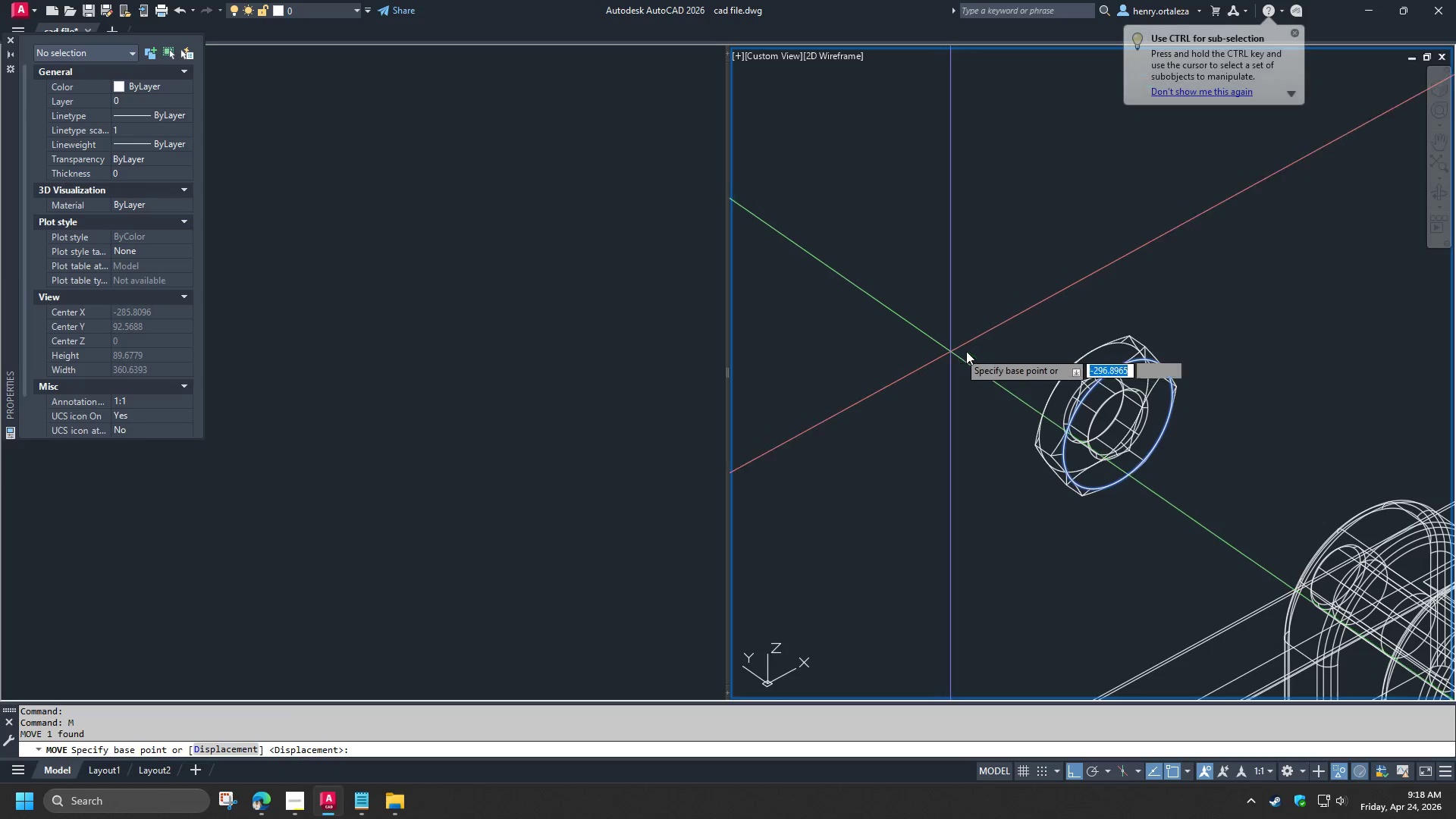 
key(Escape)
 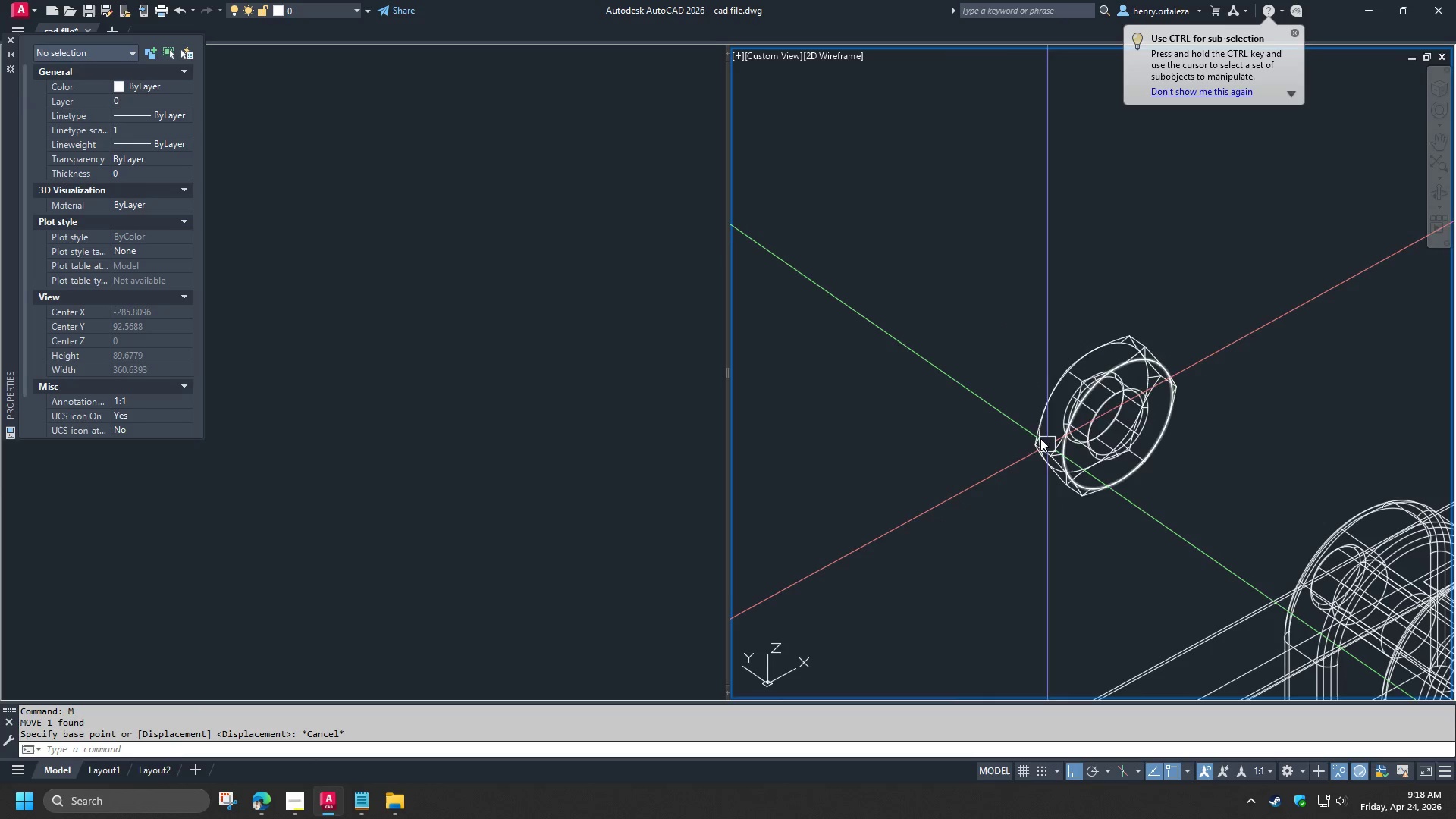 
left_click([1040, 438])
 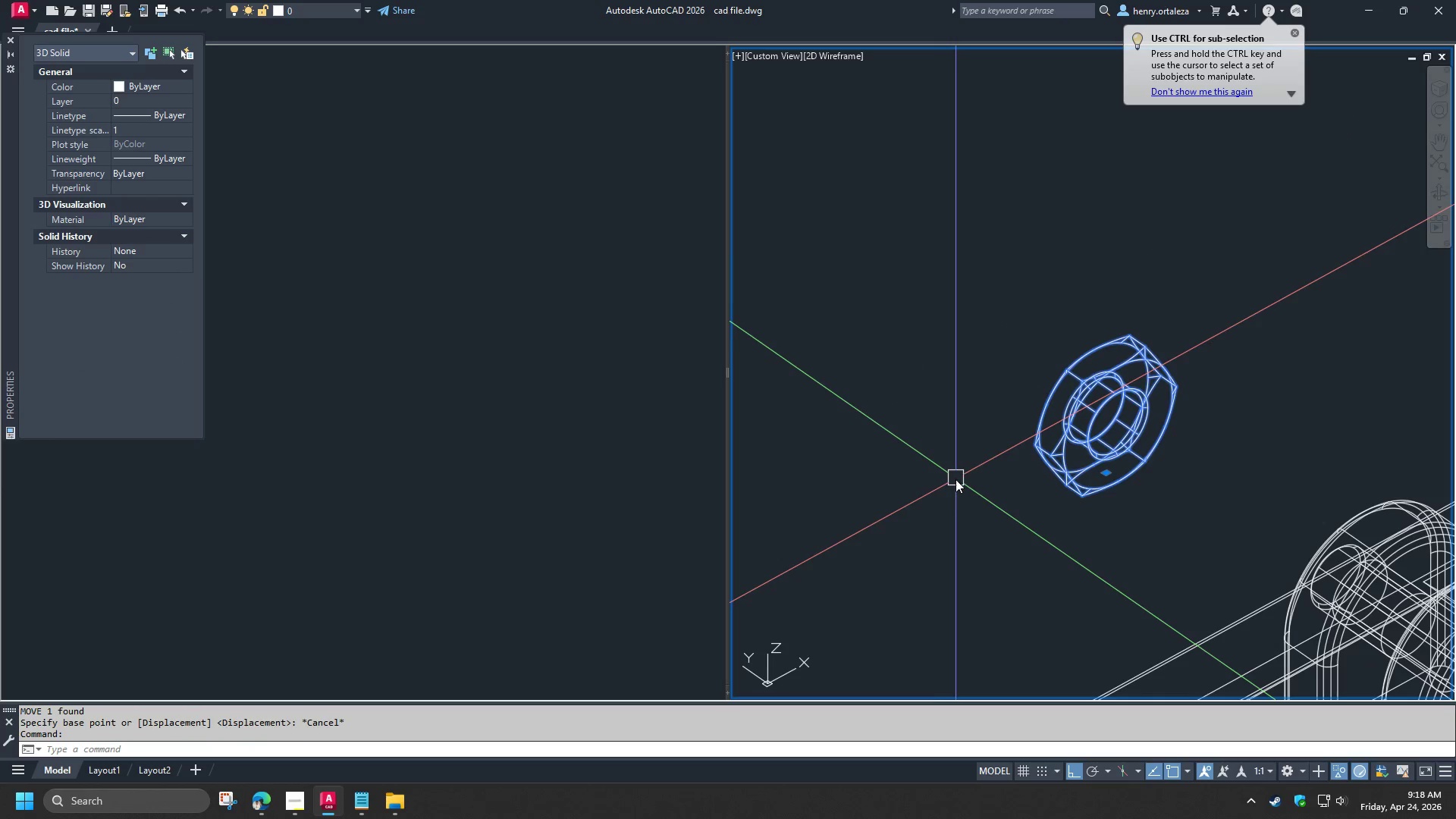 
key(M)
 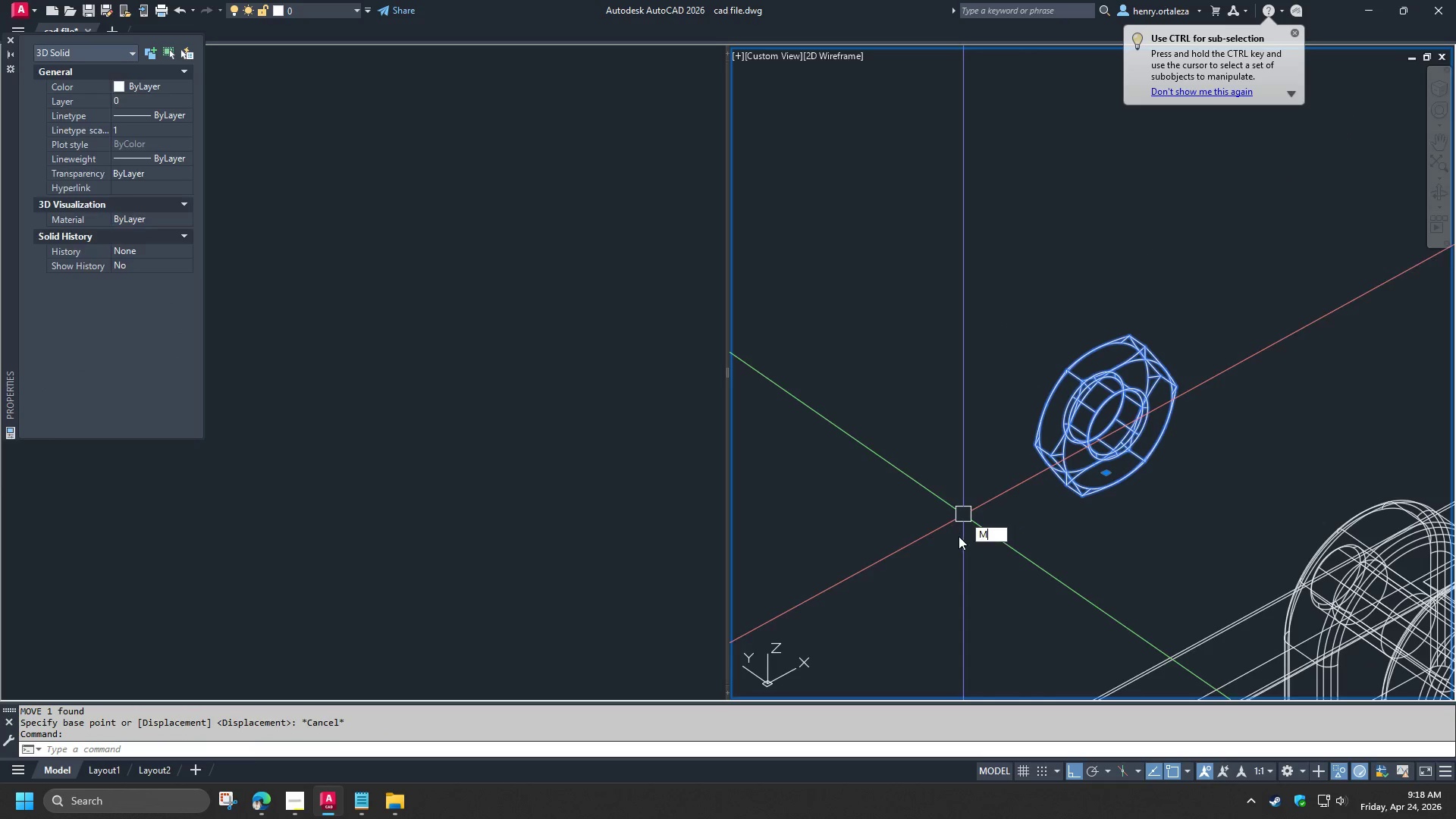 
key(Space)
 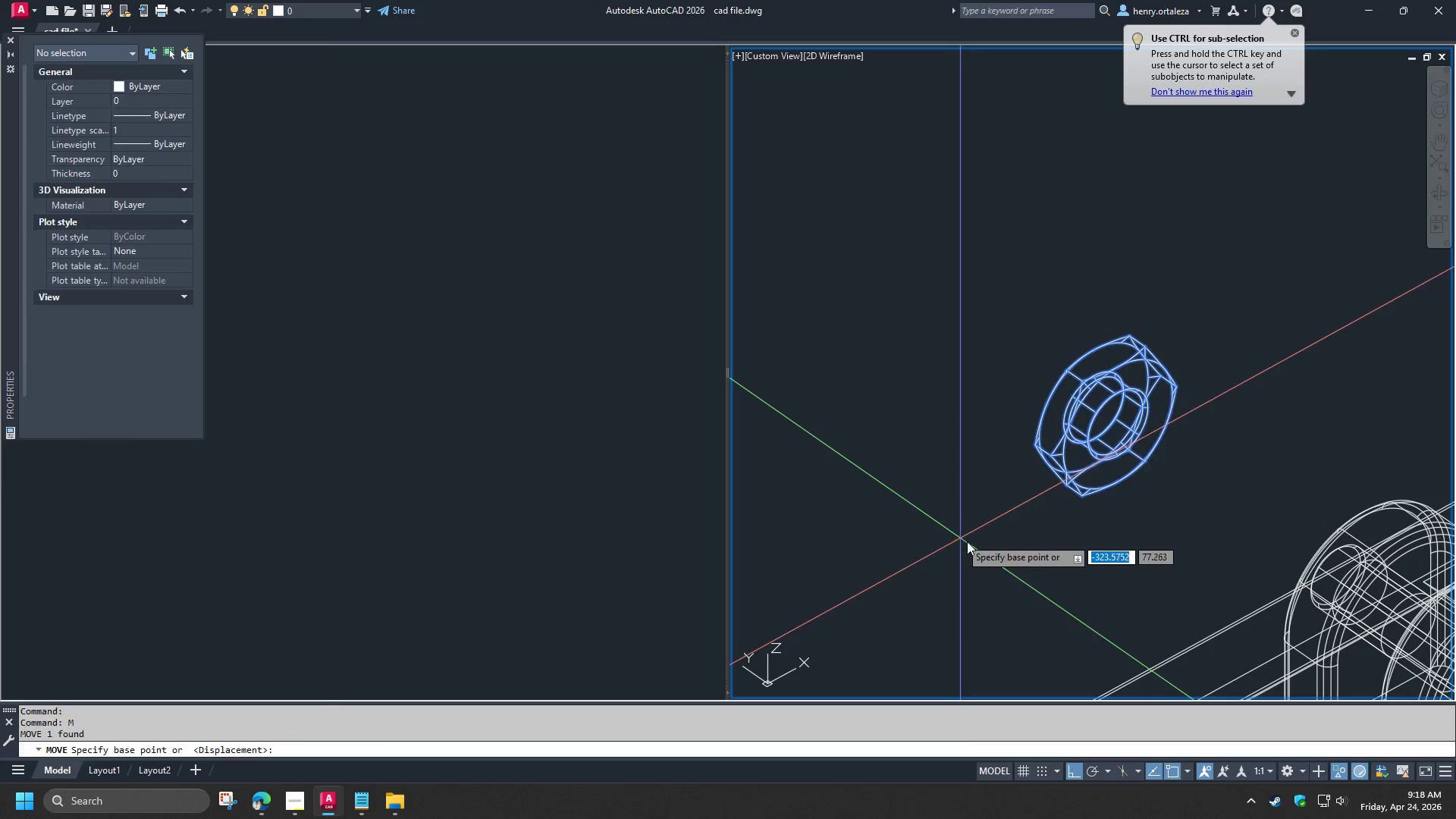 
left_click_drag(start_coordinate=[960, 538], to_coordinate=[972, 545])
 